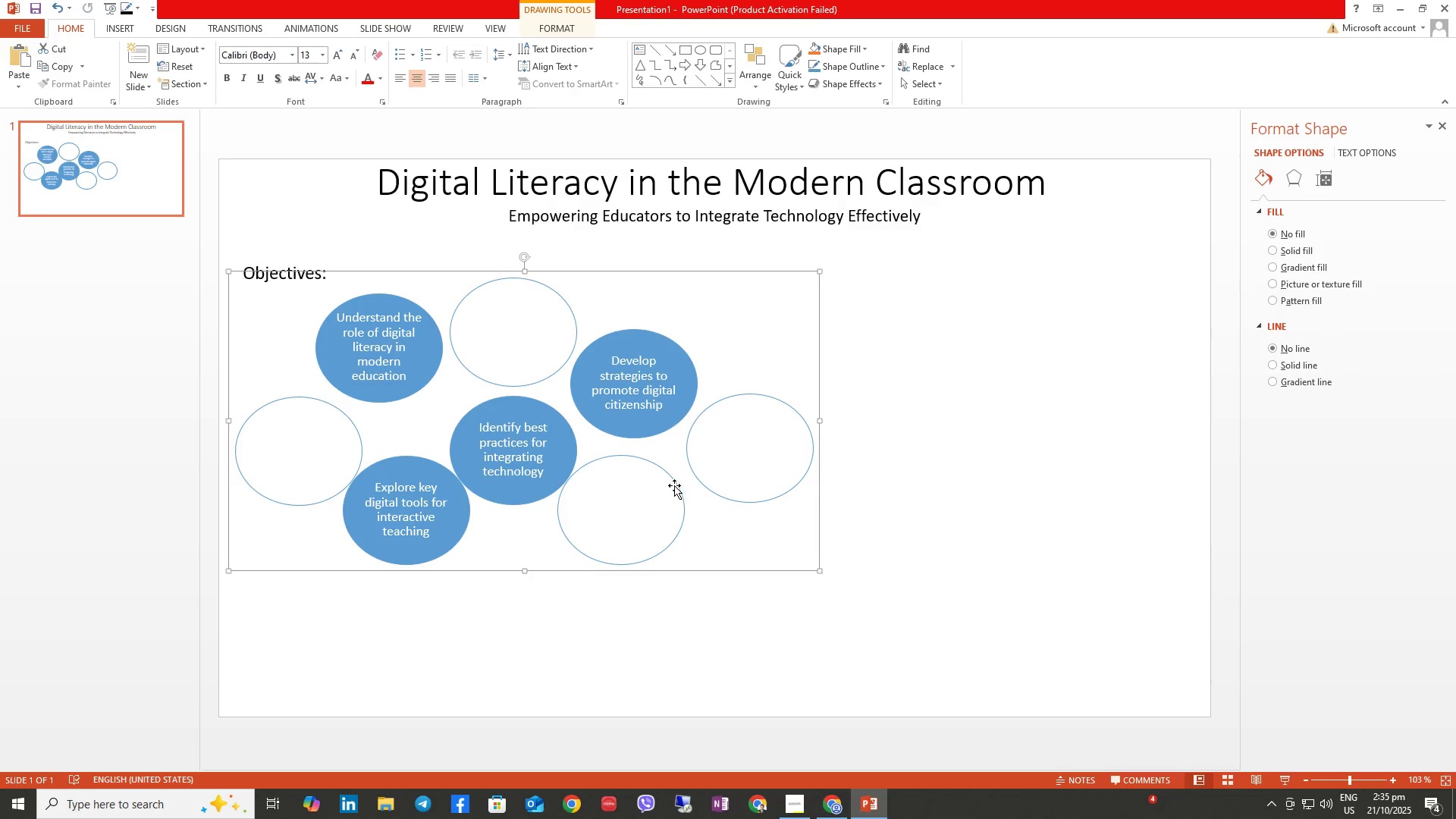 
left_click([674, 485])
 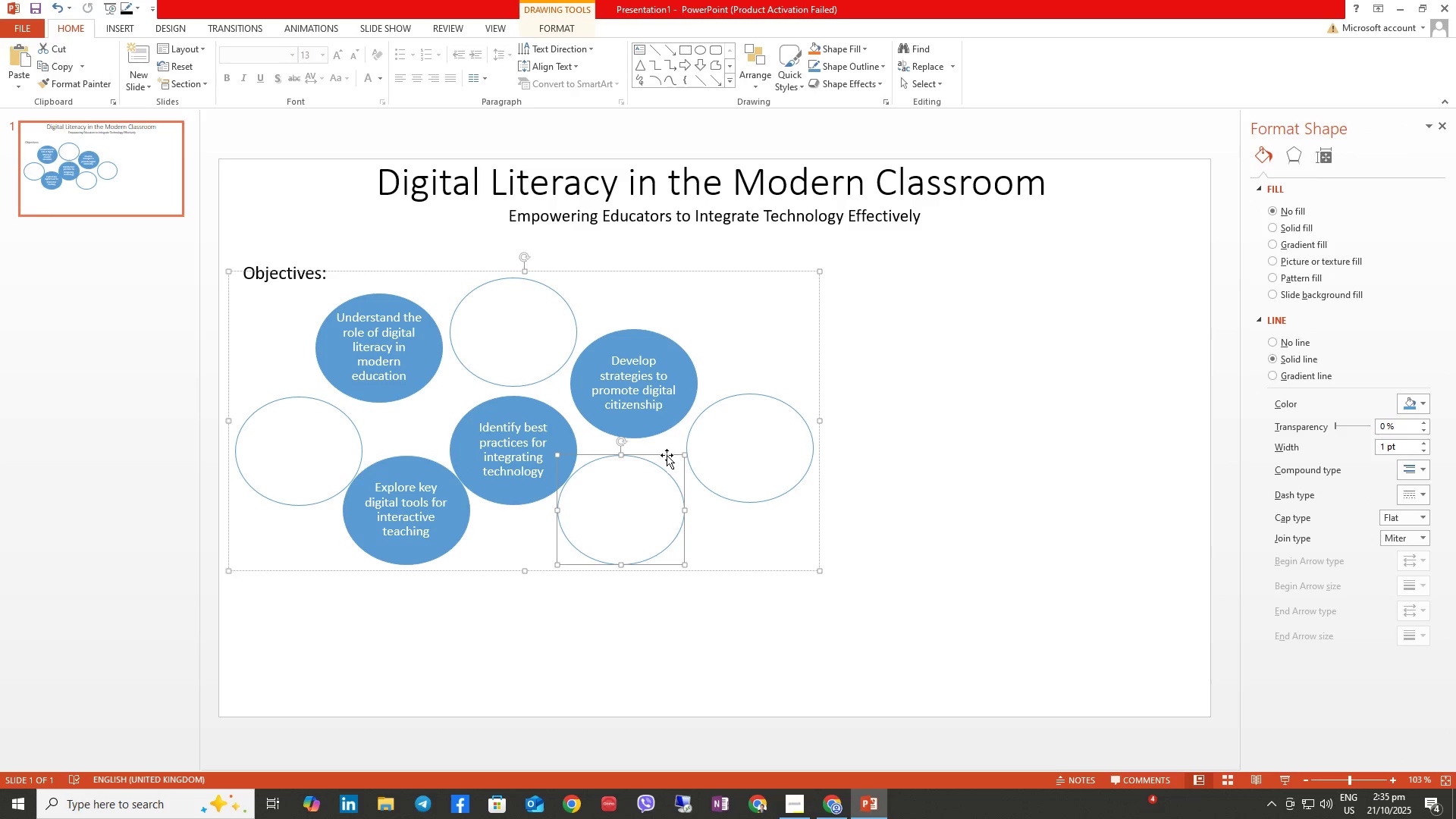 
left_click_drag(start_coordinate=[667, 455], to_coordinate=[674, 458])
 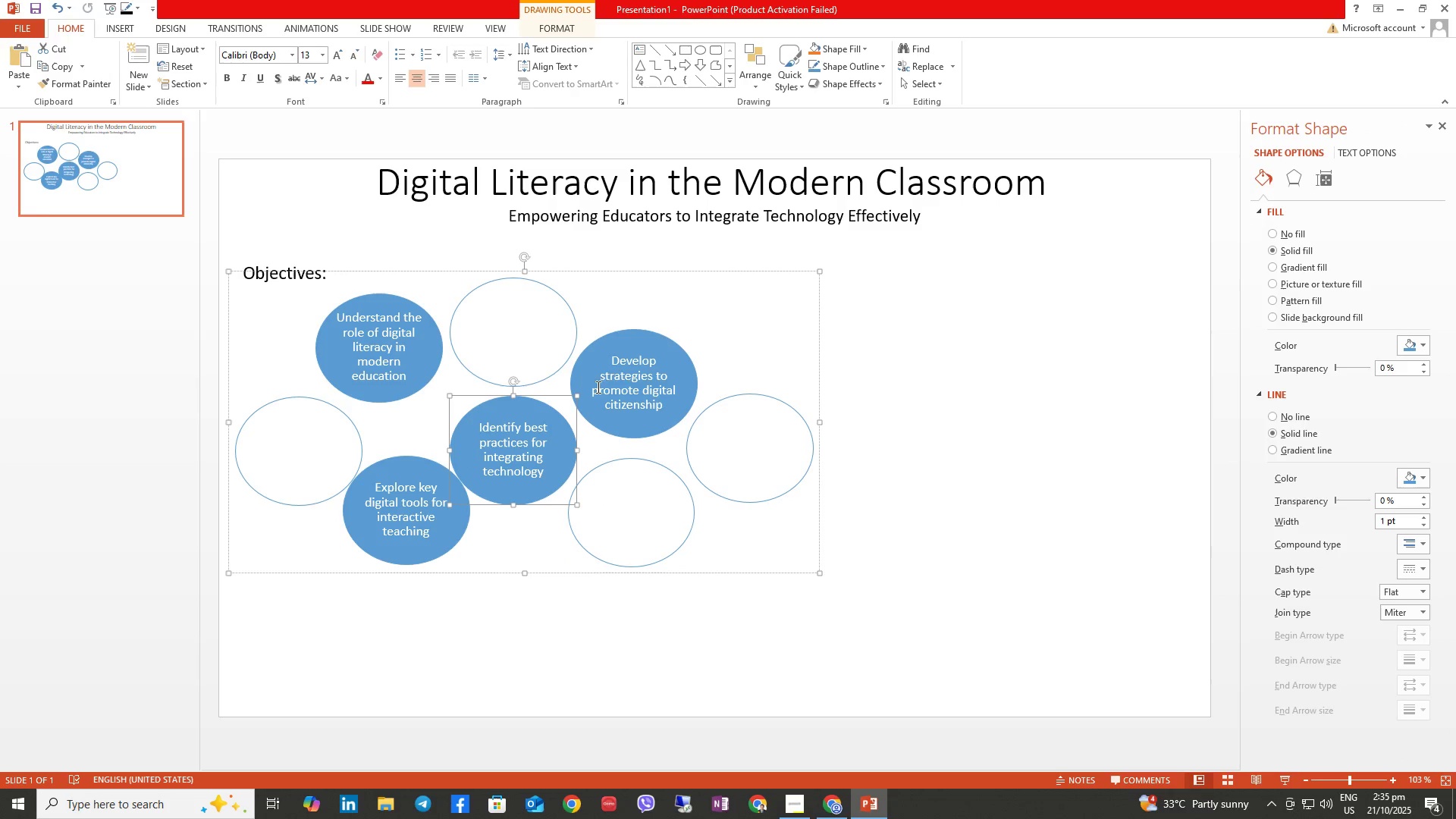 
double_click([623, 378])
 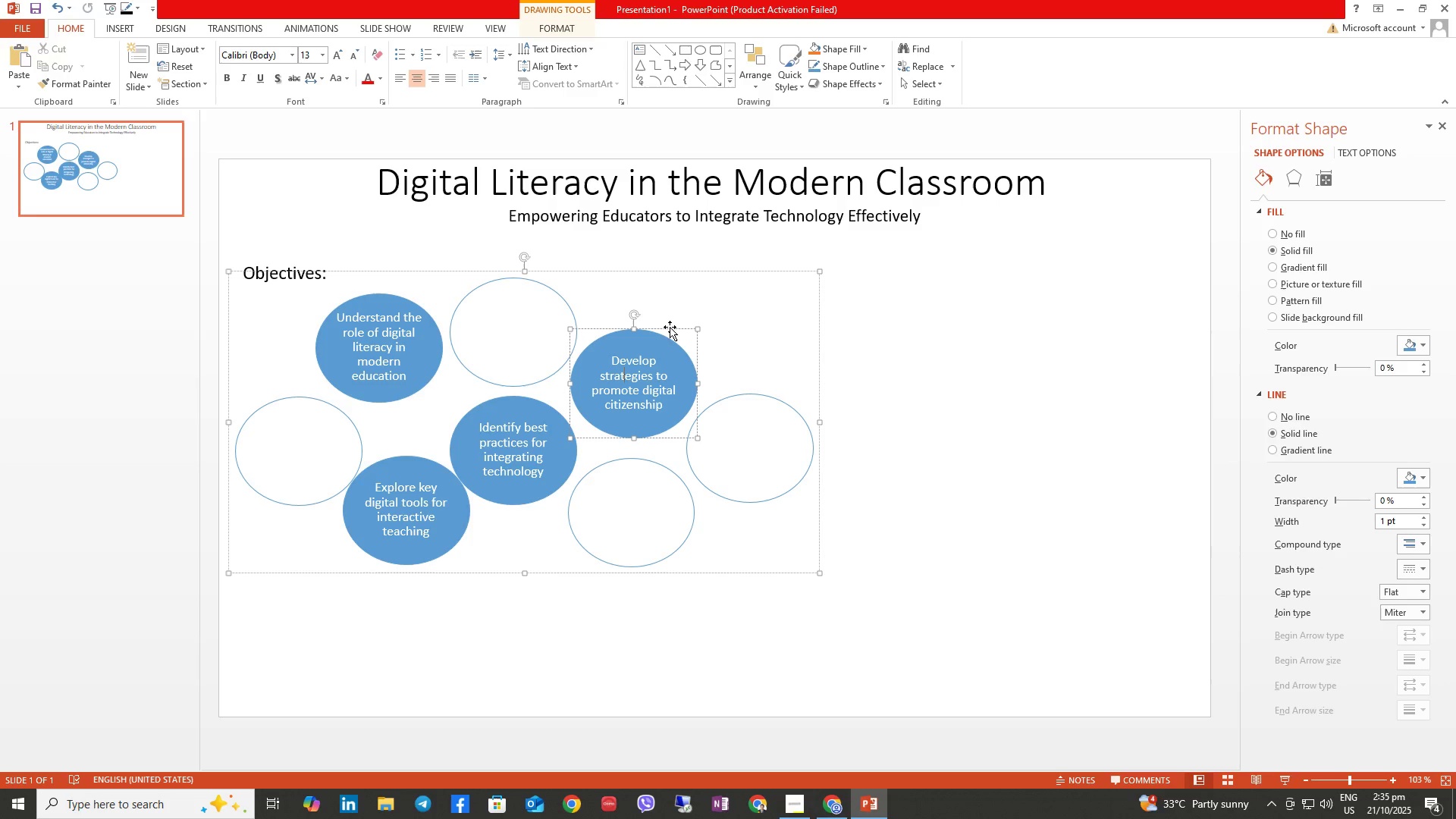 
left_click_drag(start_coordinate=[670, 327], to_coordinate=[679, 318])
 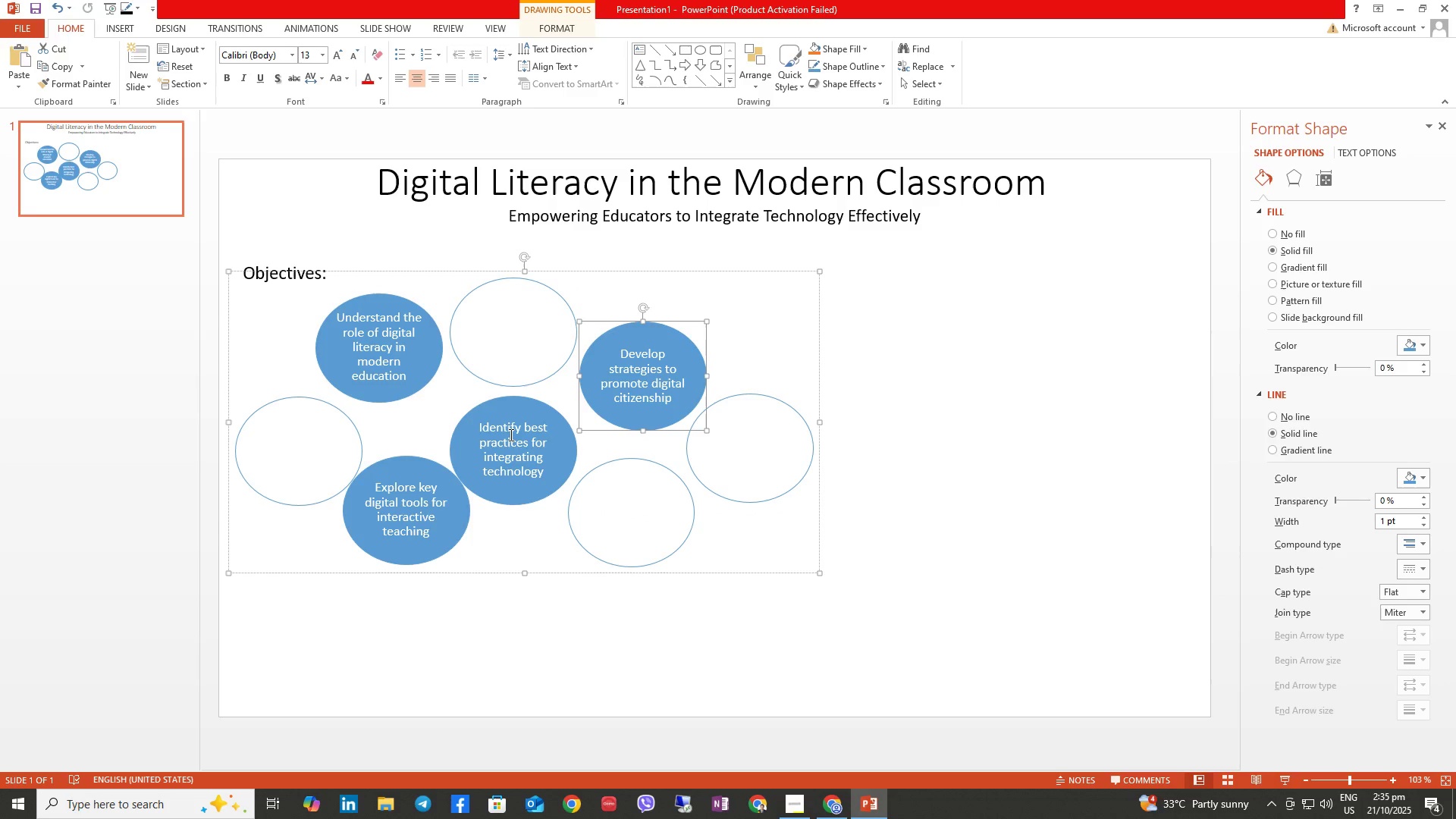 
left_click([510, 434])
 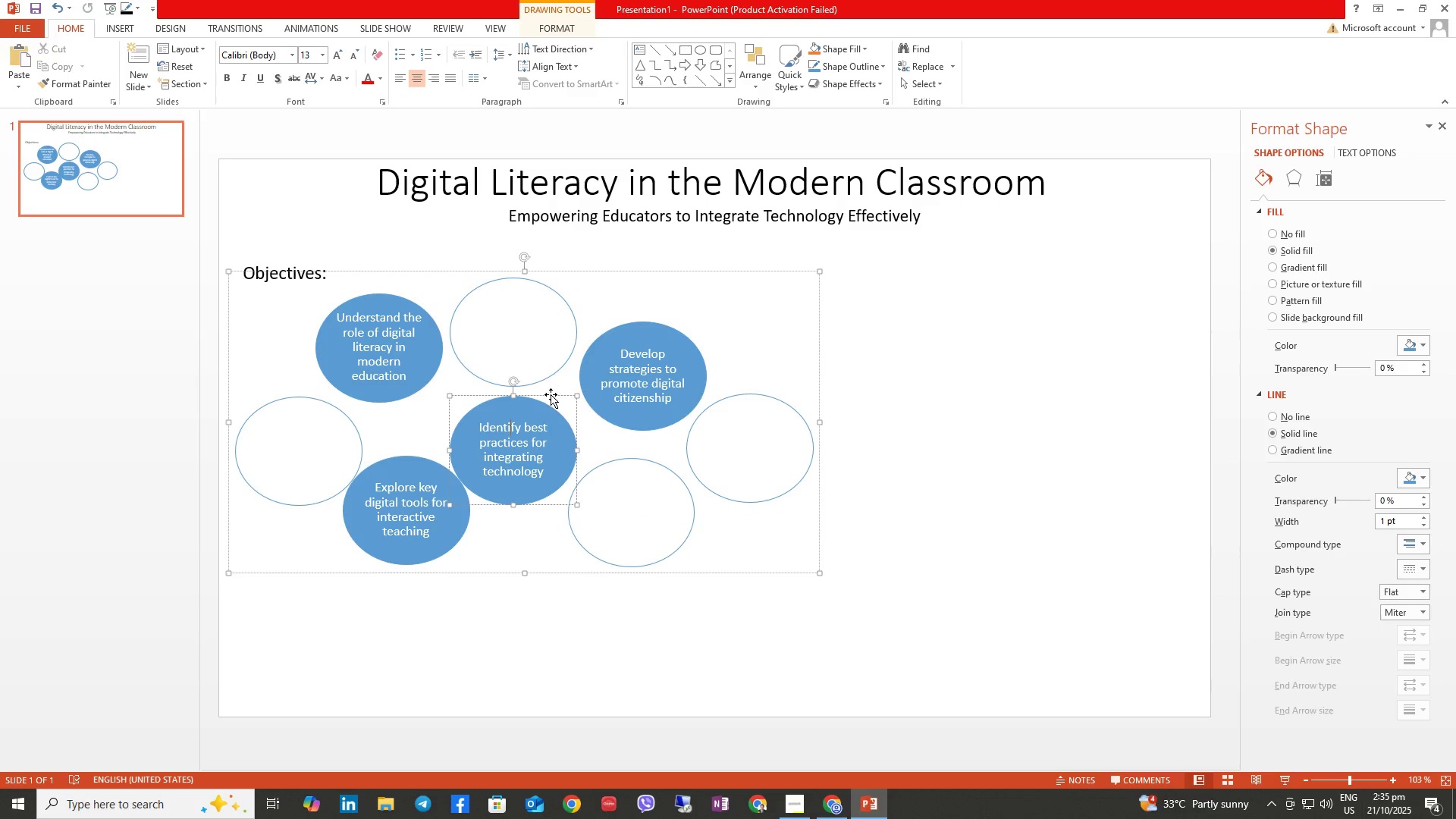 
left_click_drag(start_coordinate=[551, 394], to_coordinate=[802, 265])
 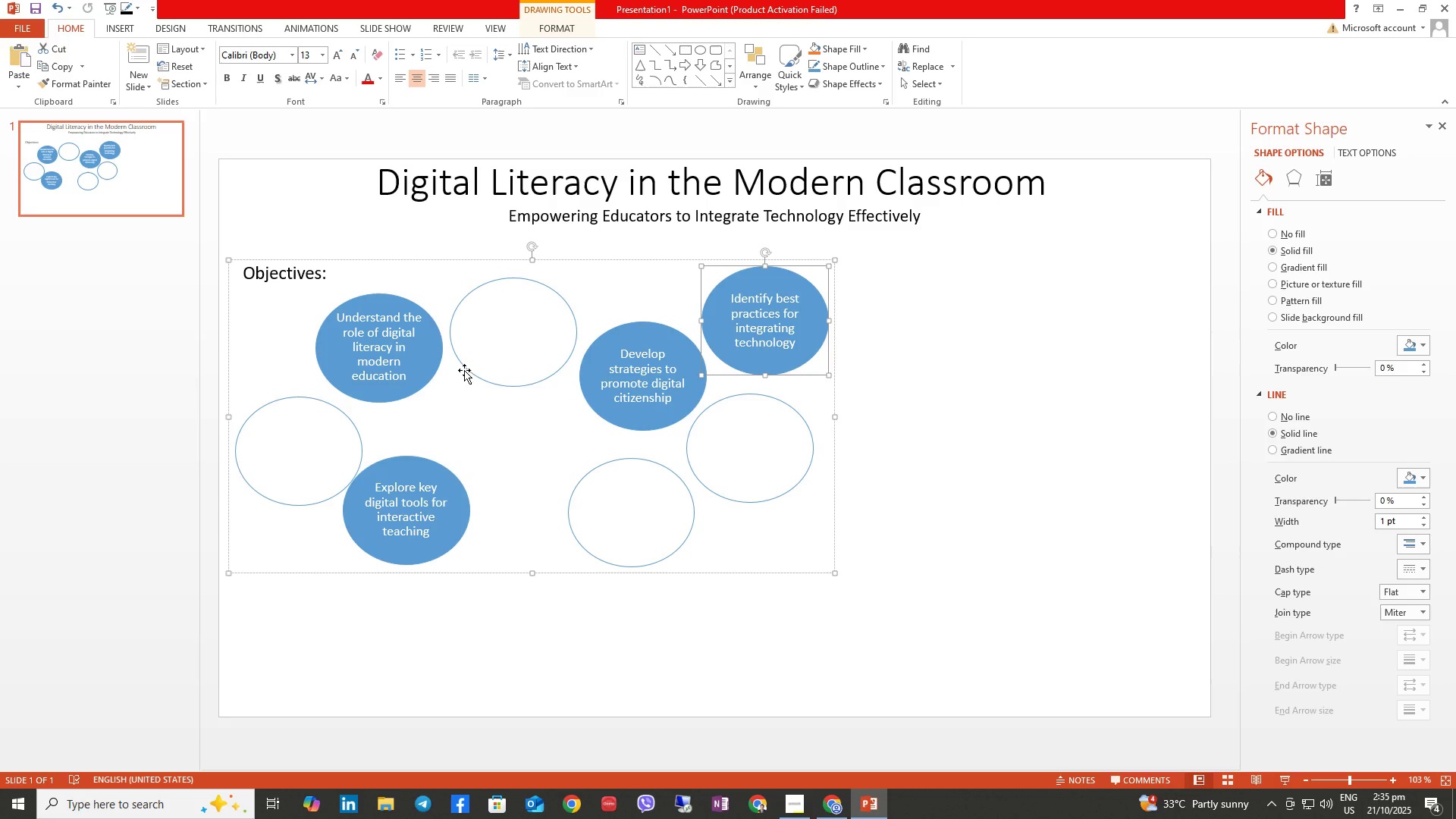 
wait(13.94)
 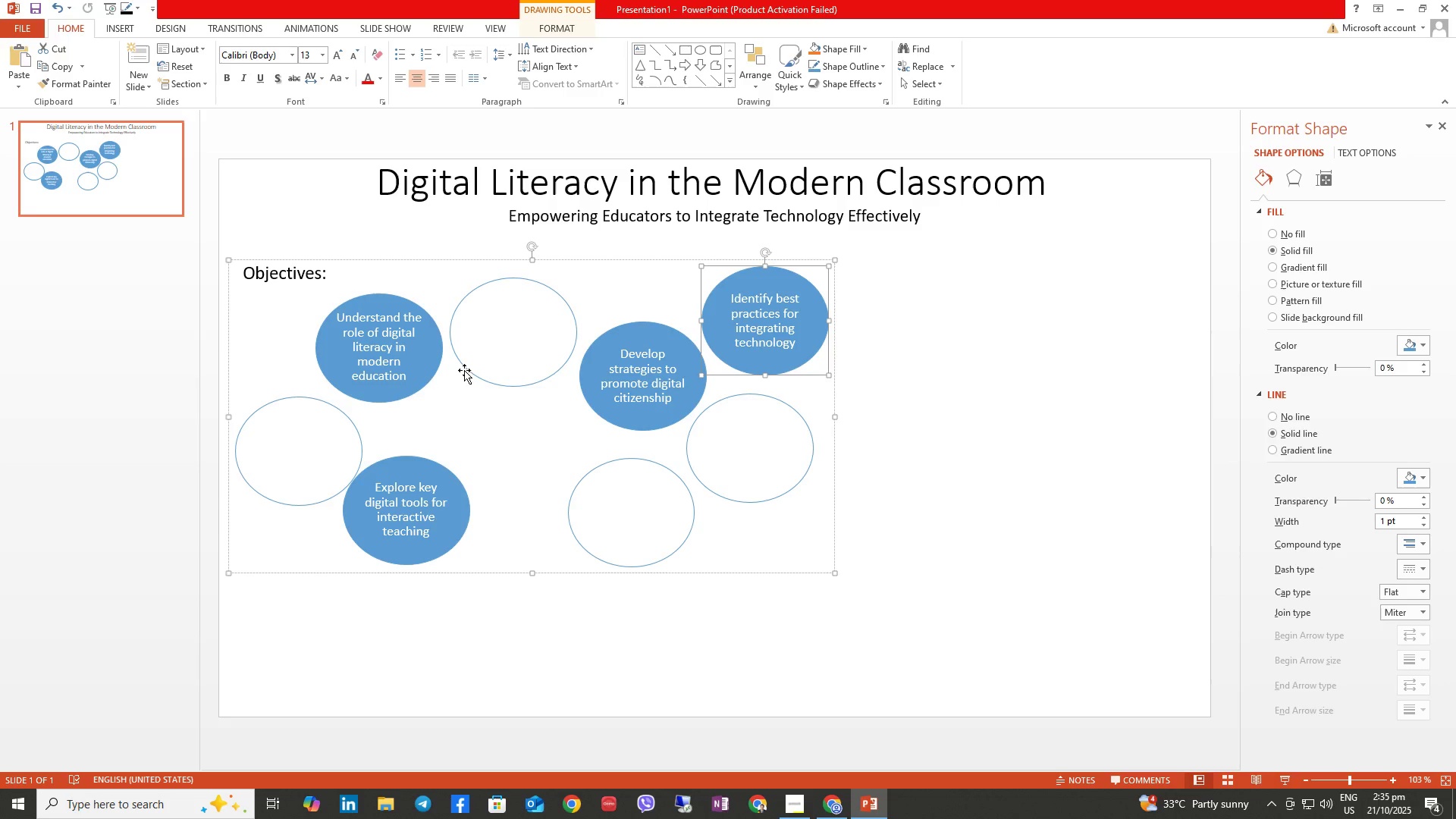 
left_click([512, 359])
 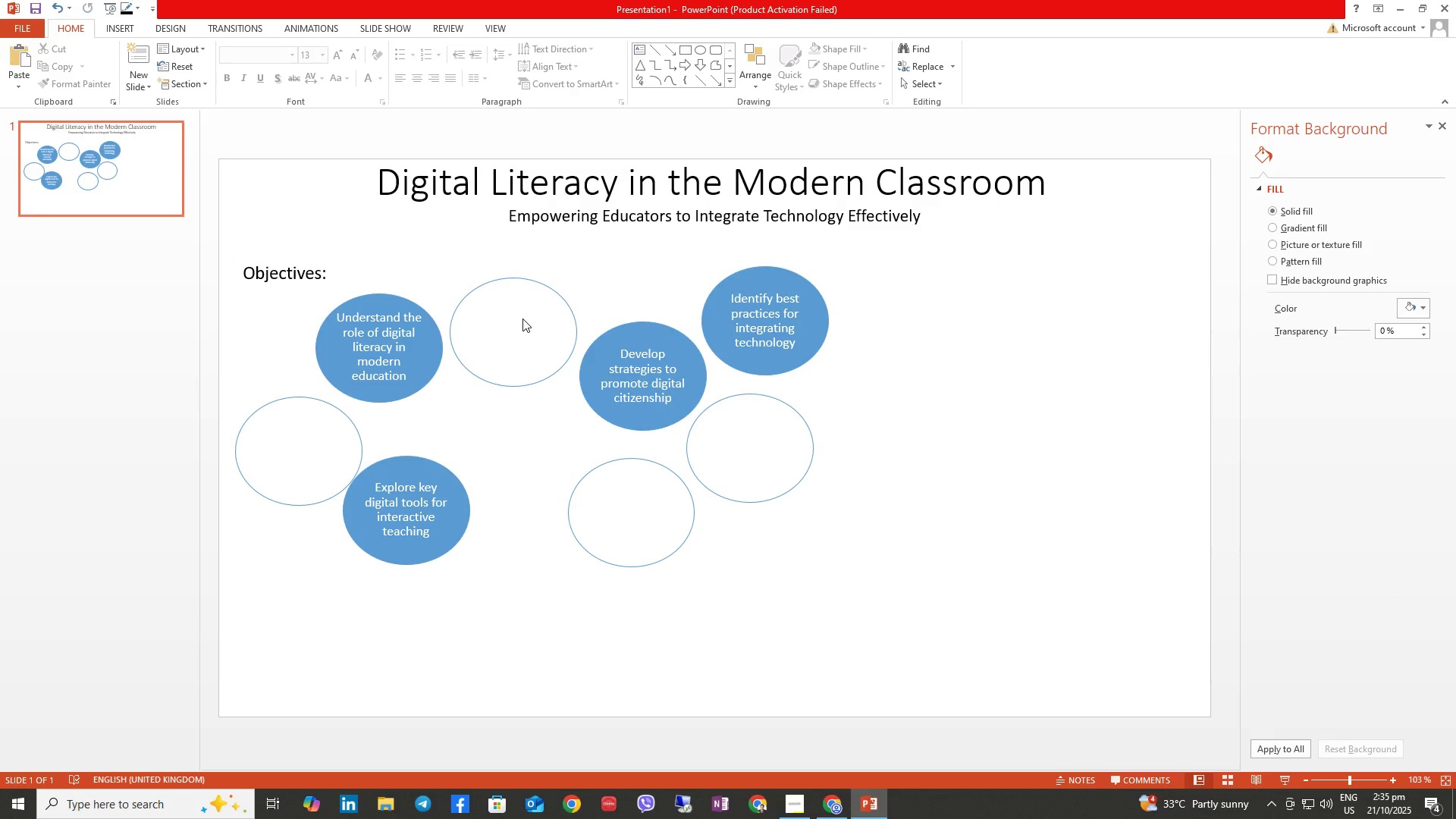 
left_click([522, 318])
 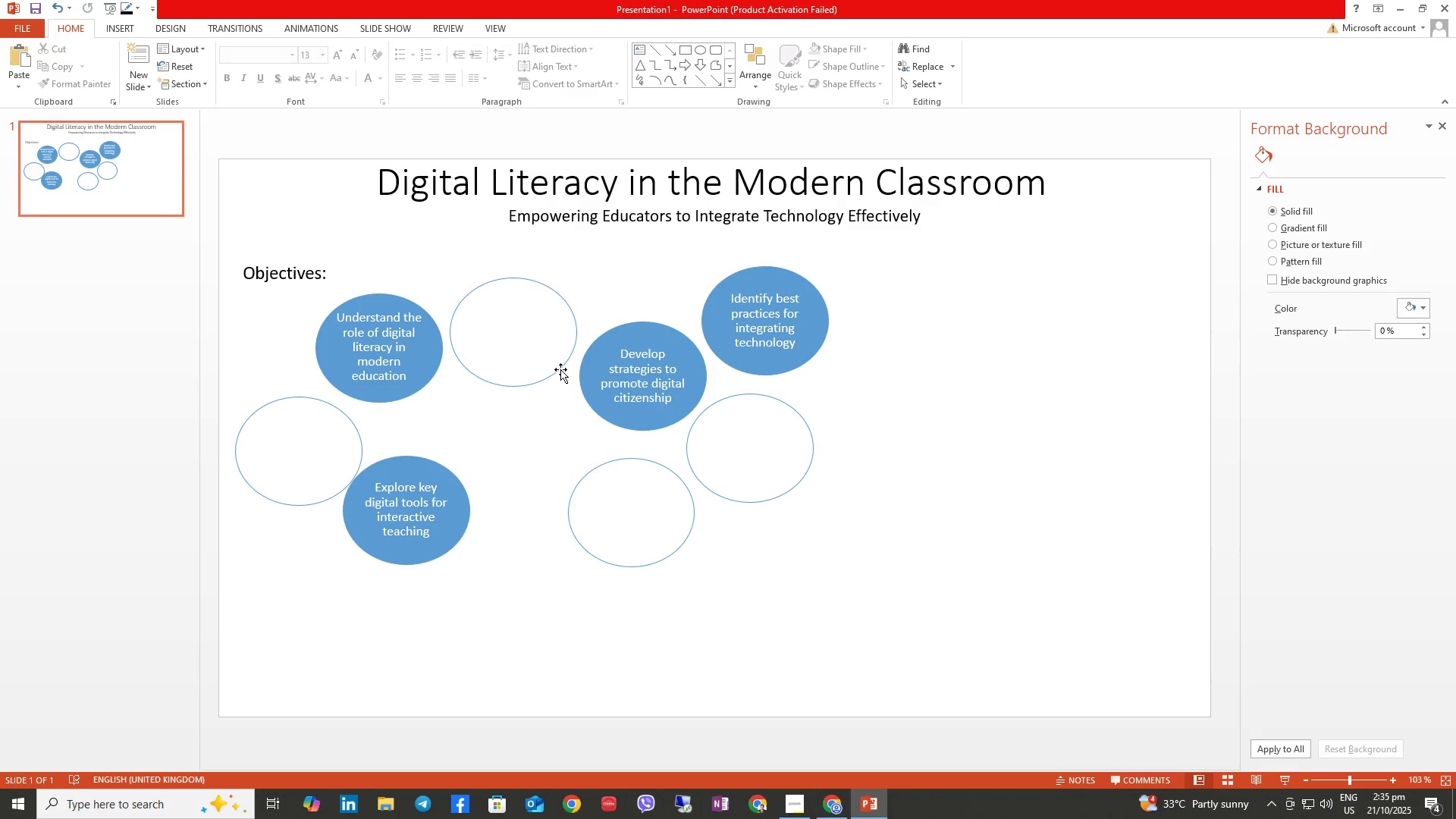 
double_click([560, 369])
 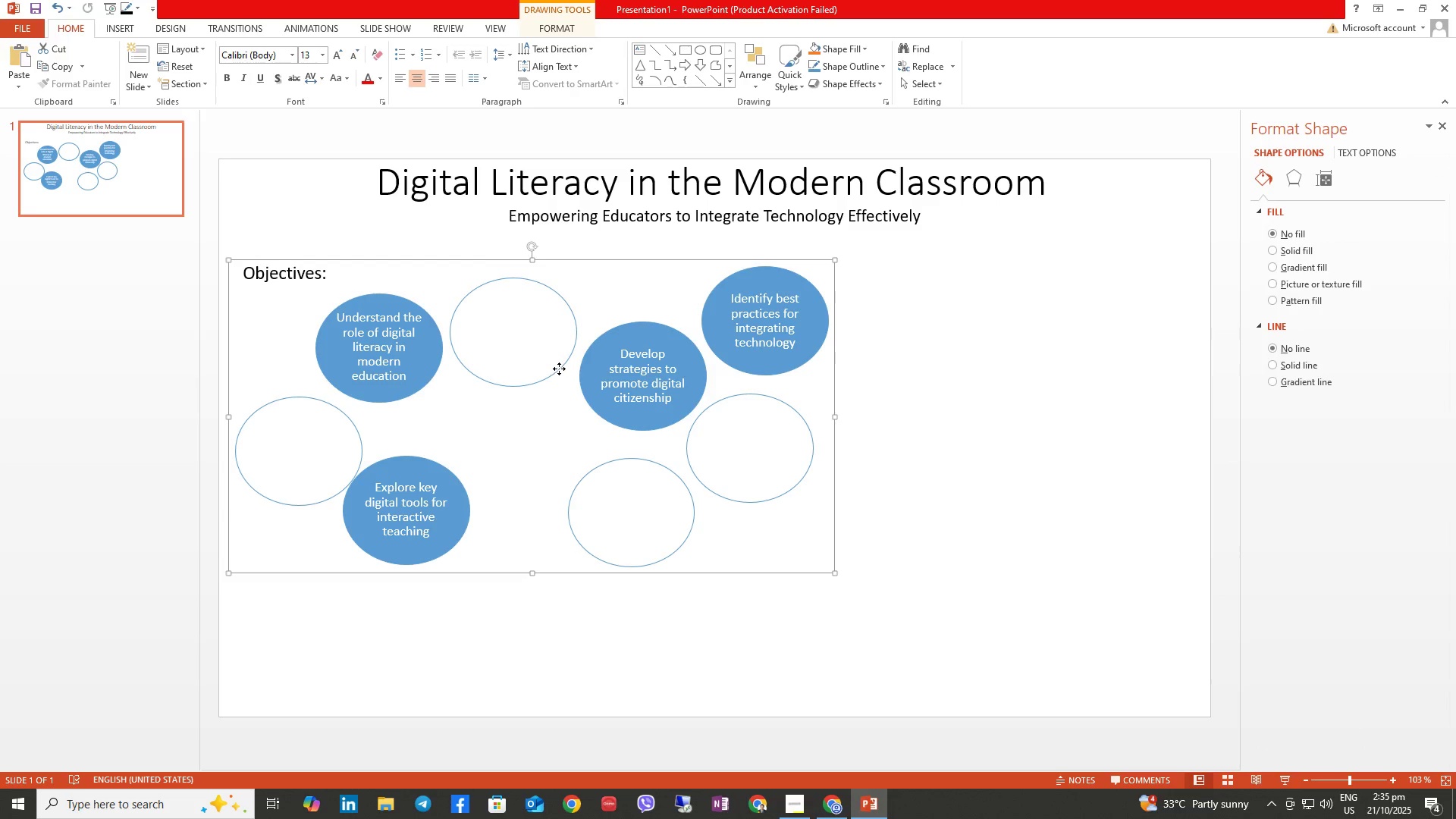 
left_click([559, 369])
 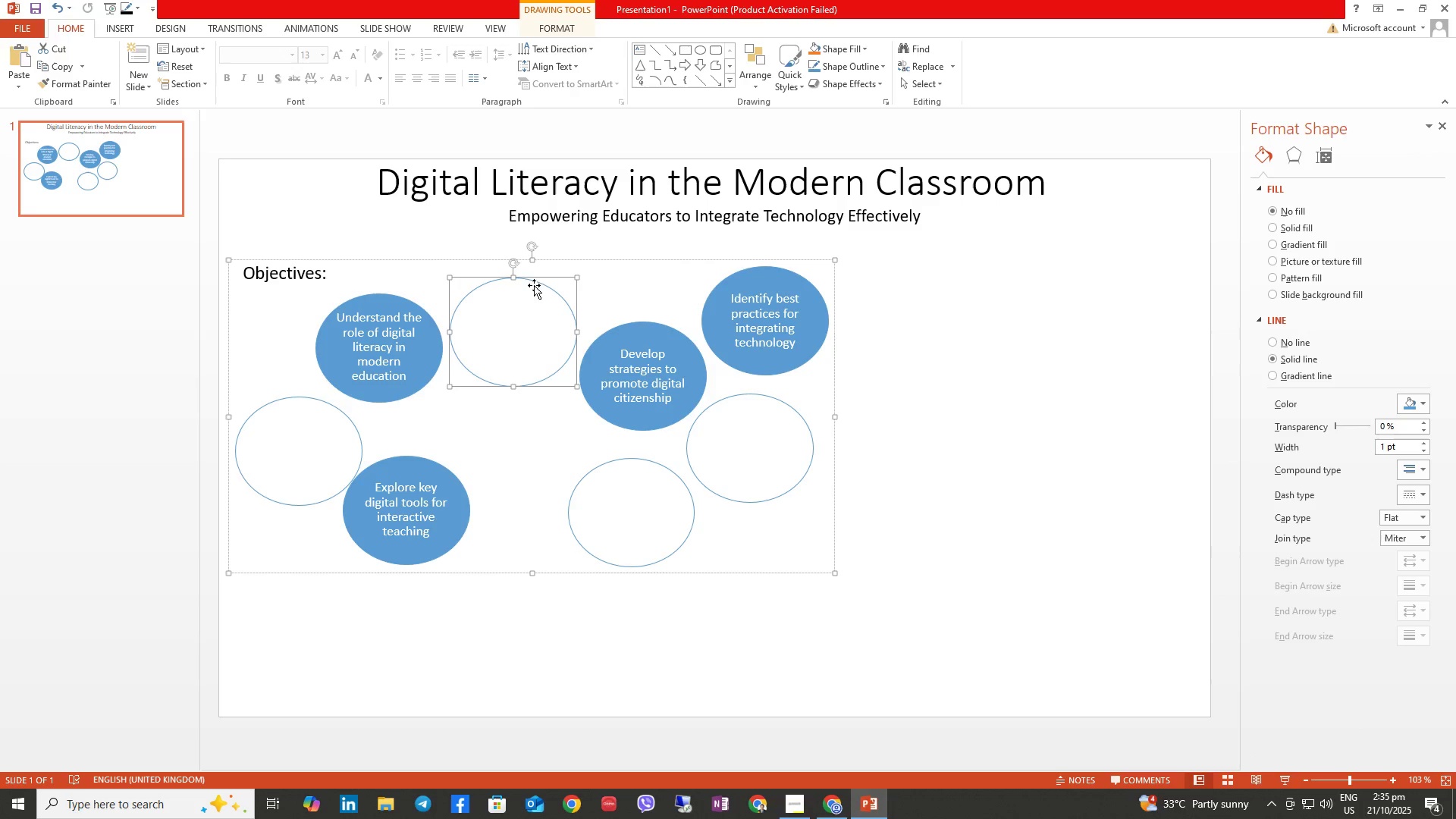 
left_click_drag(start_coordinate=[553, 275], to_coordinate=[532, 362])
 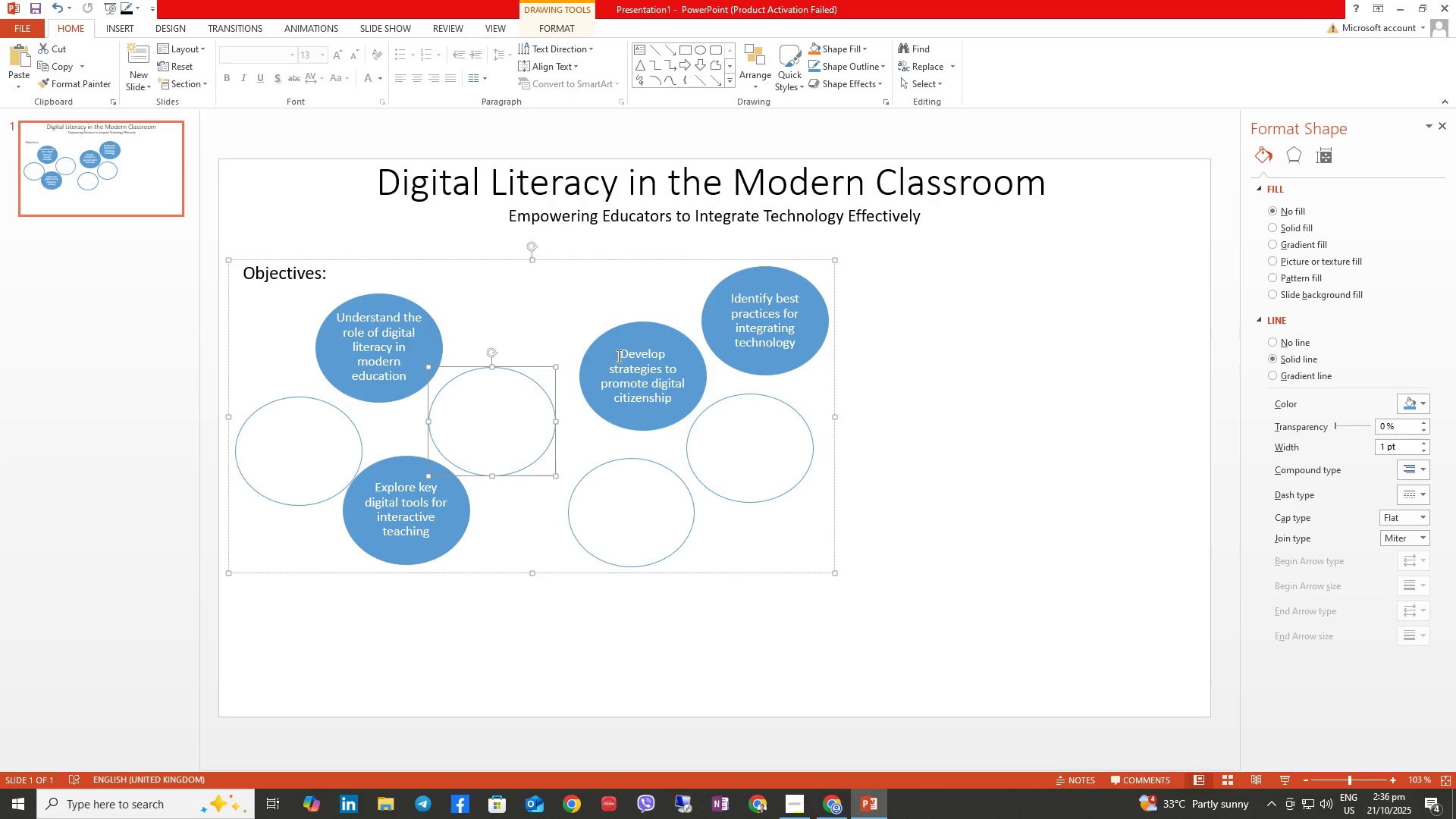 
left_click([617, 356])
 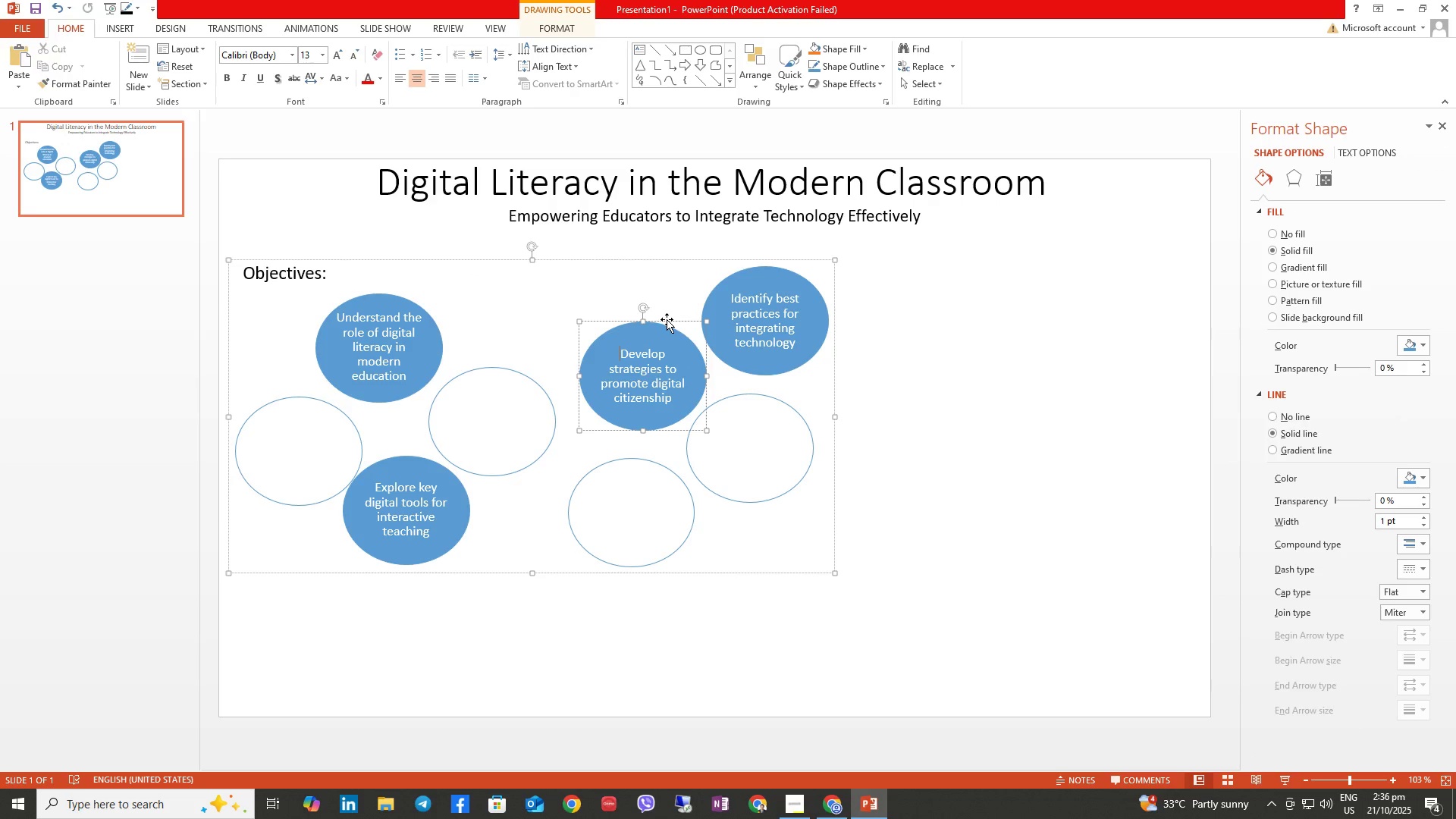 
left_click_drag(start_coordinate=[667, 319], to_coordinate=[589, 254])
 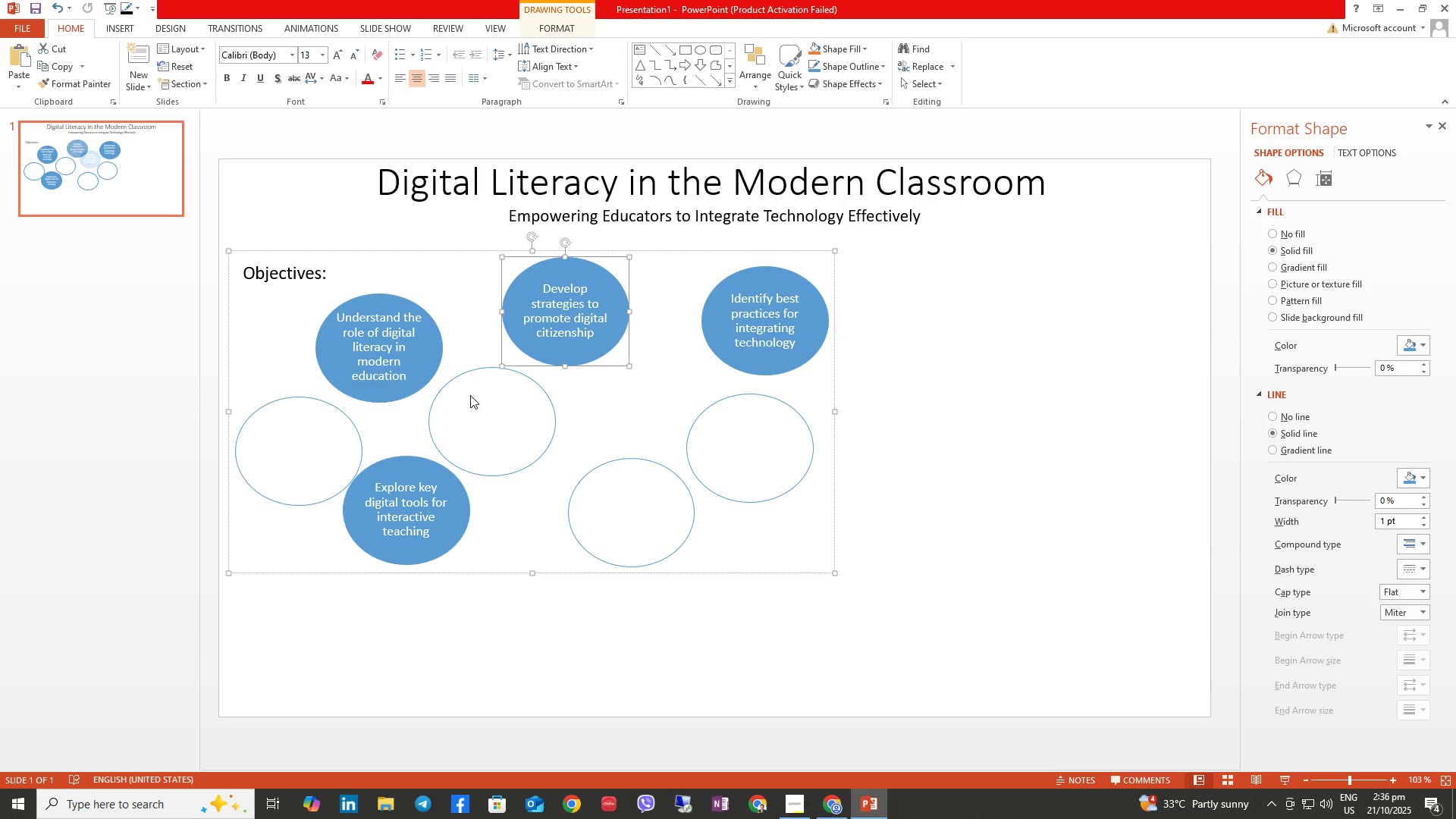 
left_click([470, 395])
 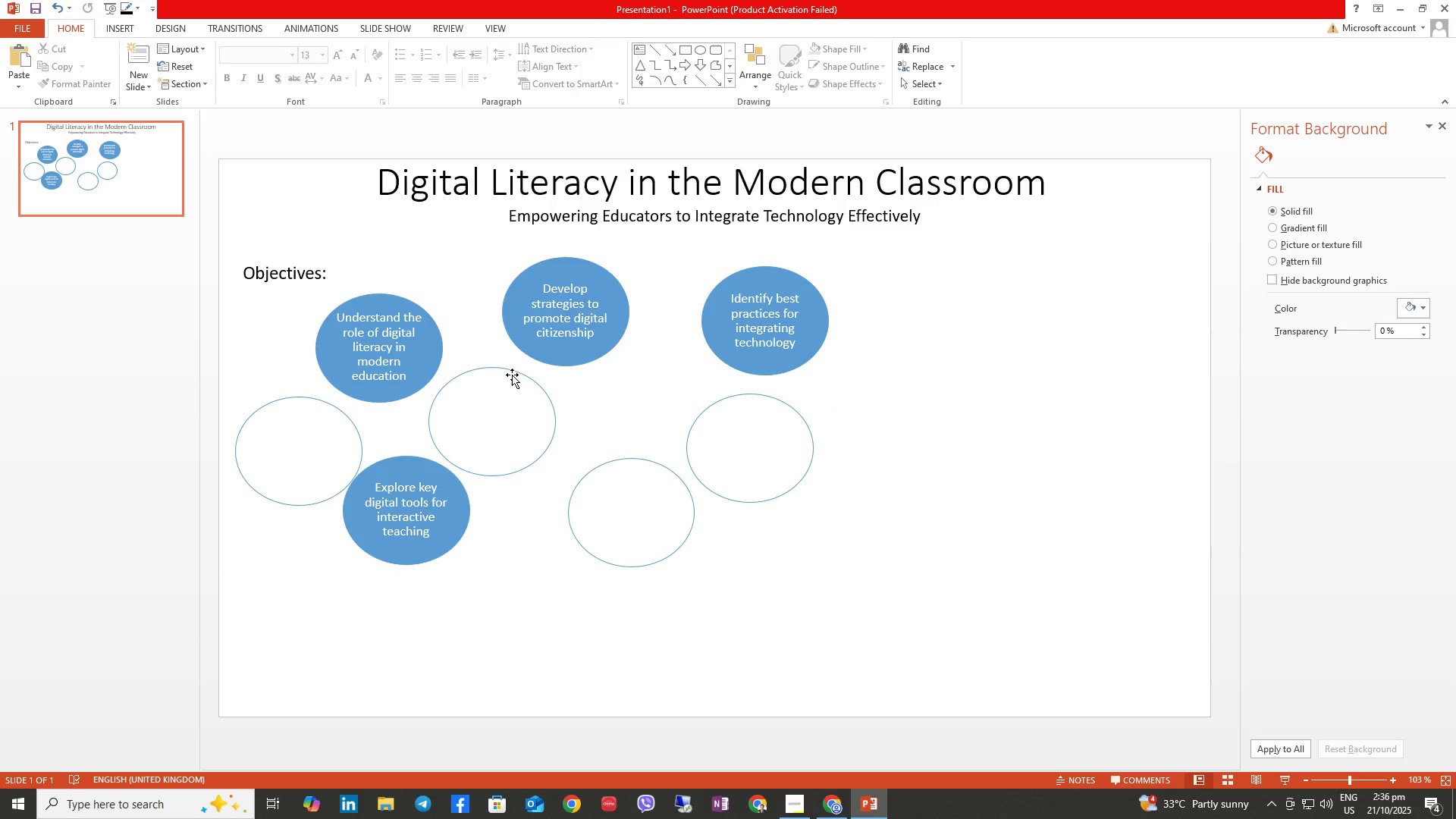 
double_click([512, 374])
 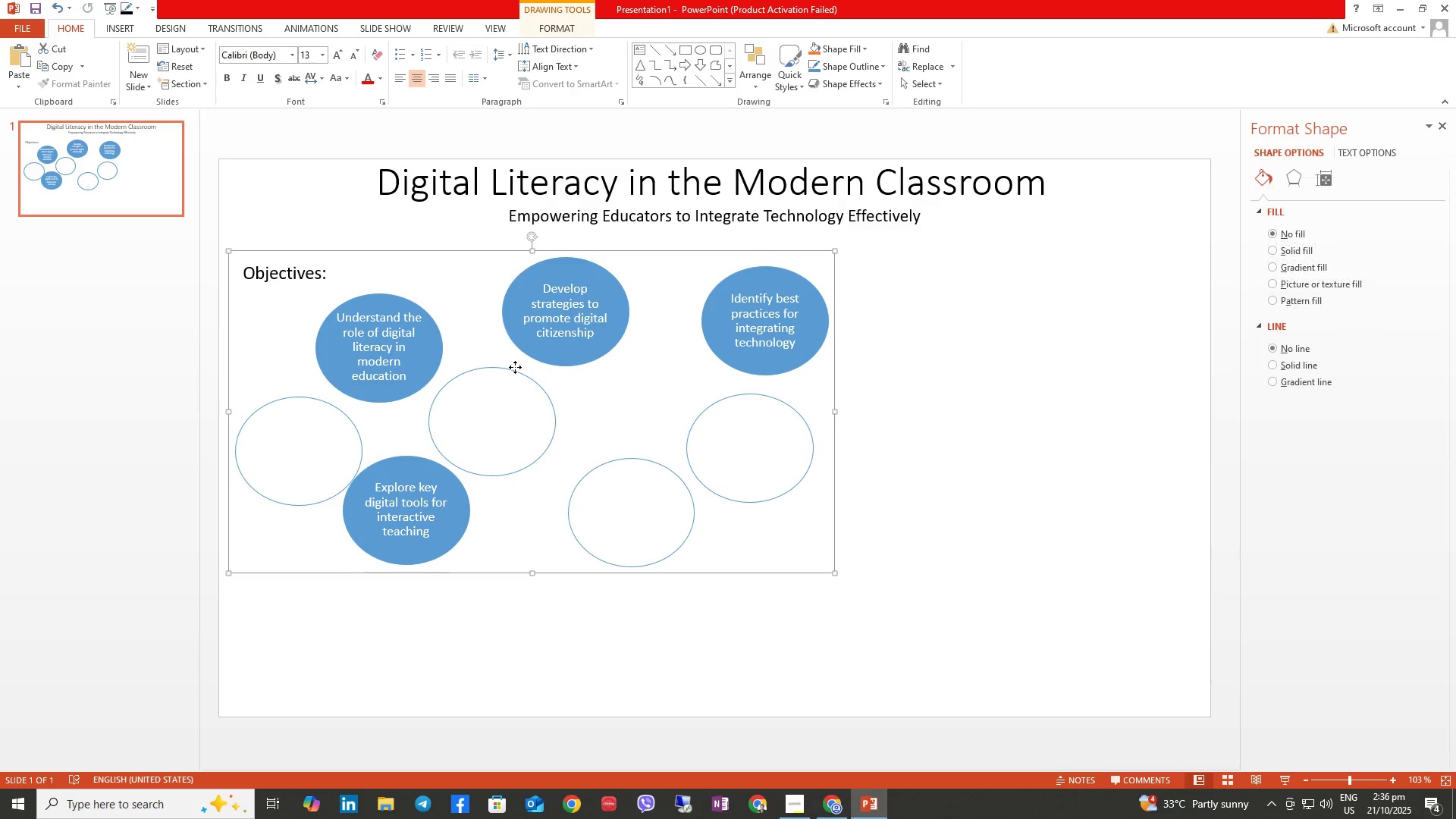 
left_click([515, 367])
 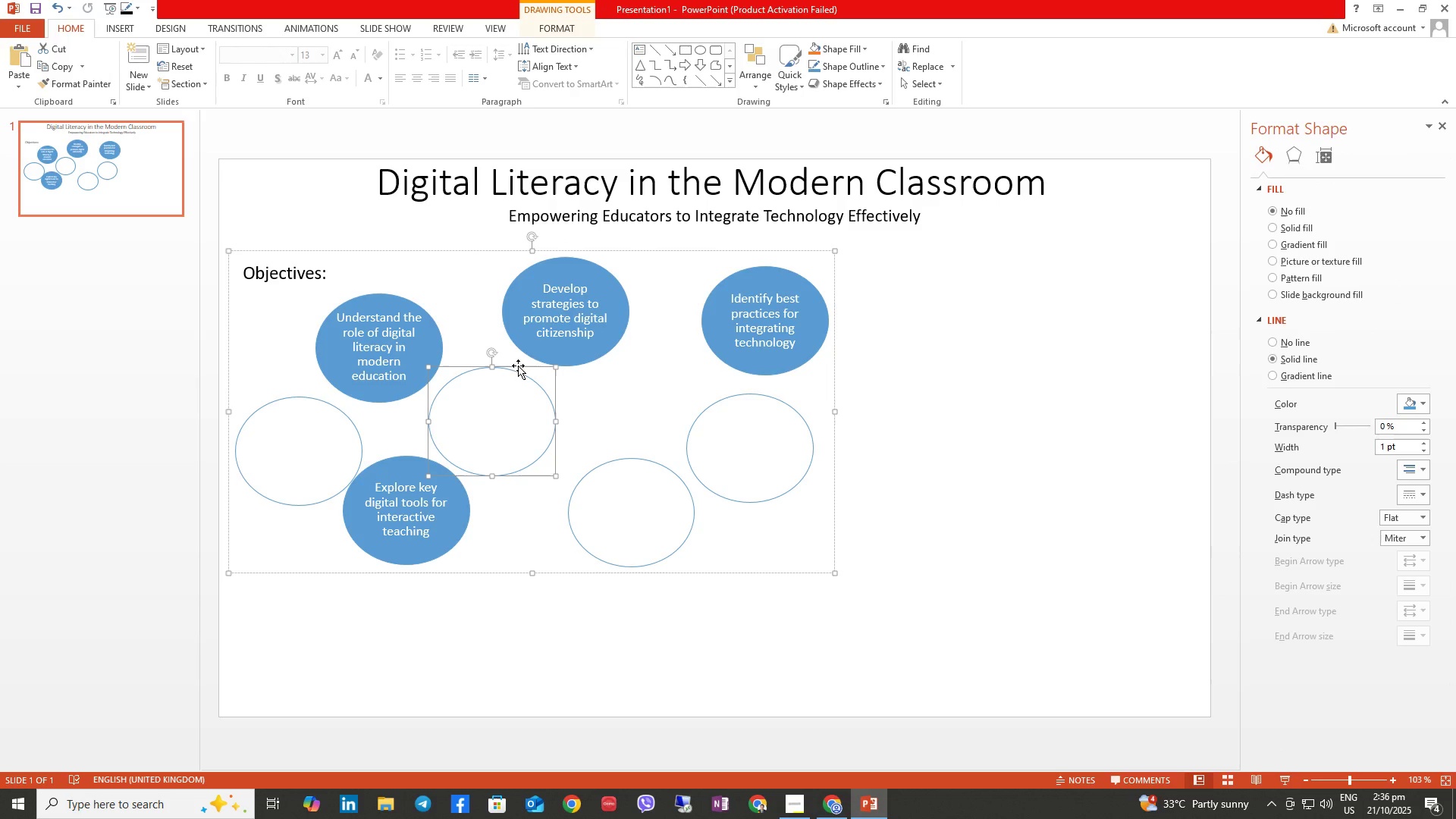 
left_click_drag(start_coordinate=[518, 366], to_coordinate=[515, 359])
 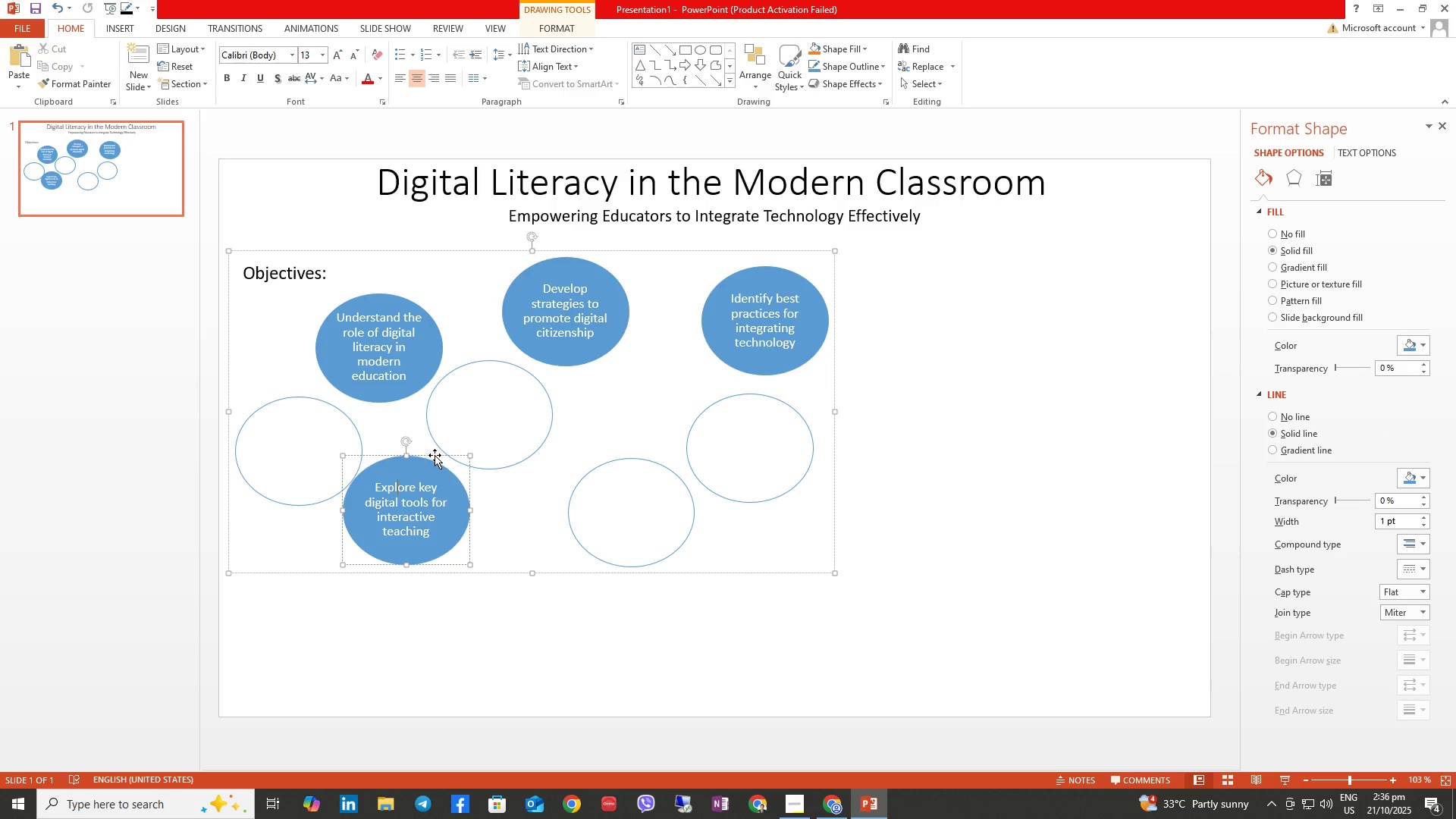 
left_click_drag(start_coordinate=[435, 455], to_coordinate=[443, 454])
 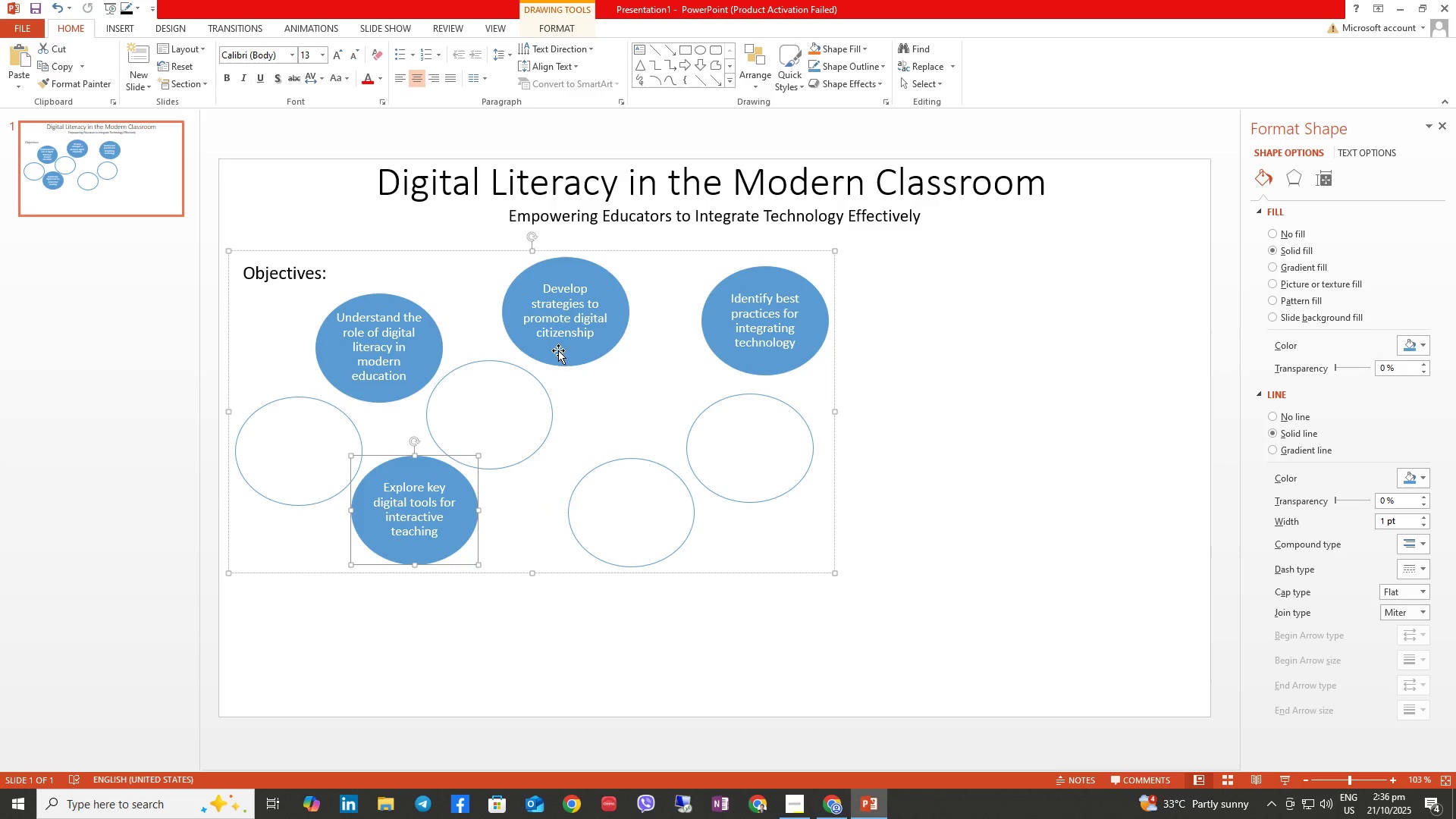 
left_click([560, 321])
 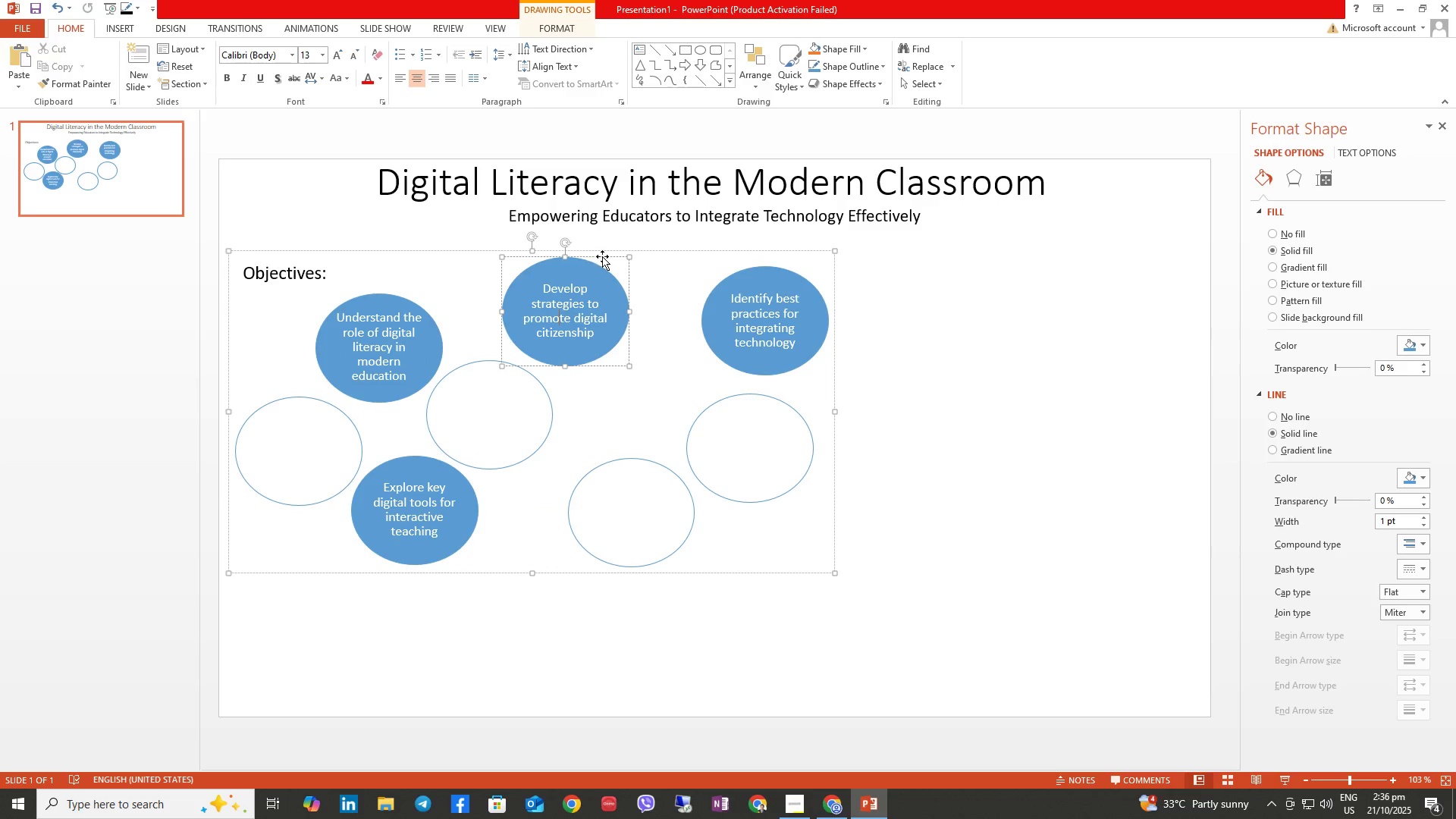 
left_click_drag(start_coordinate=[602, 256], to_coordinate=[592, 259])
 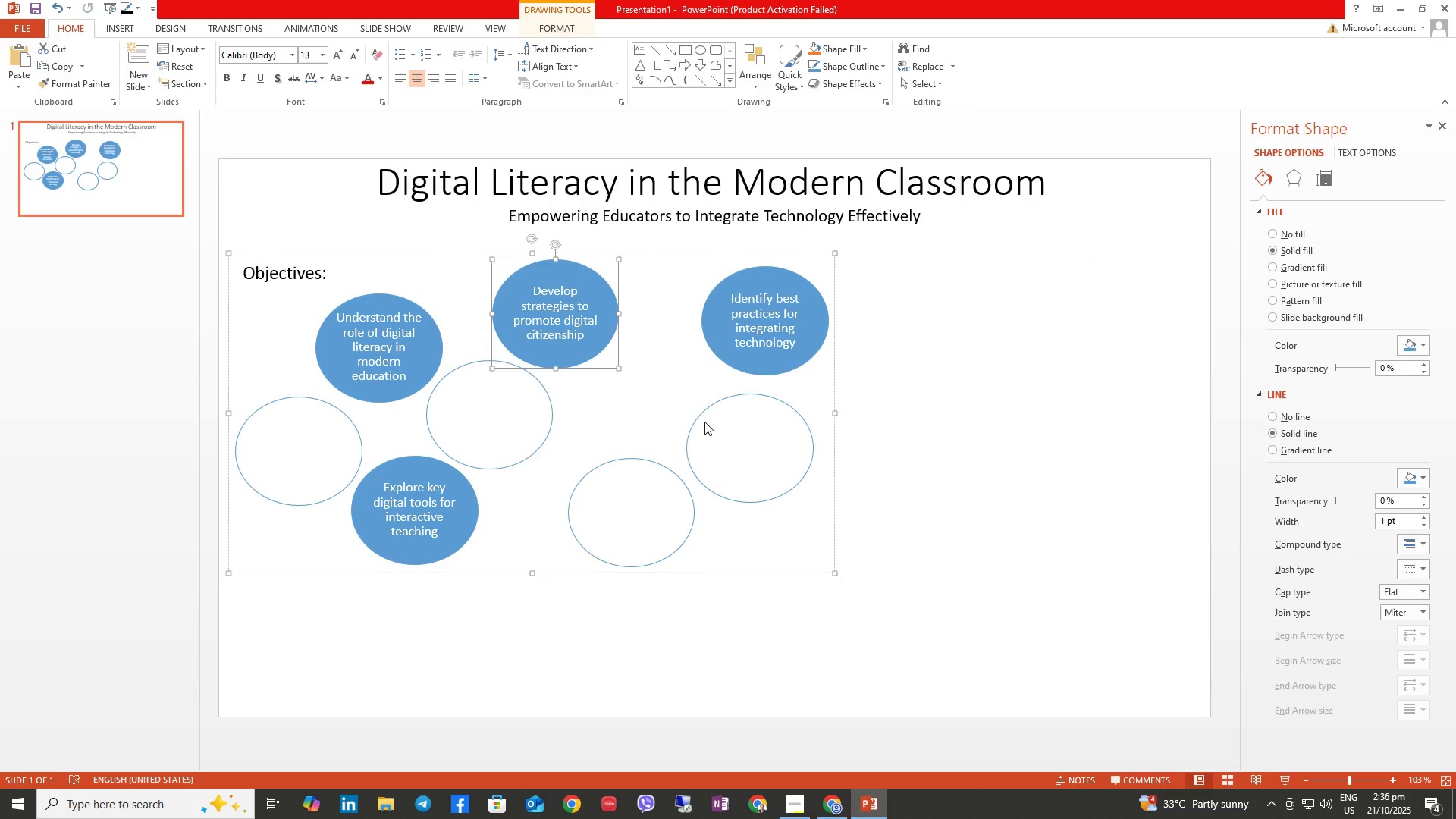 
left_click([708, 422])
 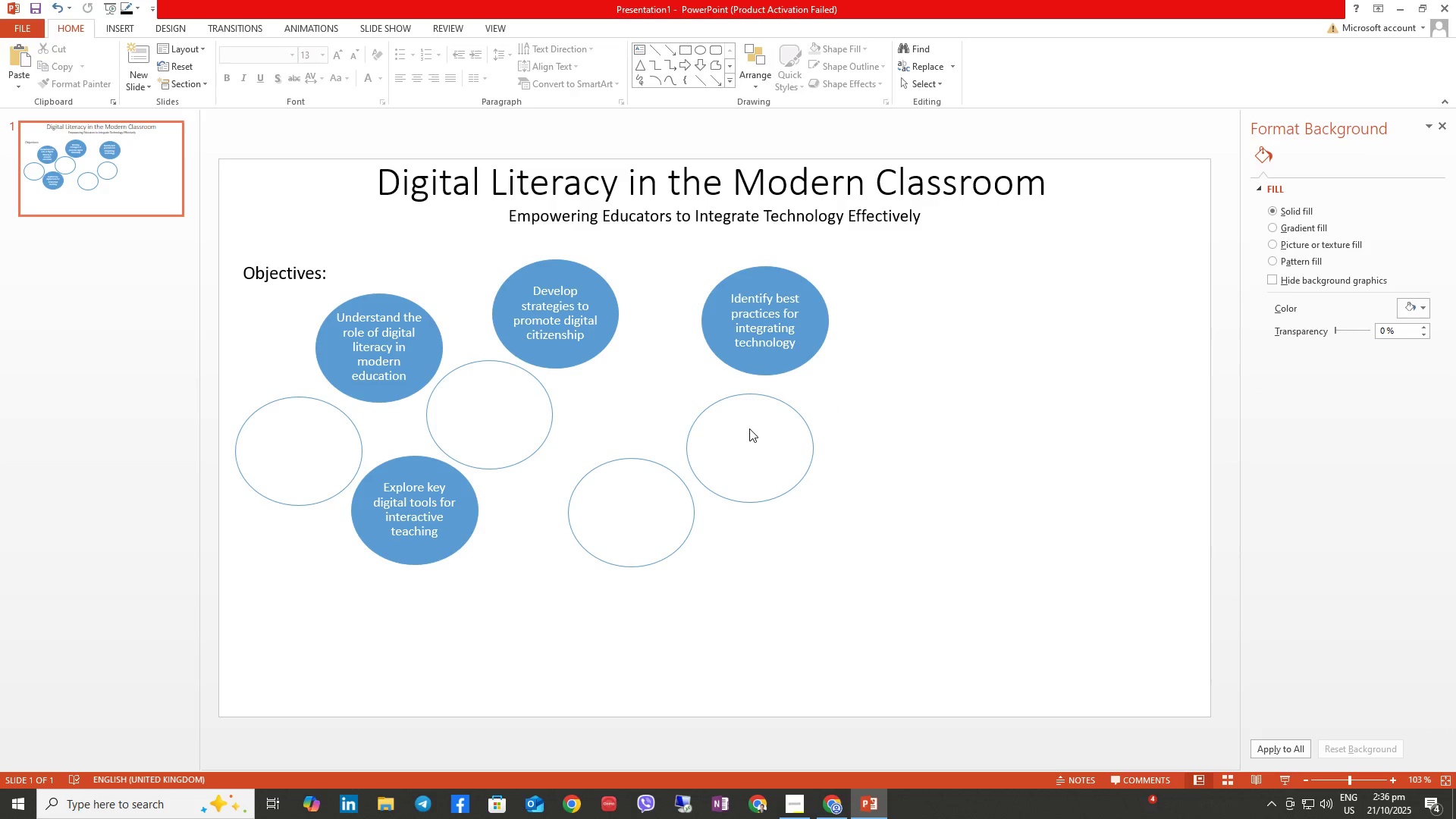 
left_click([735, 340])
 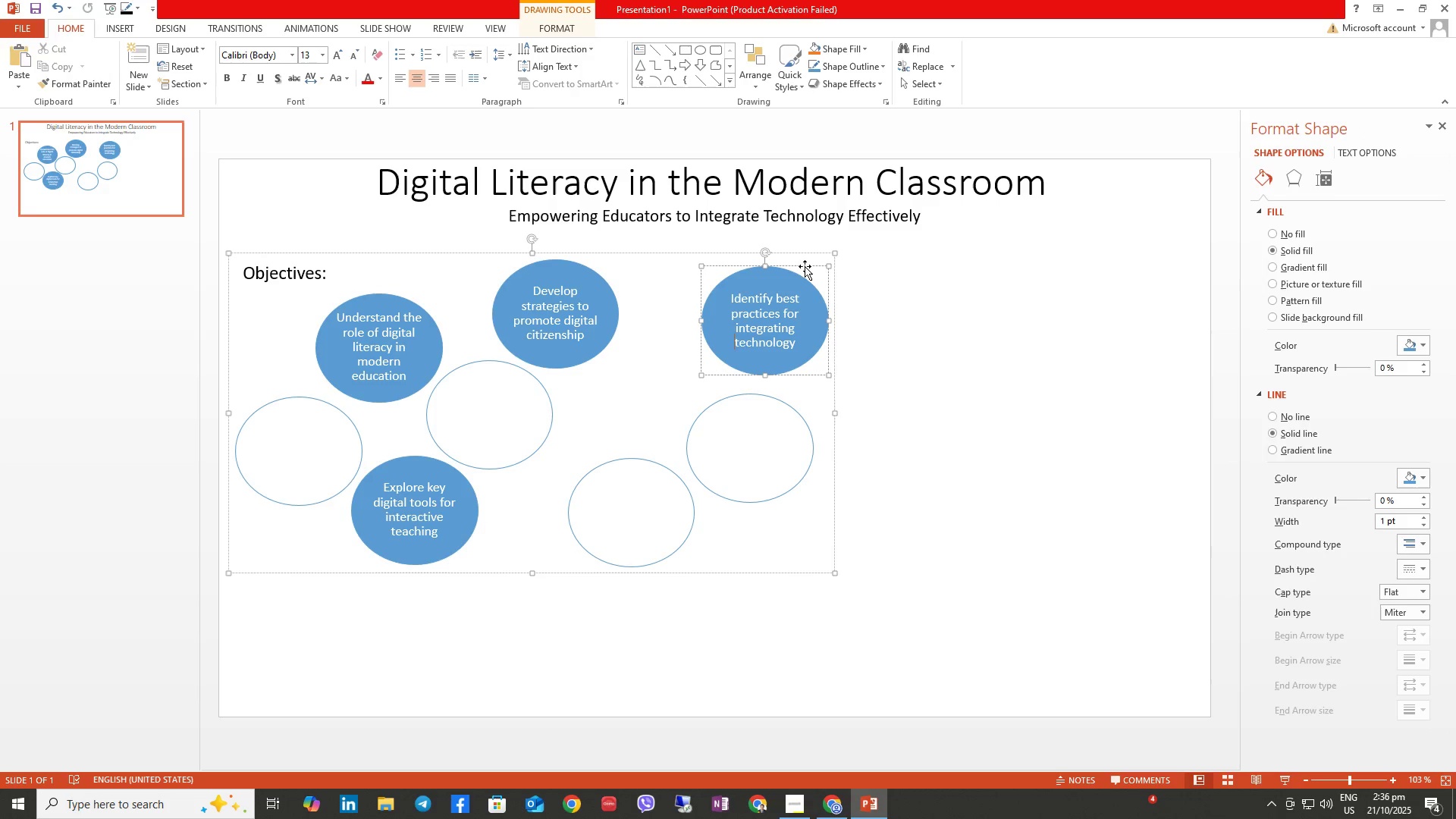 
left_click_drag(start_coordinate=[805, 266], to_coordinate=[1028, 394])
 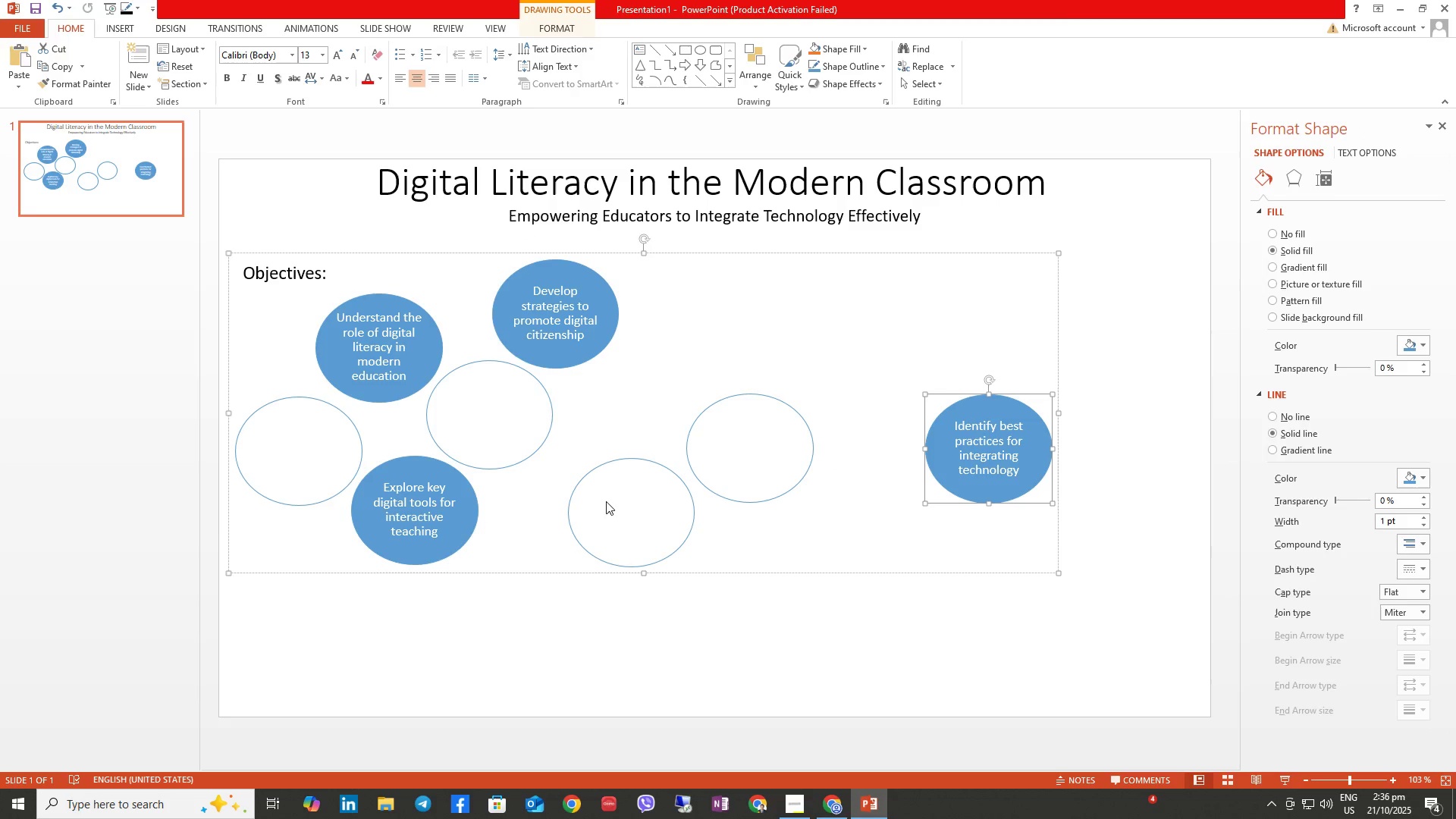 
left_click([616, 496])
 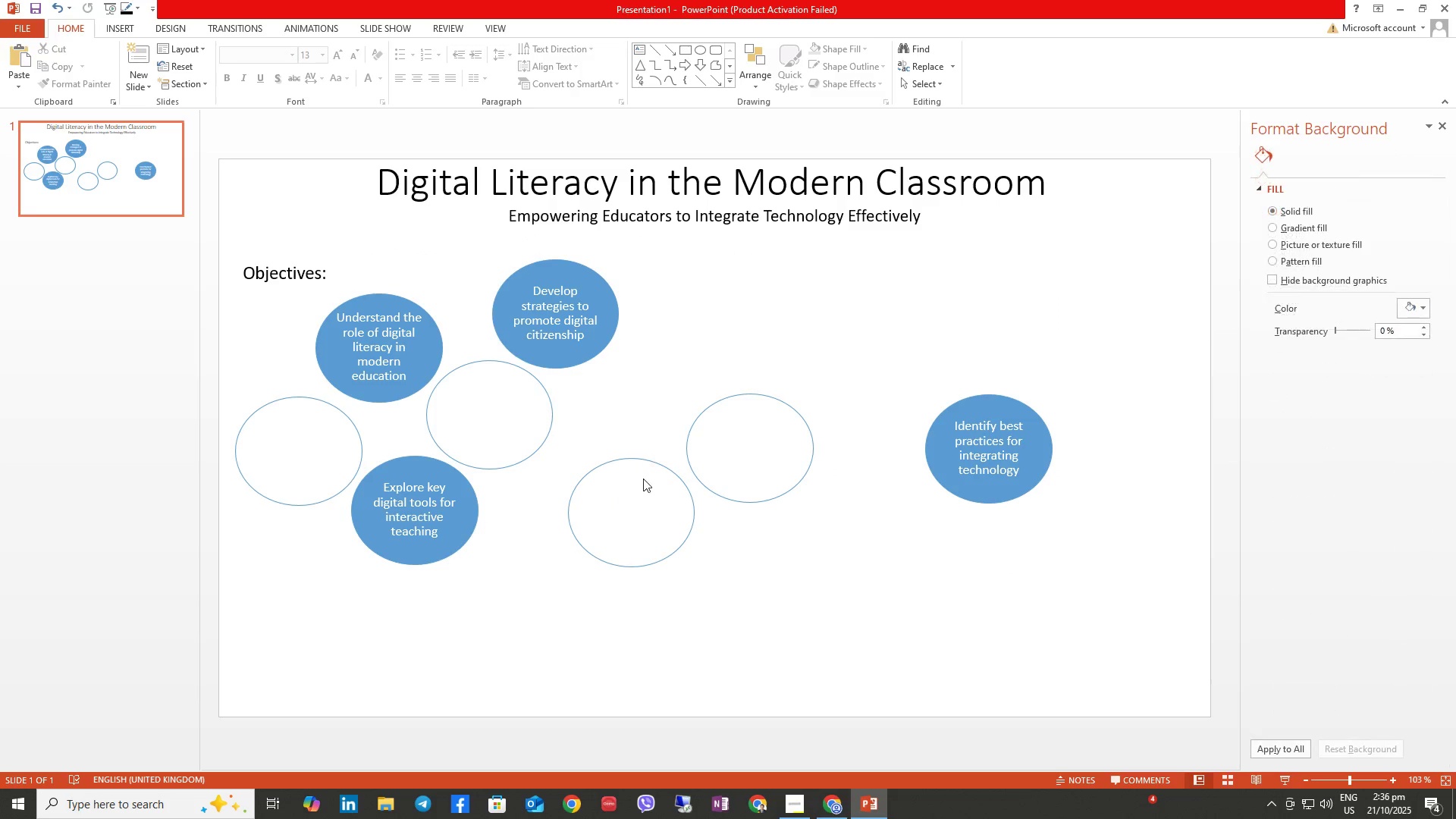 
double_click([643, 479])
 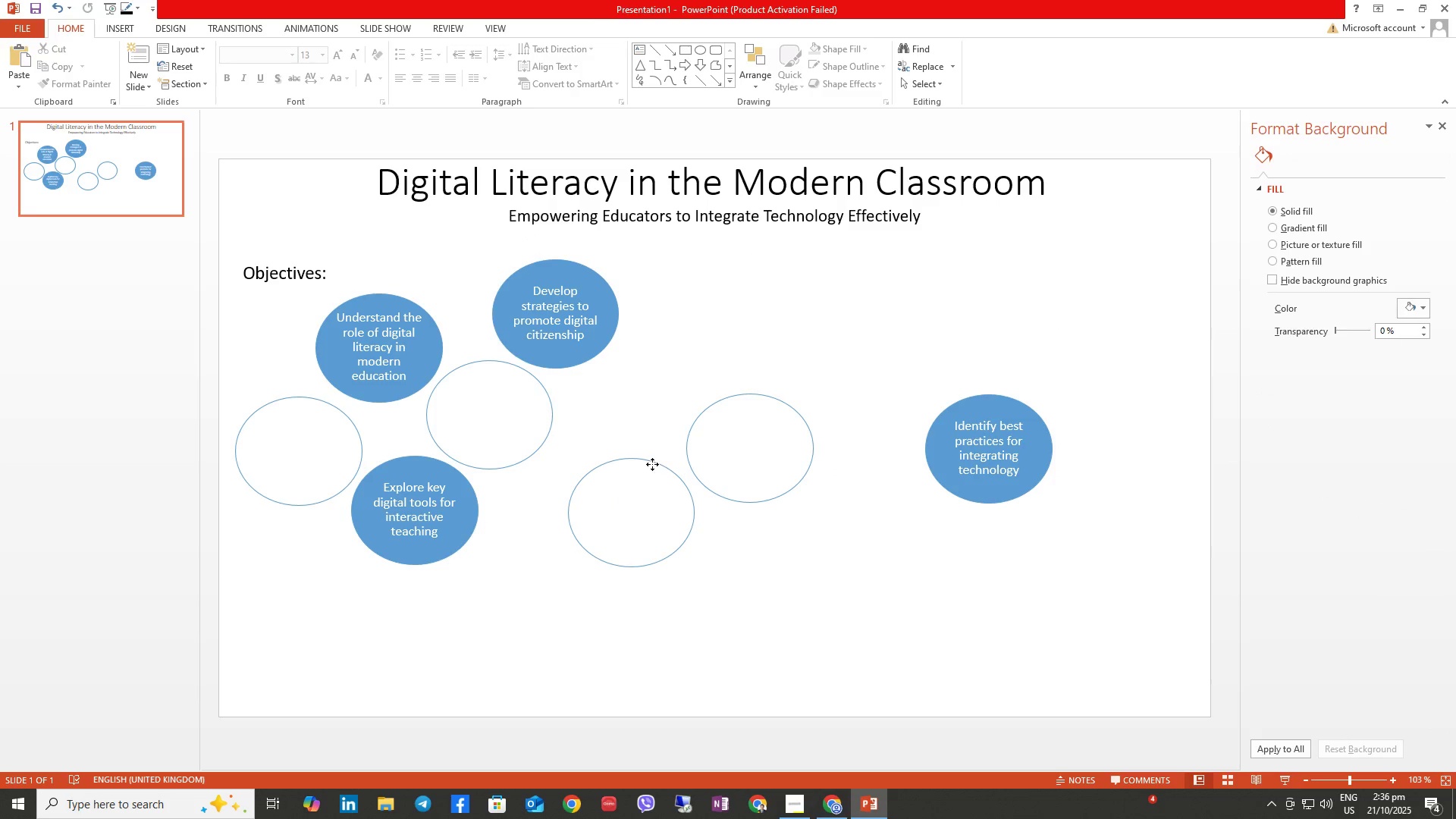 
left_click([652, 464])
 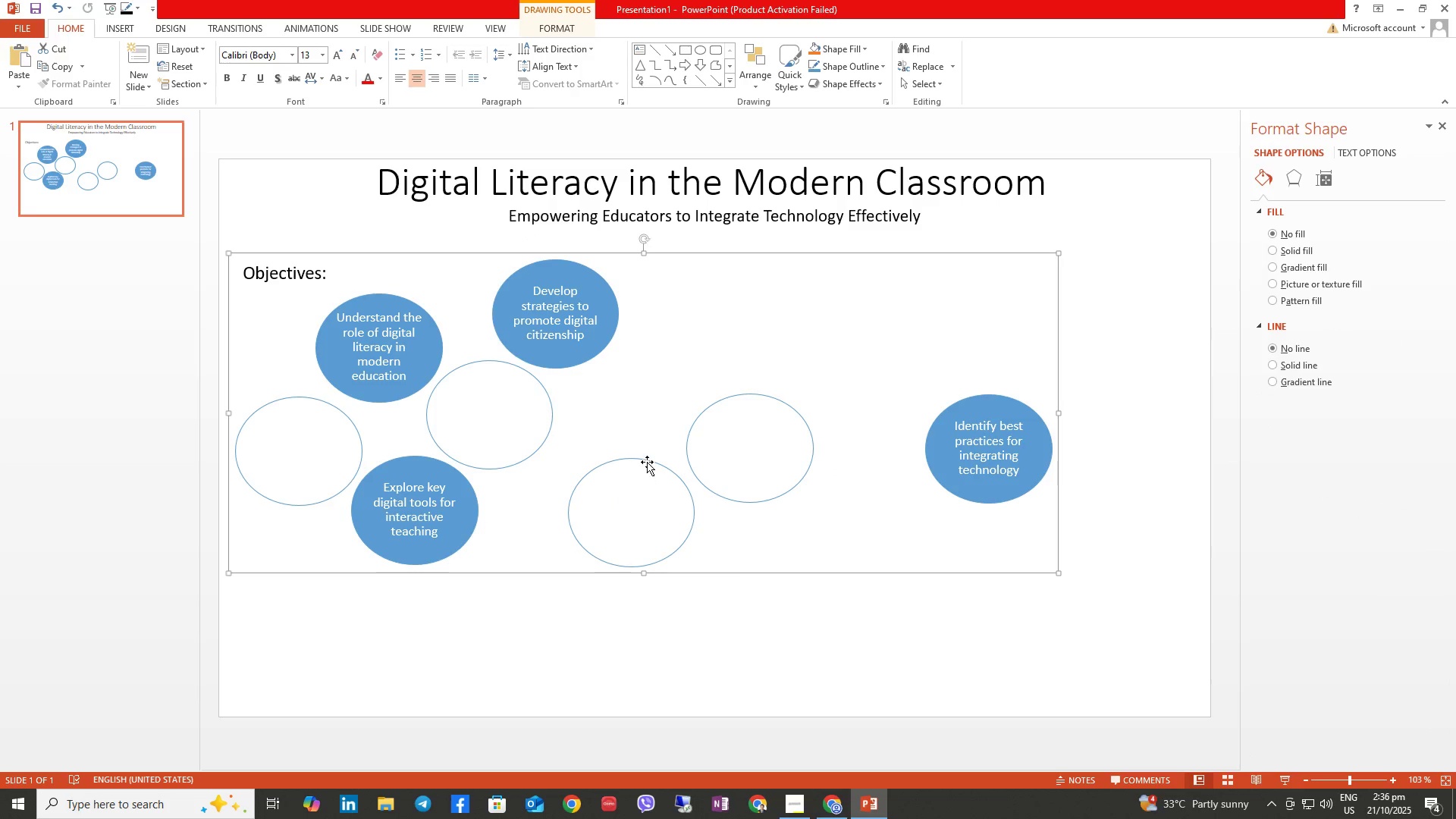 
left_click([647, 460])
 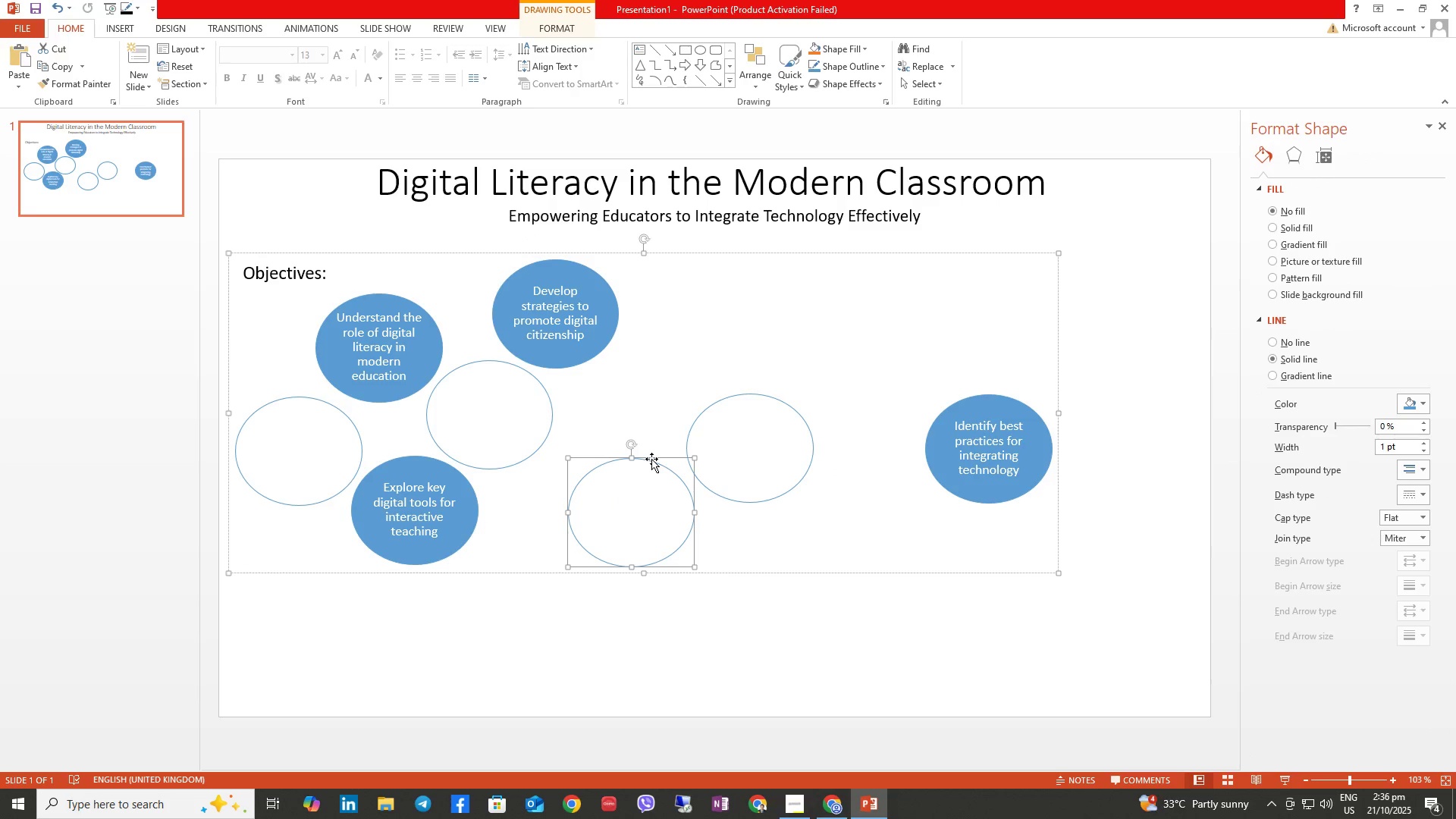 
left_click_drag(start_coordinate=[653, 457], to_coordinate=[706, 281])
 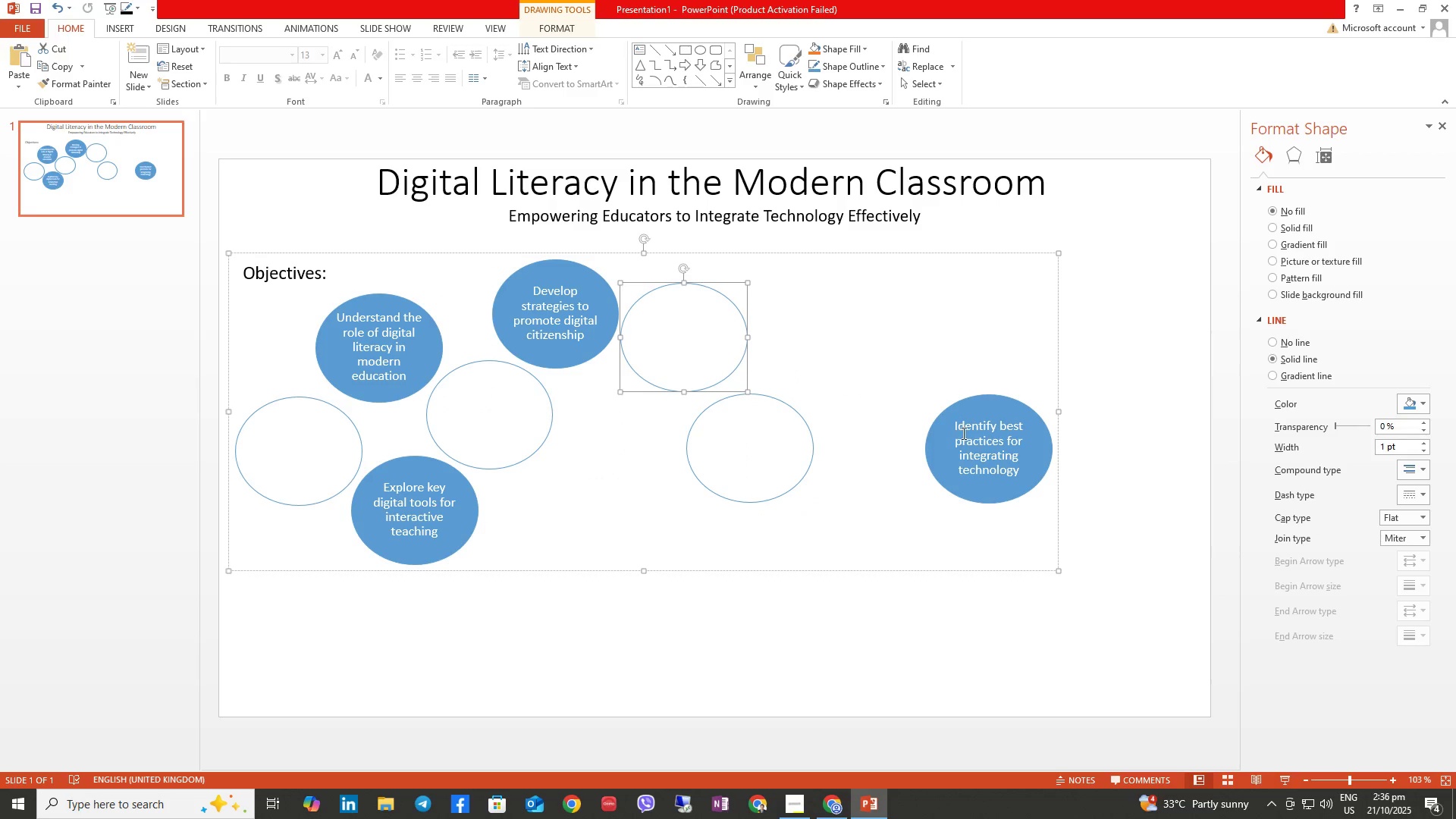 
left_click([964, 435])
 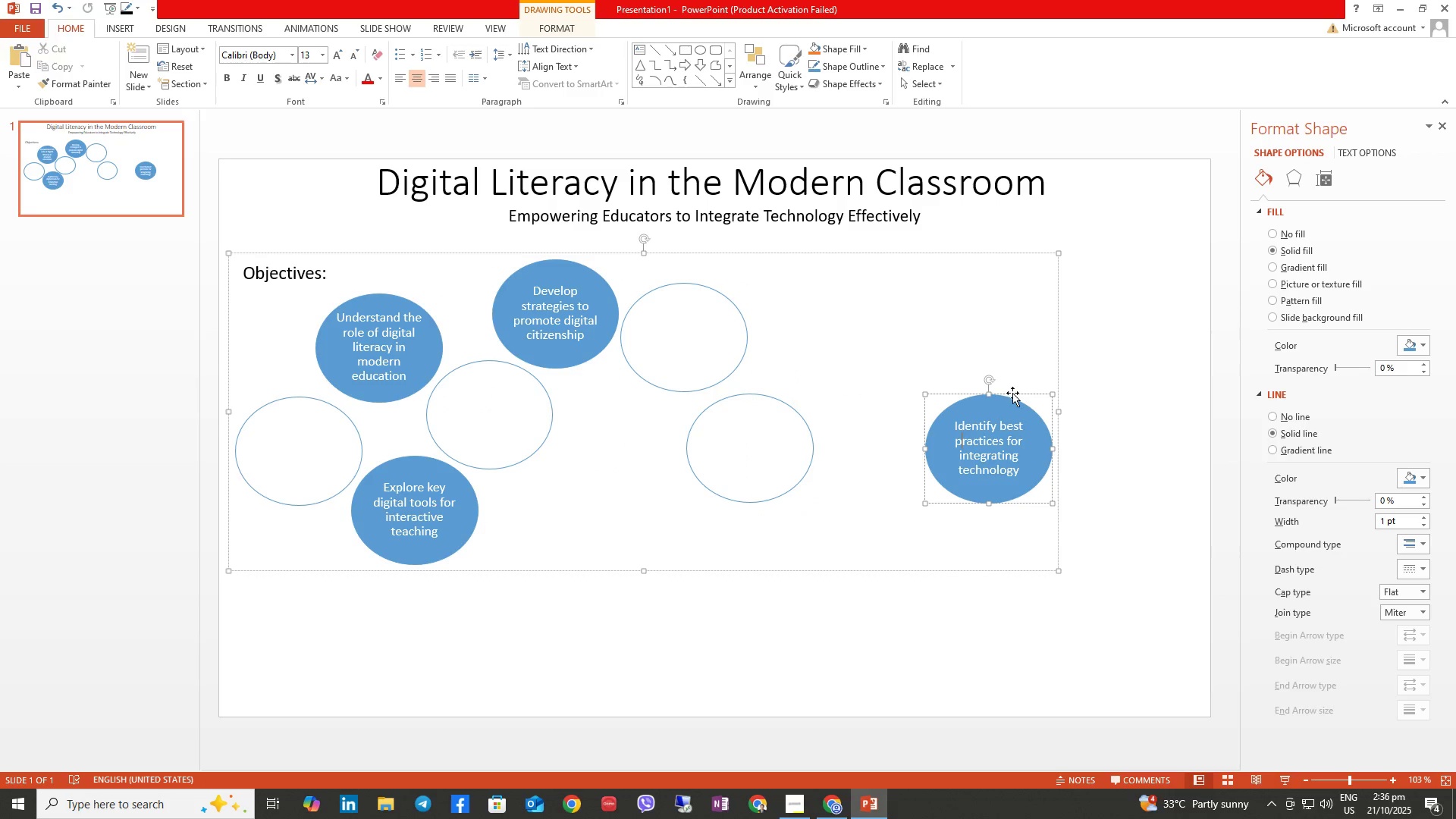 
left_click_drag(start_coordinate=[1012, 393], to_coordinate=[642, 385])
 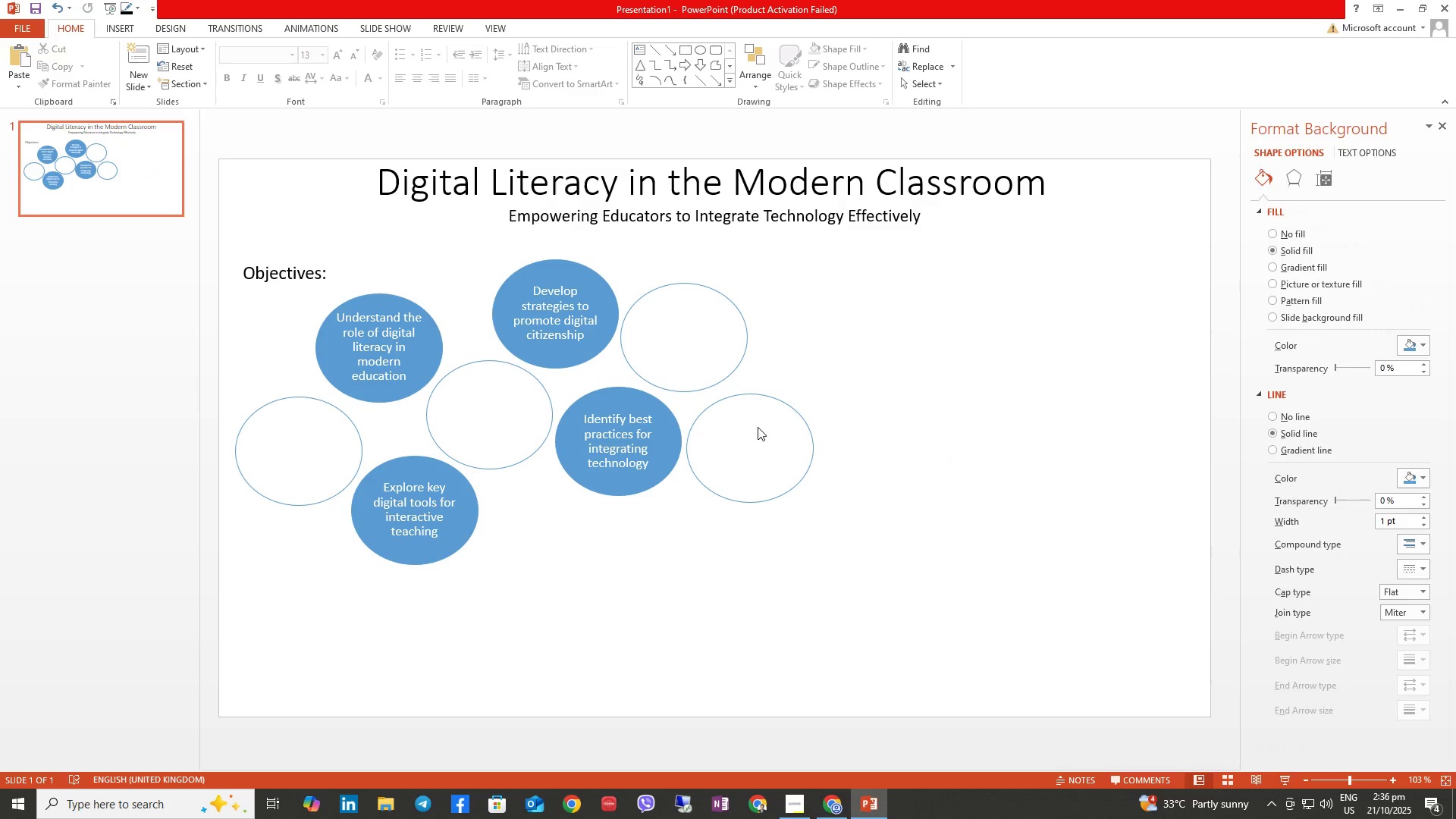 
double_click([770, 428])
 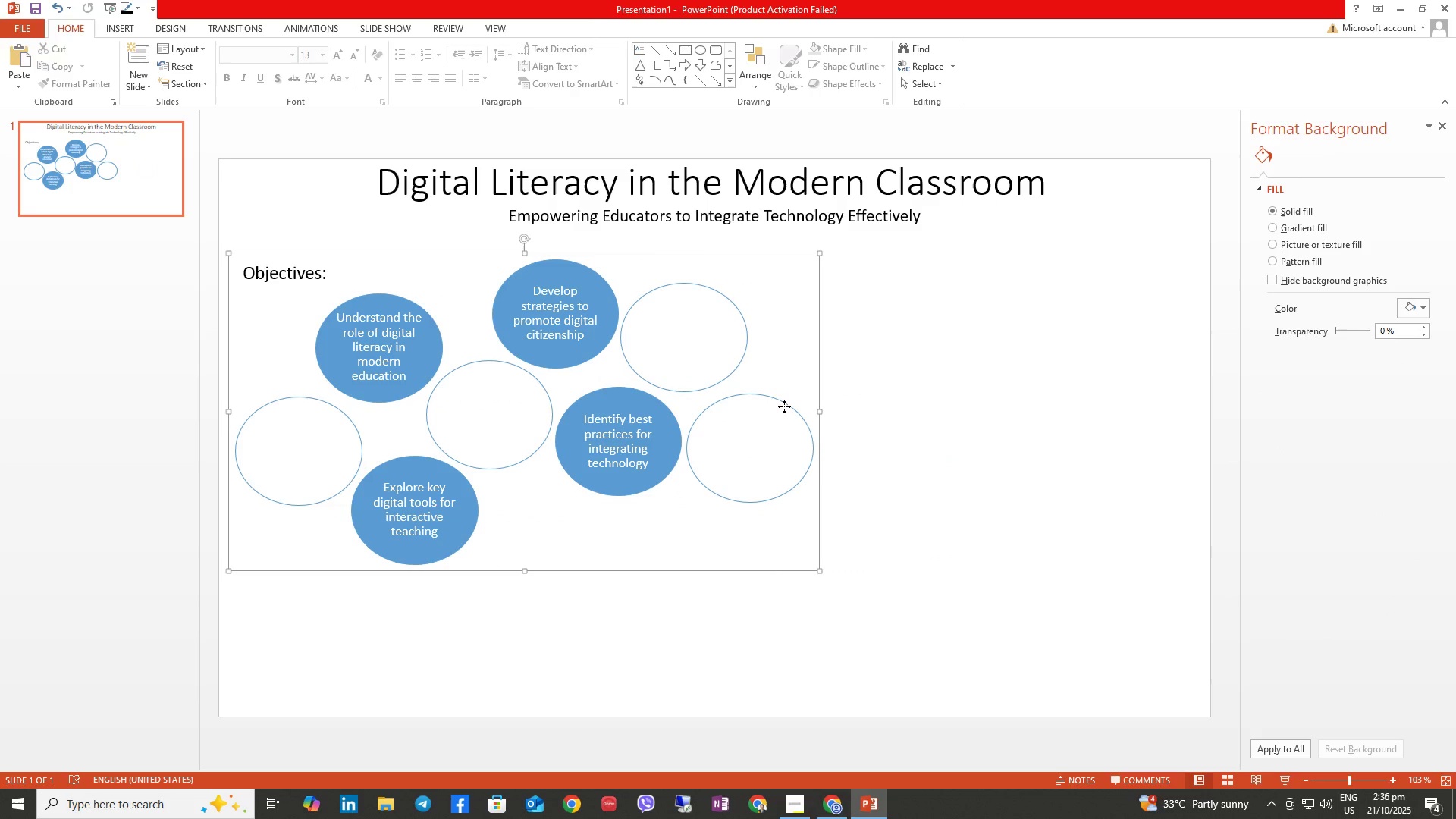 
triple_click([784, 406])
 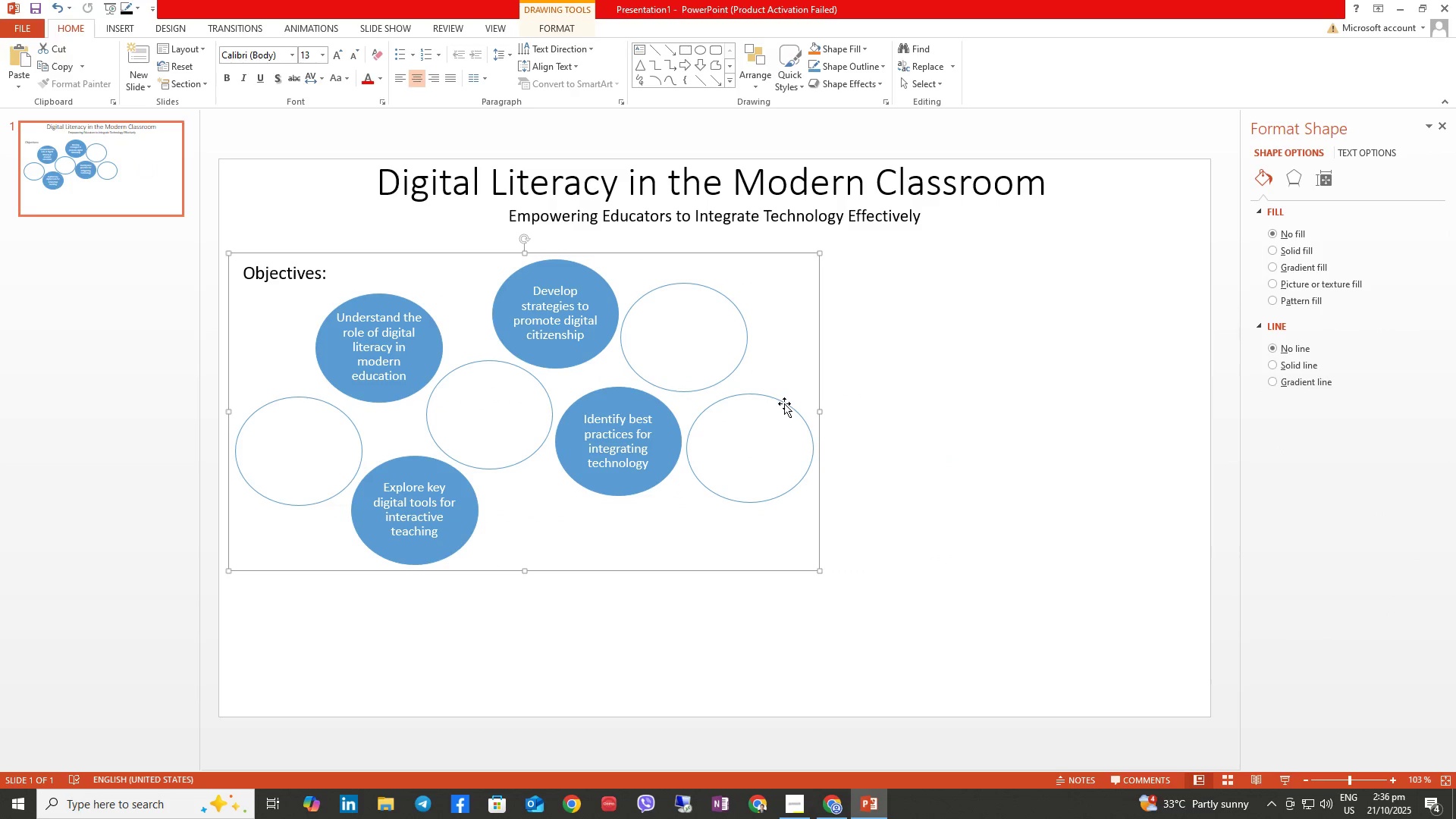 
left_click([784, 403])
 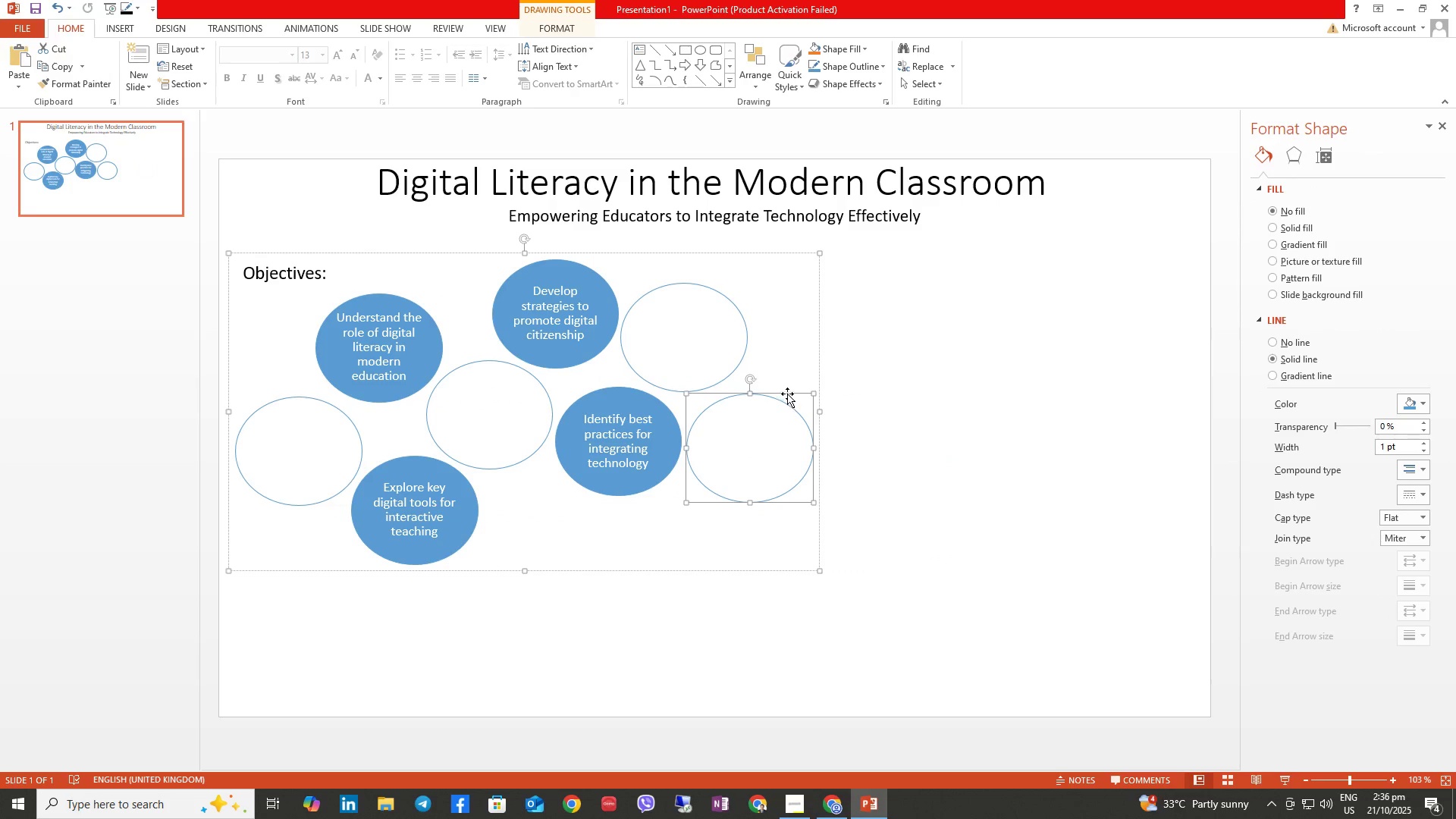 
left_click_drag(start_coordinate=[788, 393], to_coordinate=[748, 470])
 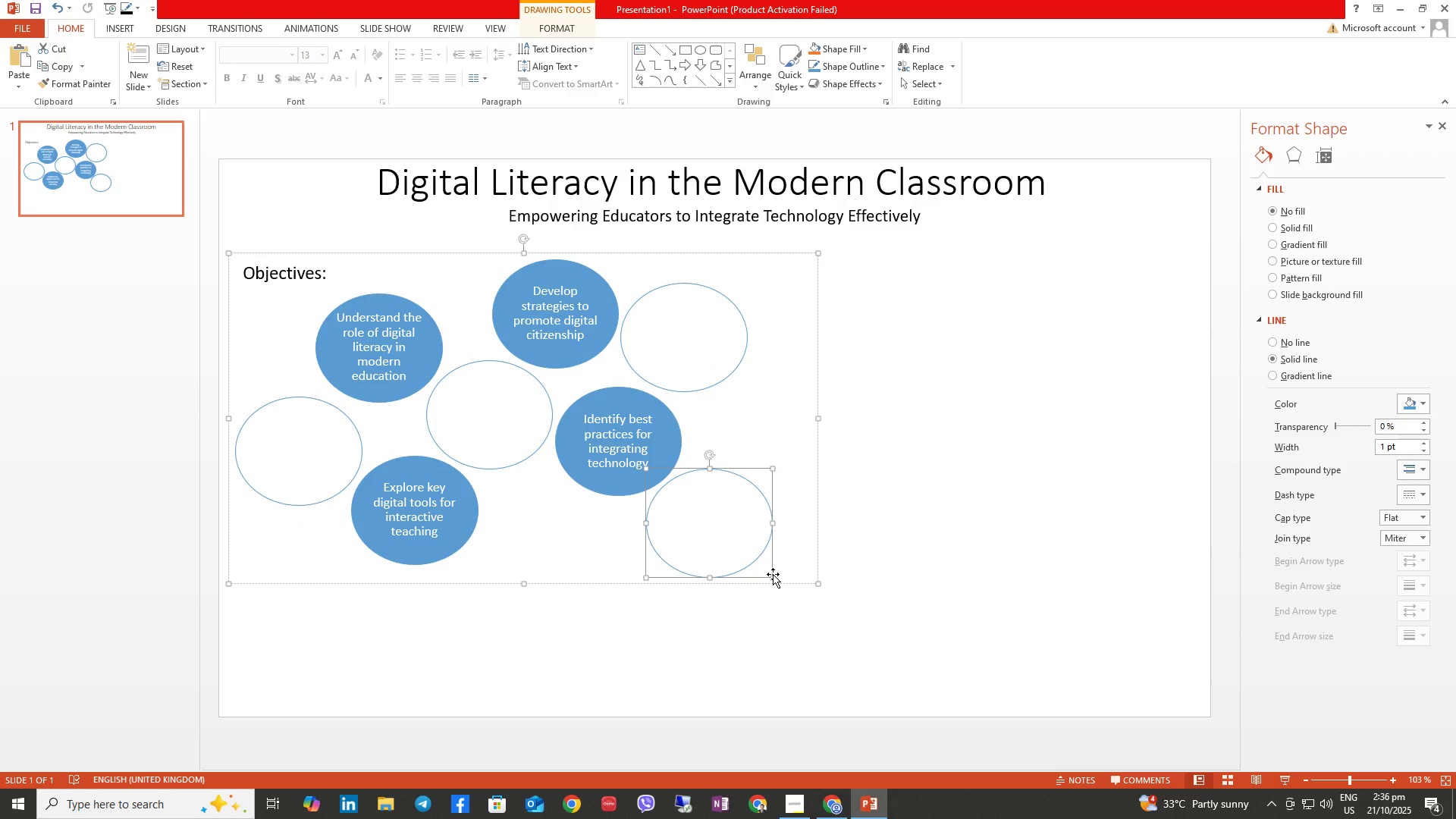 
left_click_drag(start_coordinate=[773, 576], to_coordinate=[700, 521])
 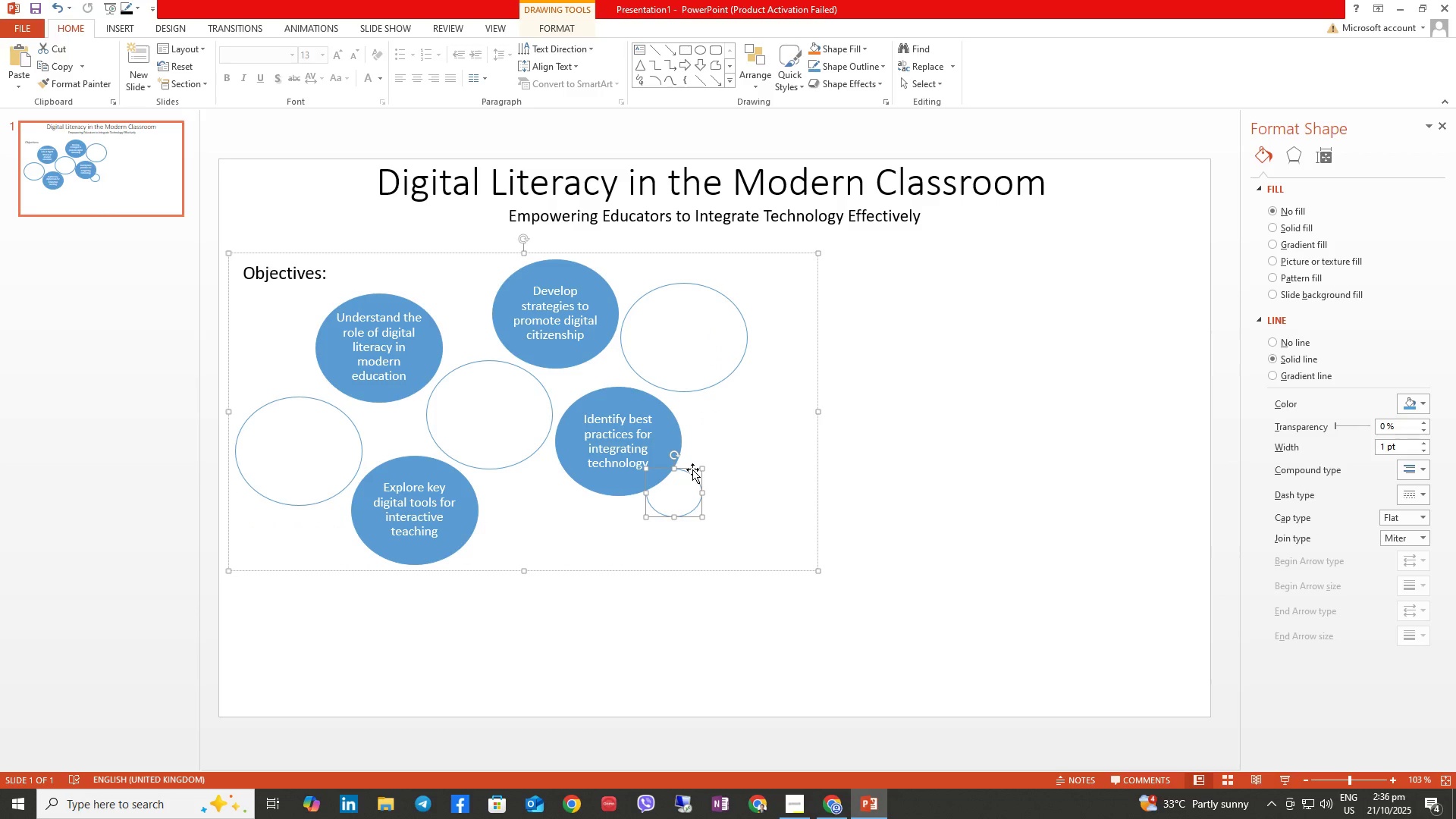 
left_click_drag(start_coordinate=[692, 469], to_coordinate=[693, 493])
 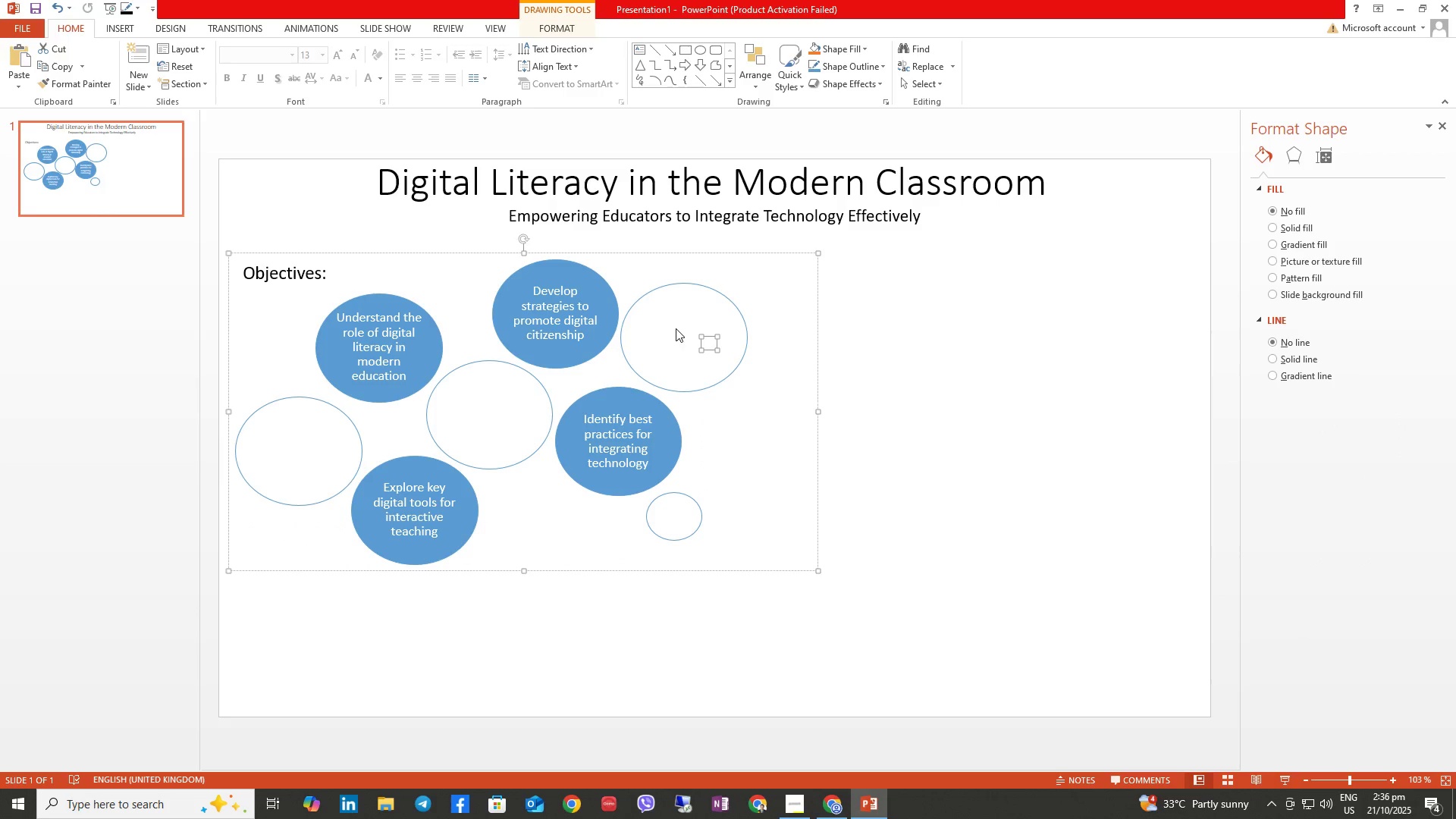 
left_click([710, 293])
 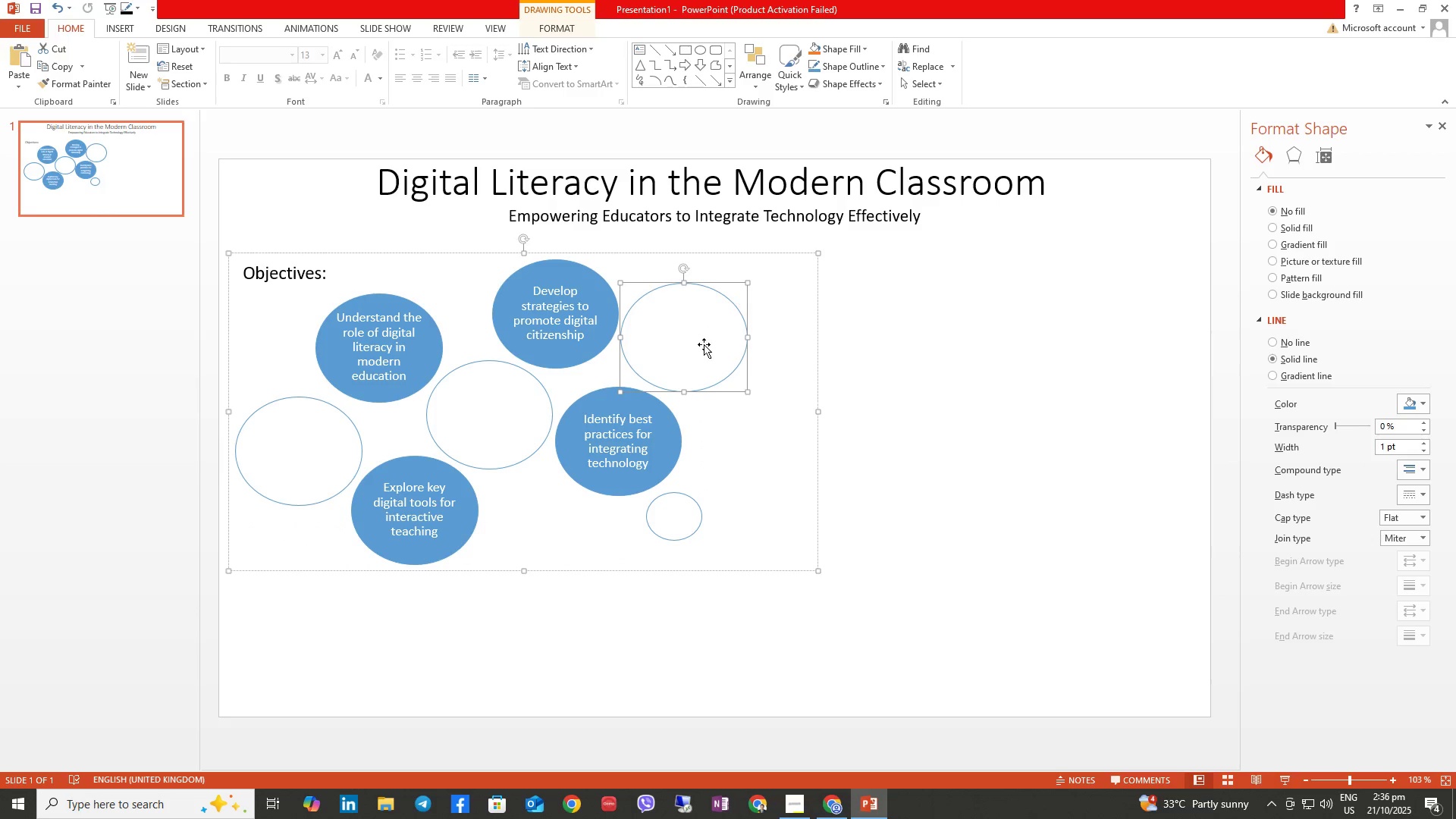 
left_click([704, 347])
 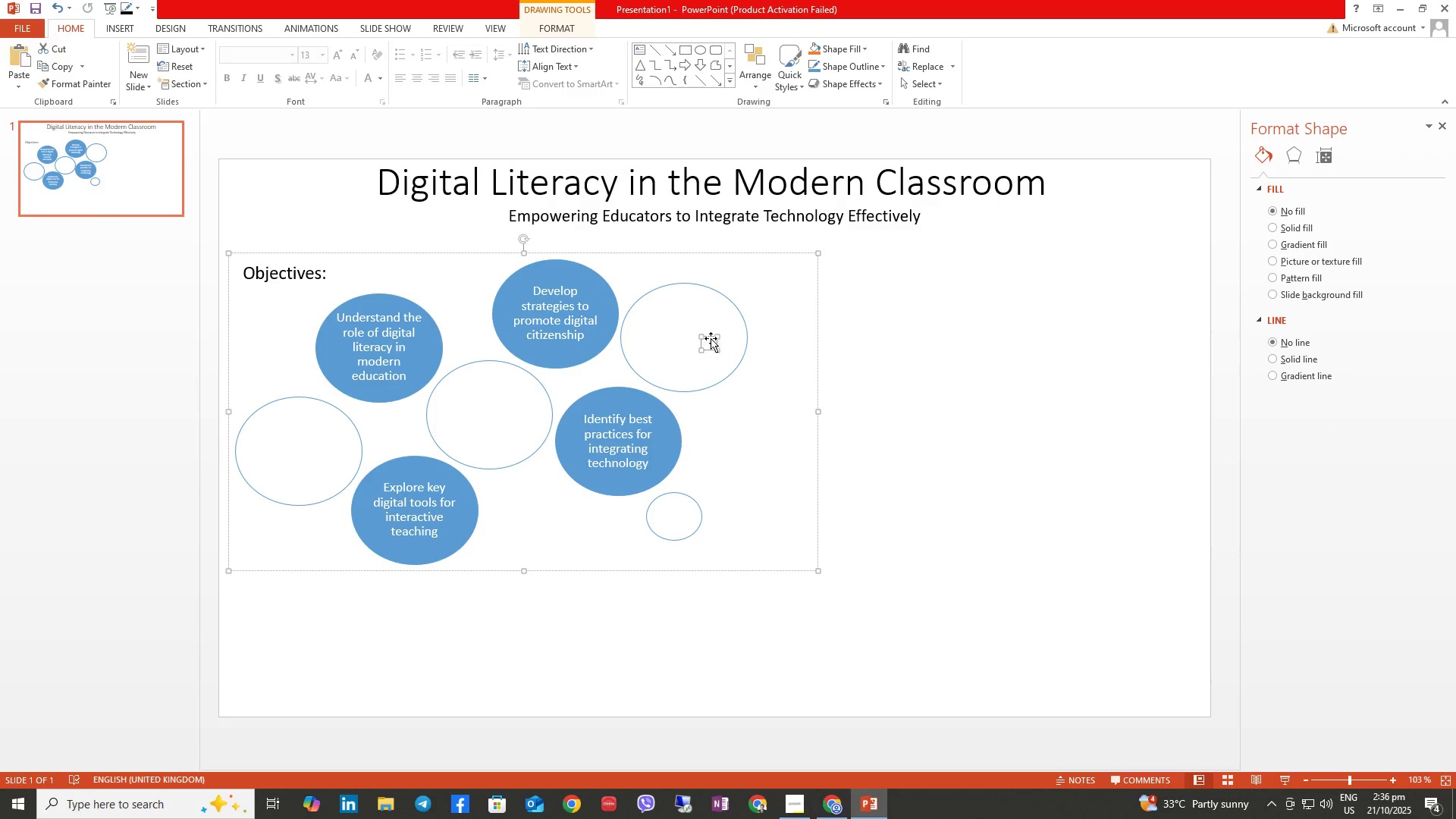 
left_click_drag(start_coordinate=[711, 338], to_coordinate=[735, 366])
 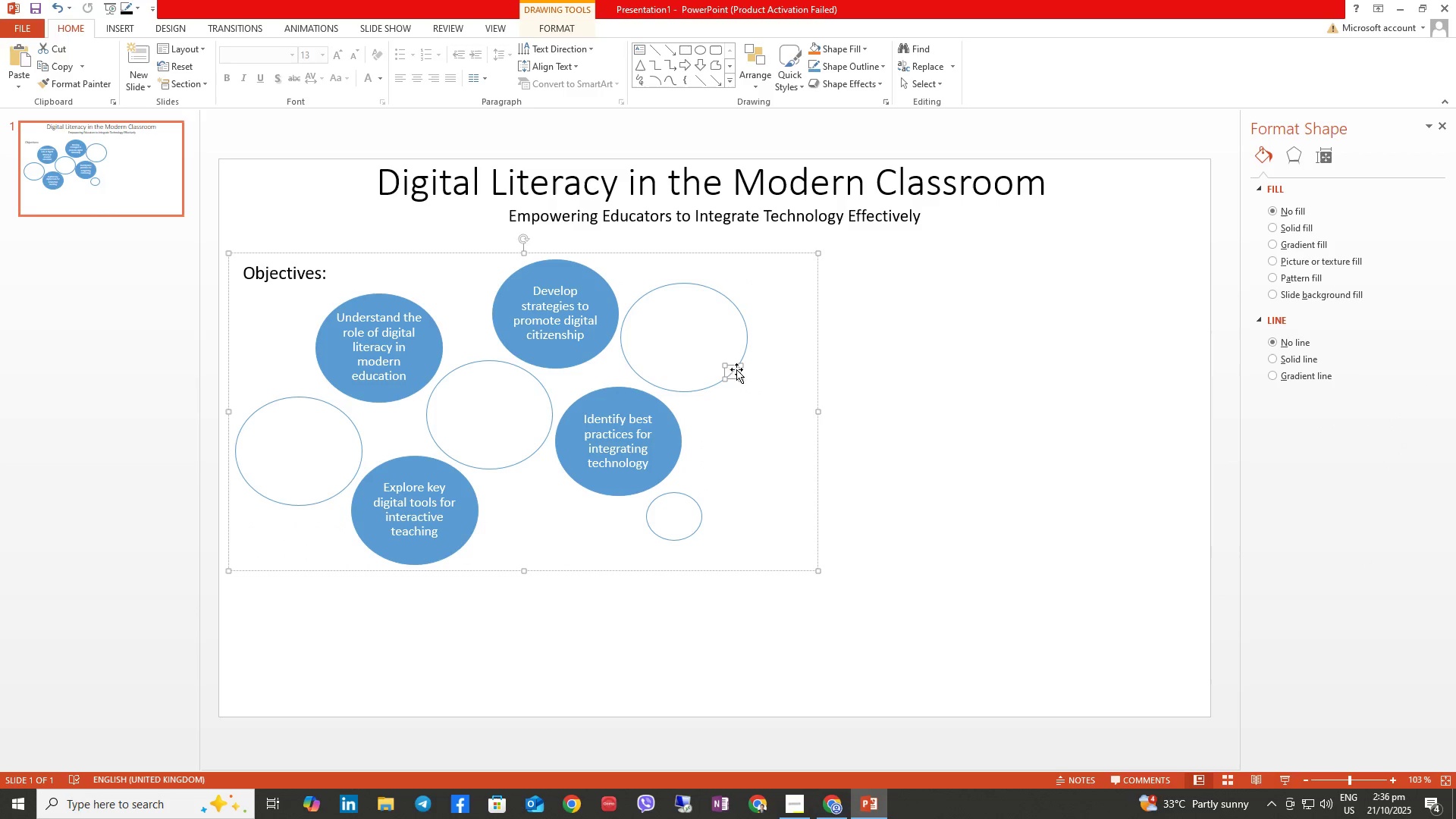 
left_click_drag(start_coordinate=[735, 375], to_coordinate=[755, 347])
 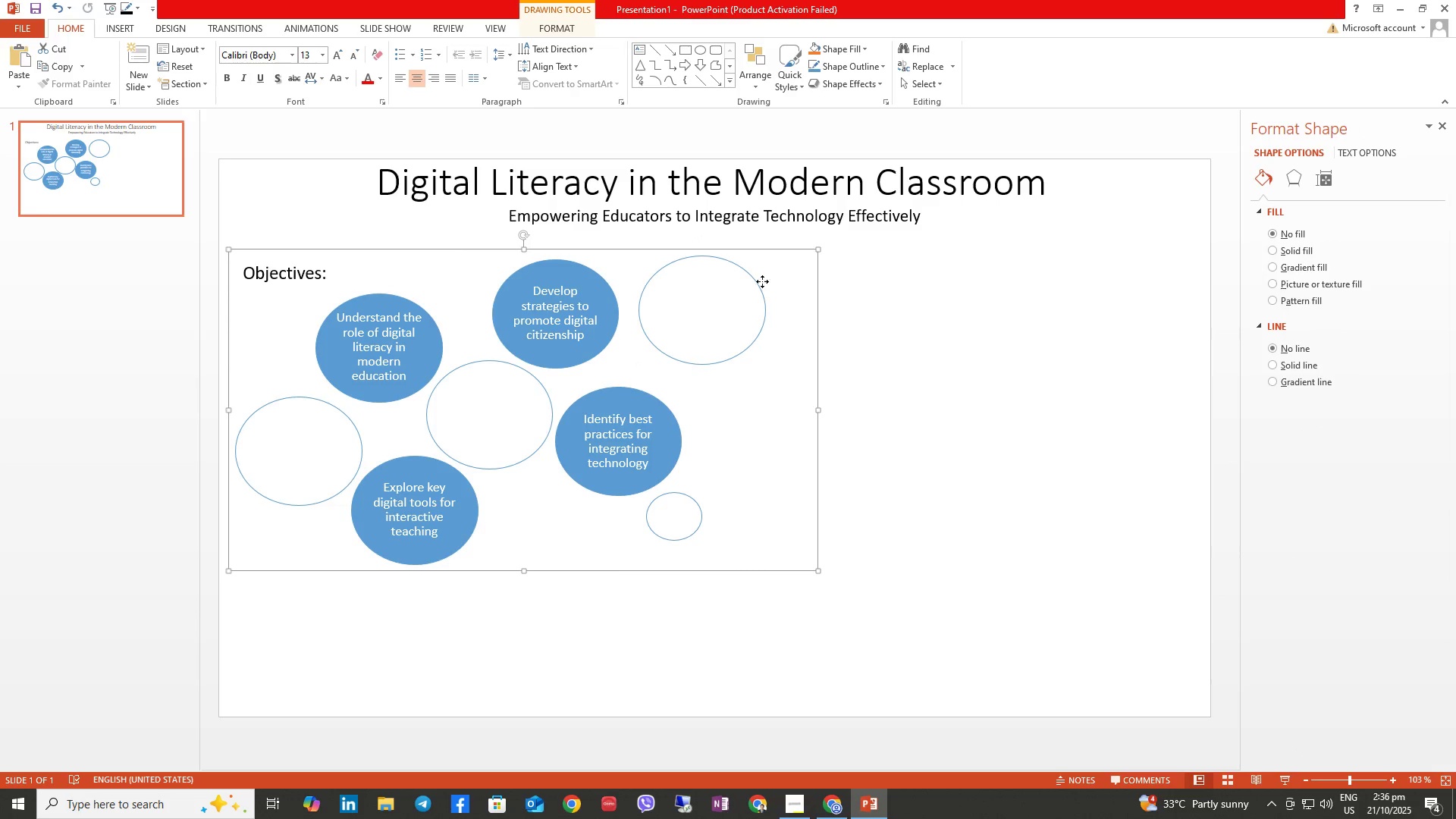 
double_click([742, 284])
 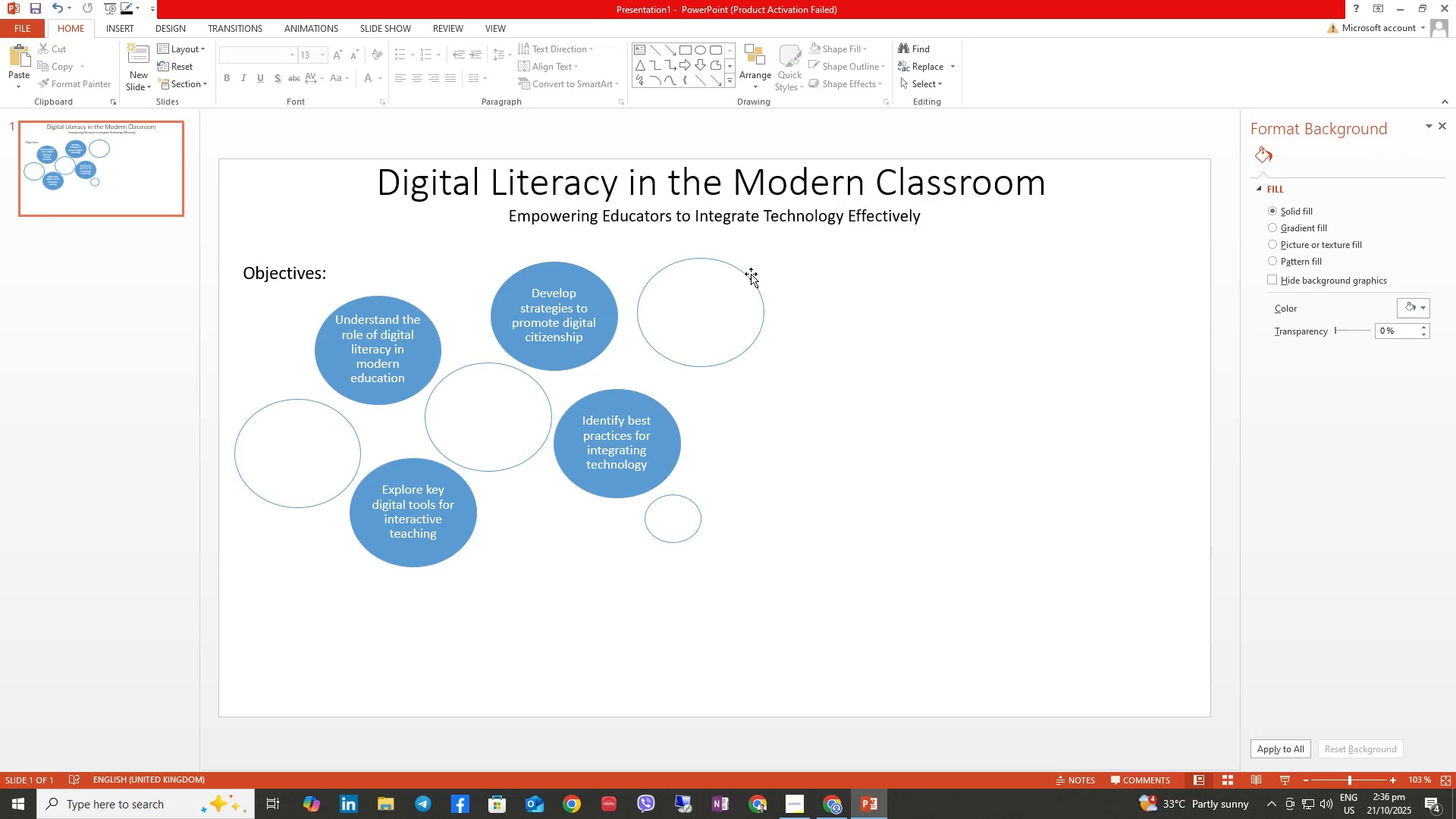 
triple_click([751, 274])
 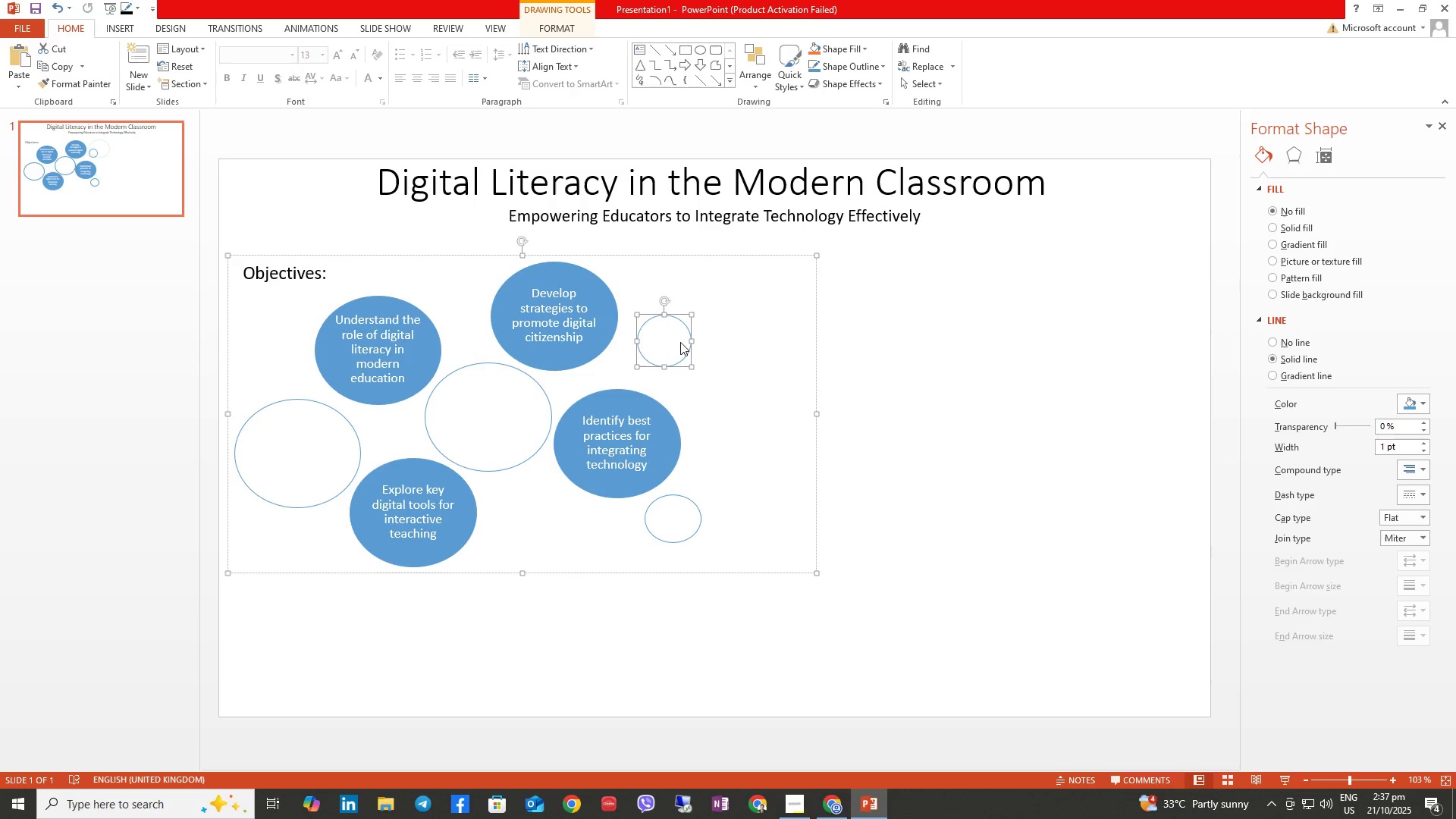 
wait(6.26)
 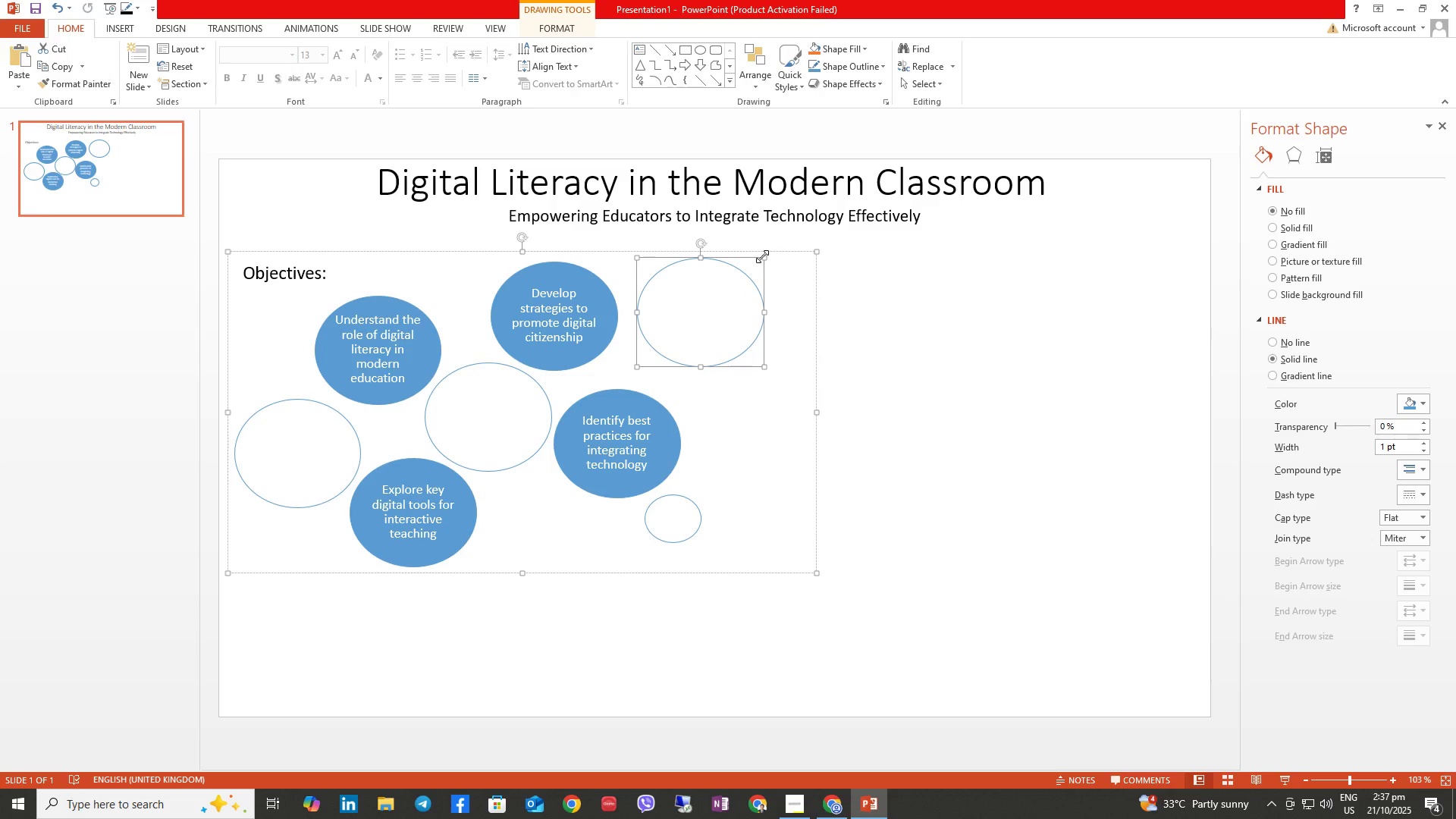 
left_click([676, 340])
 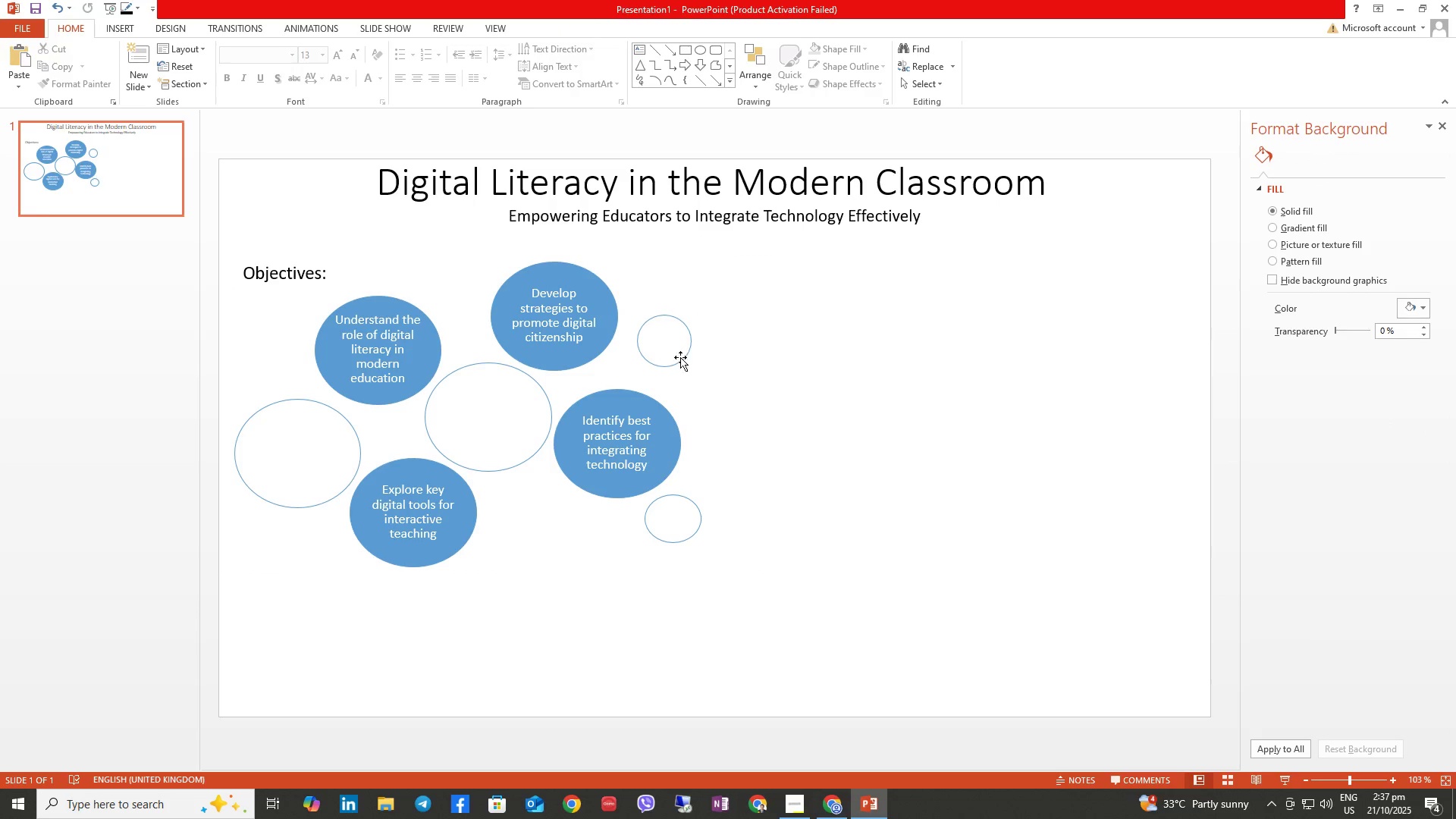 
double_click([680, 357])
 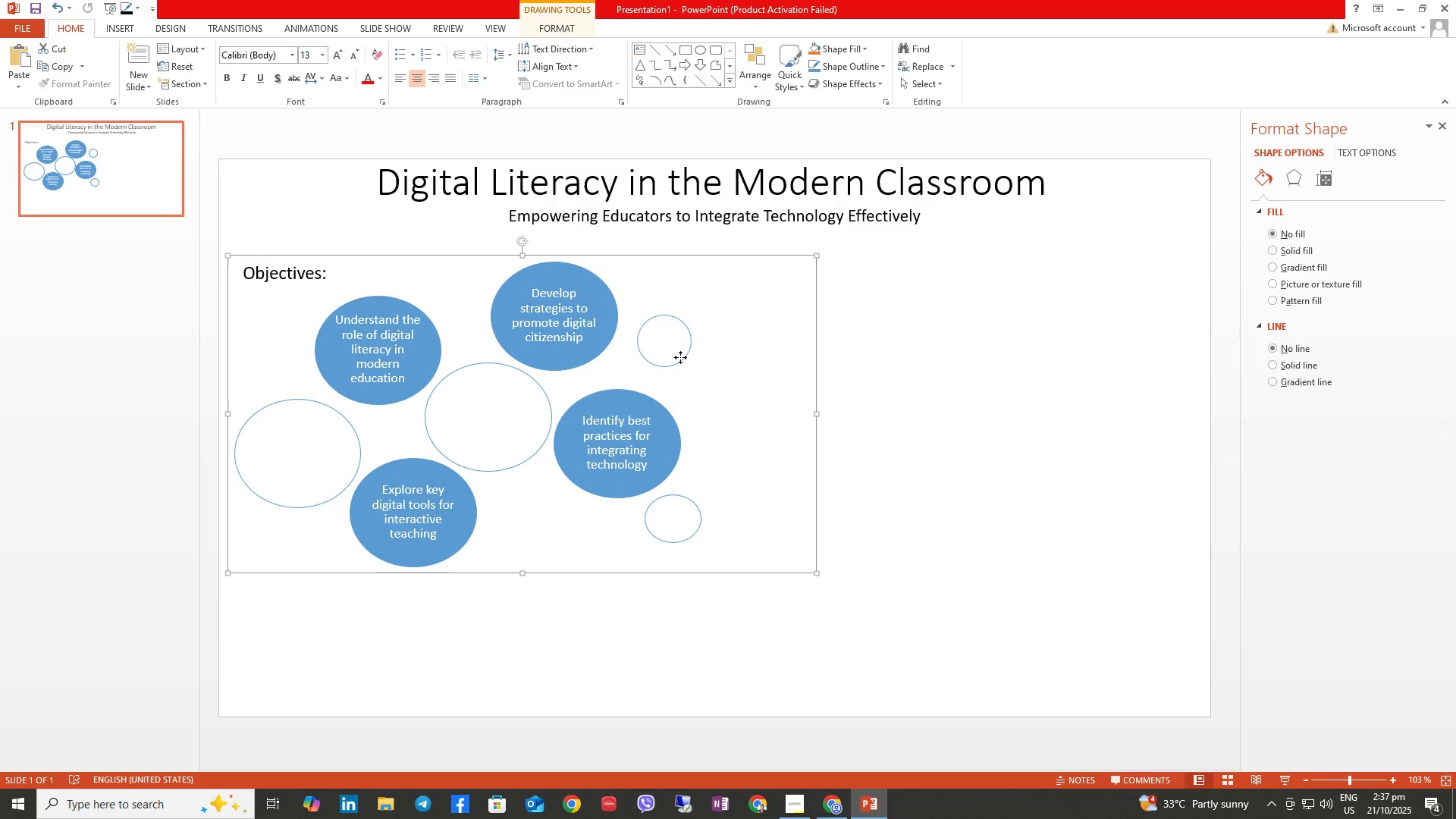 
left_click([680, 357])
 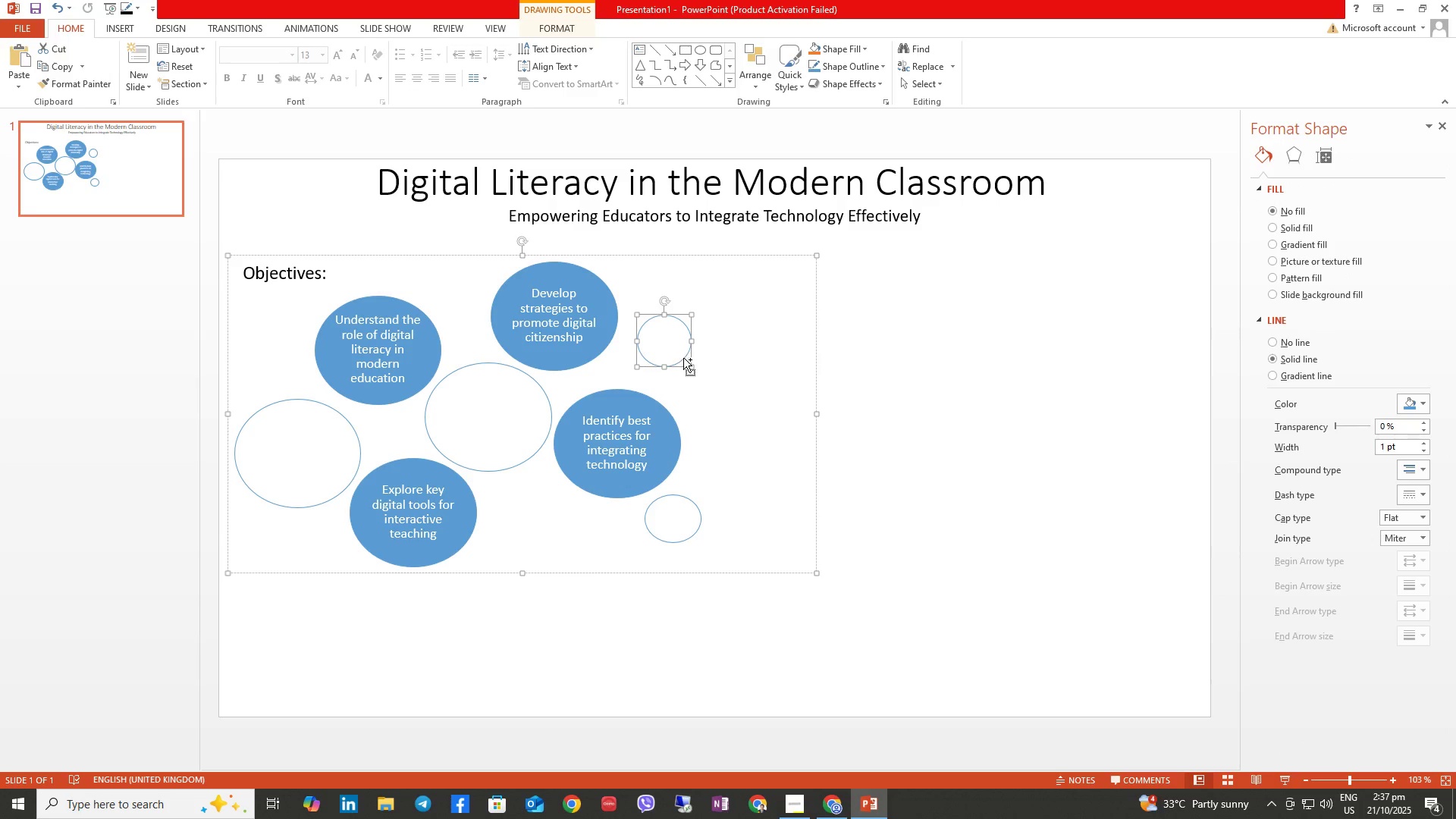 
hold_key(key=ControlLeft, duration=1.25)
 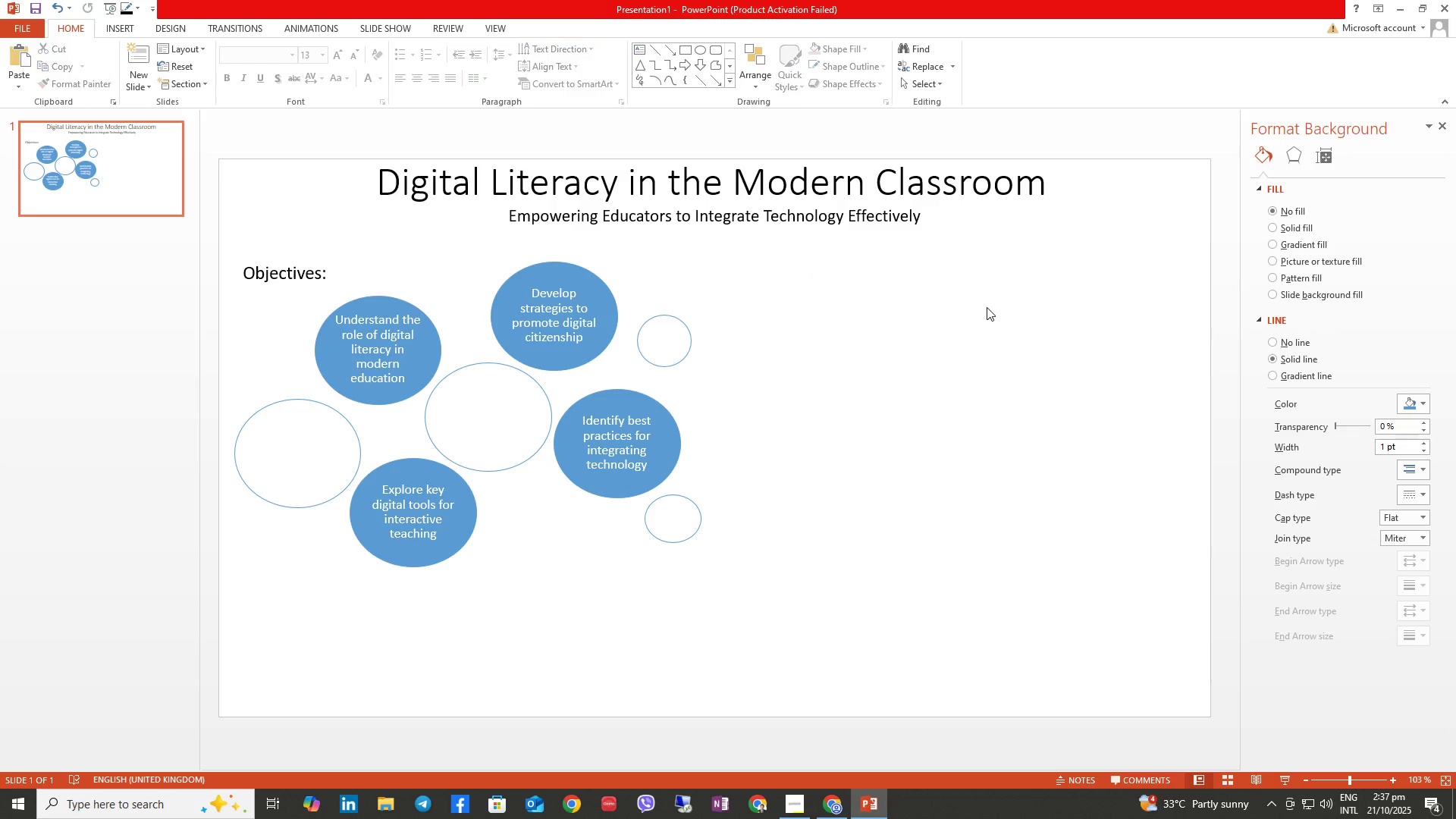 
key(Control+Shift+ShiftLeft)
 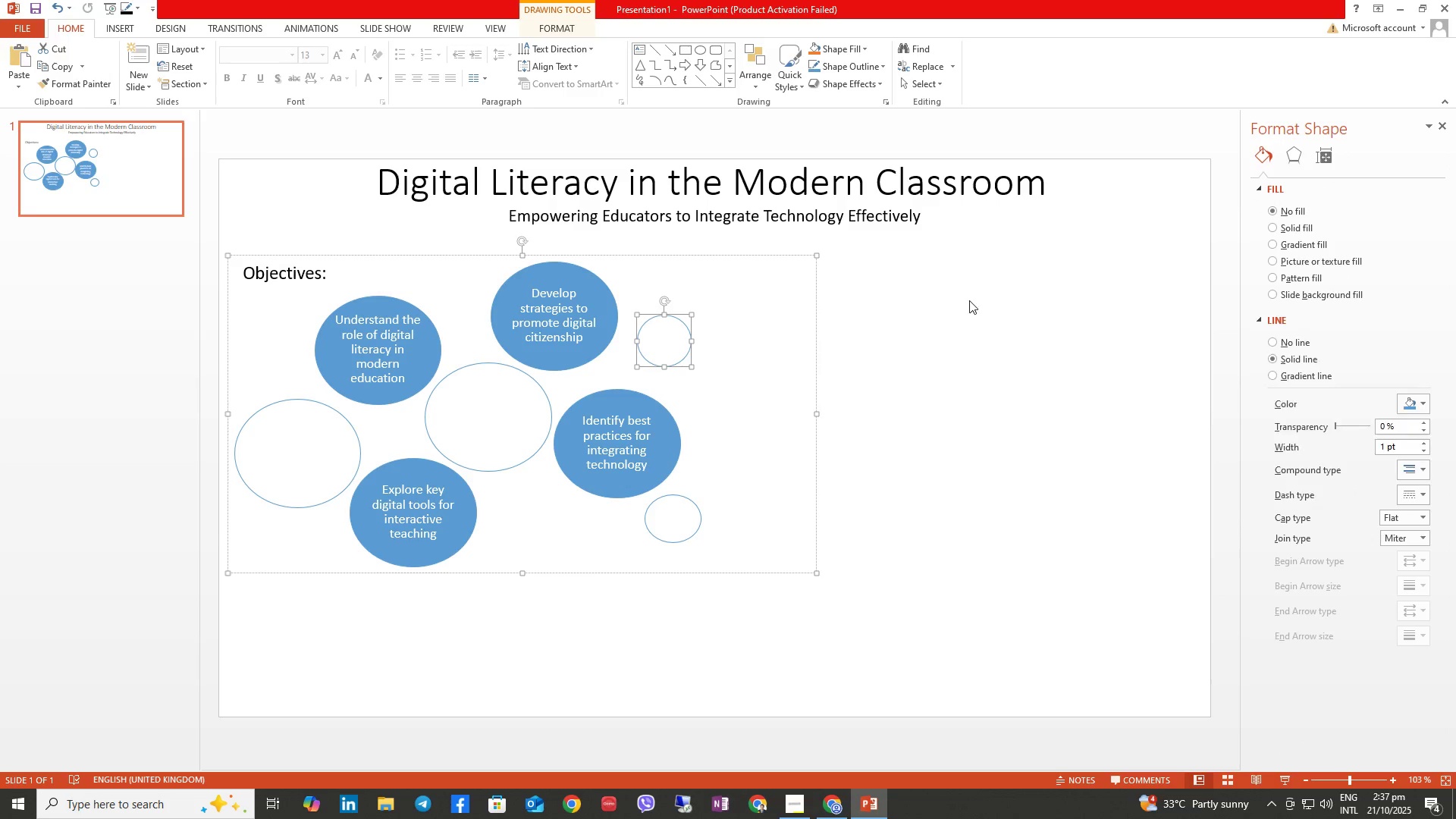 
left_click([990, 306])
 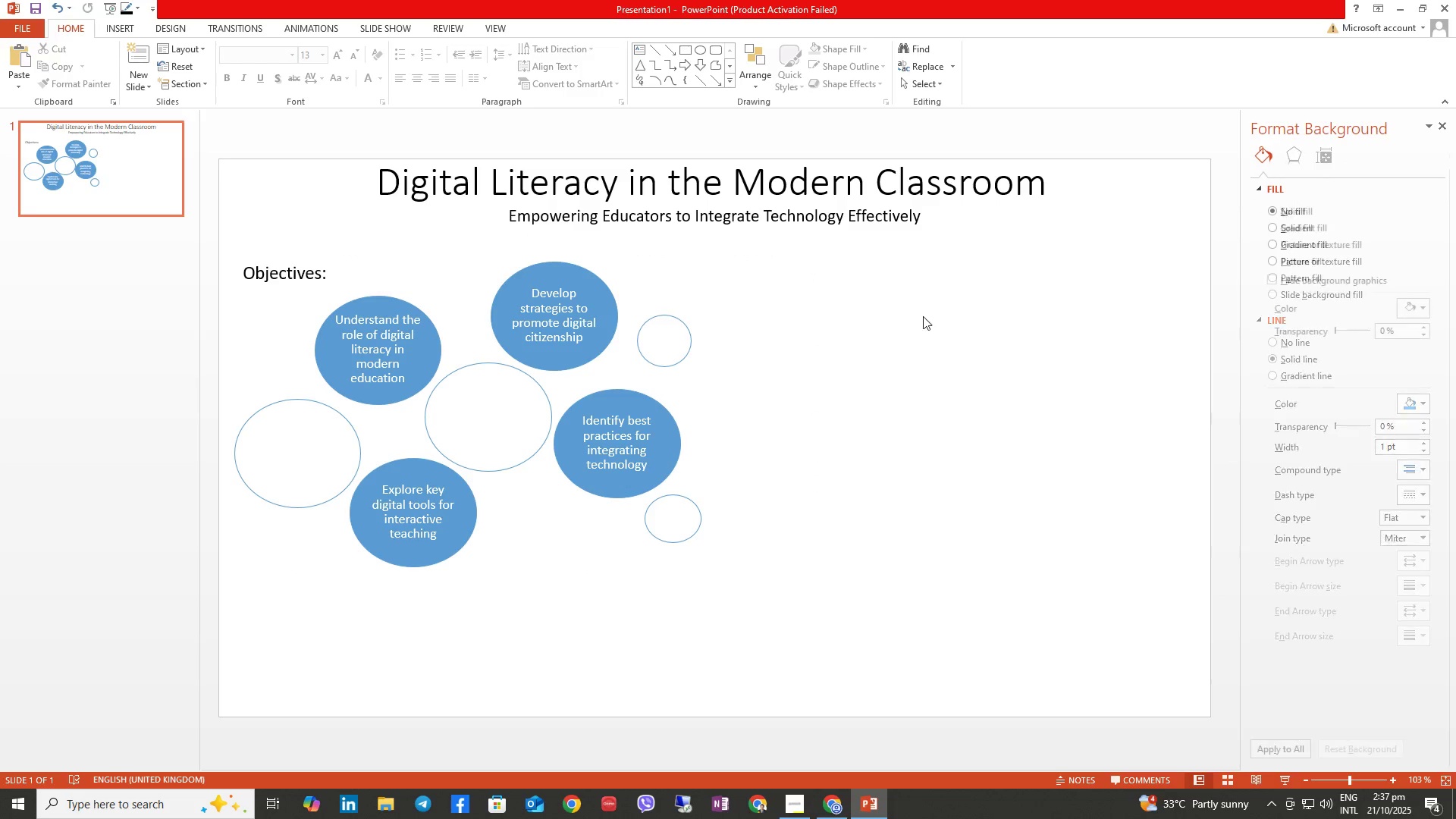 
key(Control+ControlLeft)
 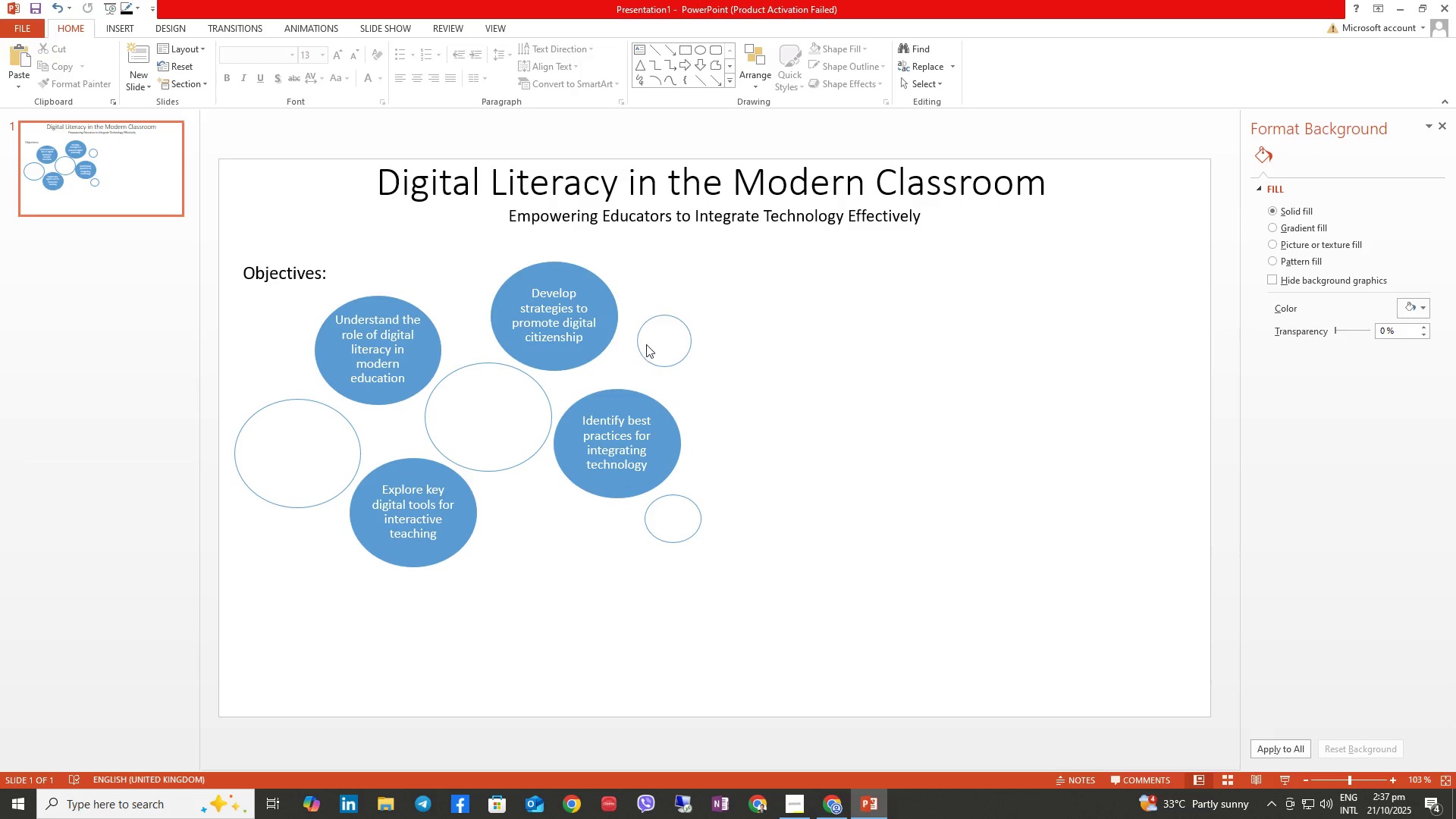 
left_click([680, 344])
 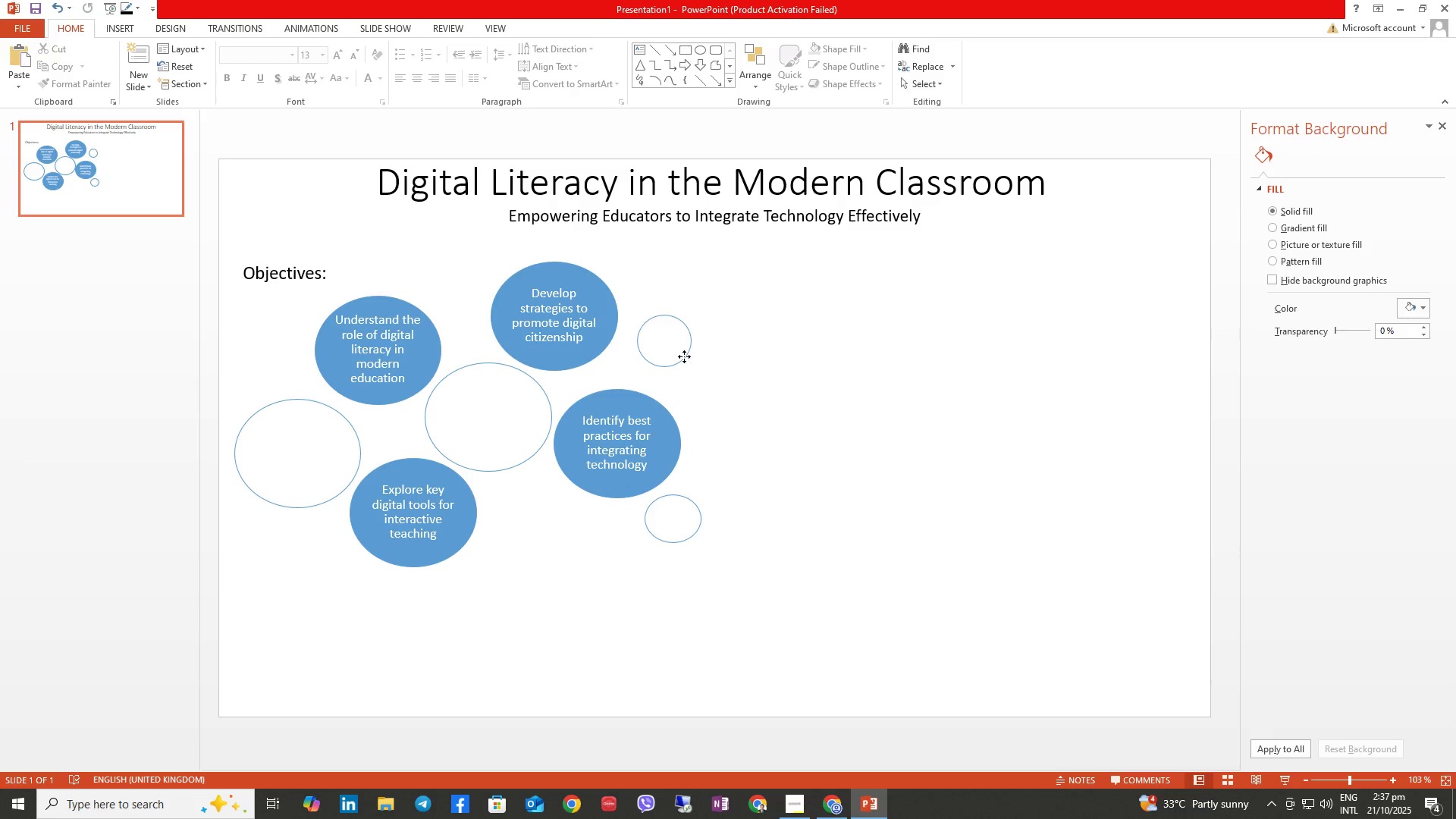 
left_click([684, 356])
 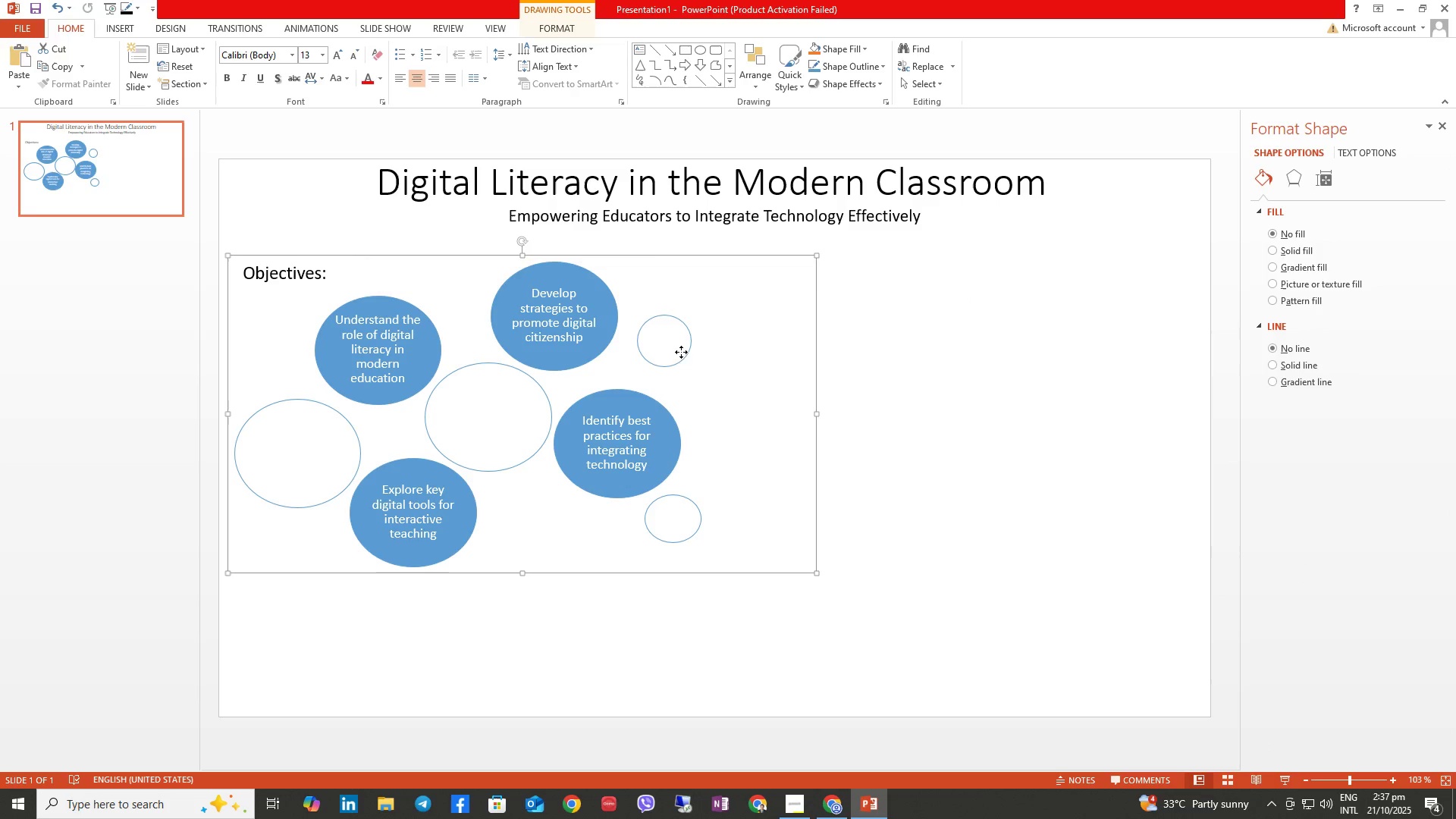 
left_click([681, 352])
 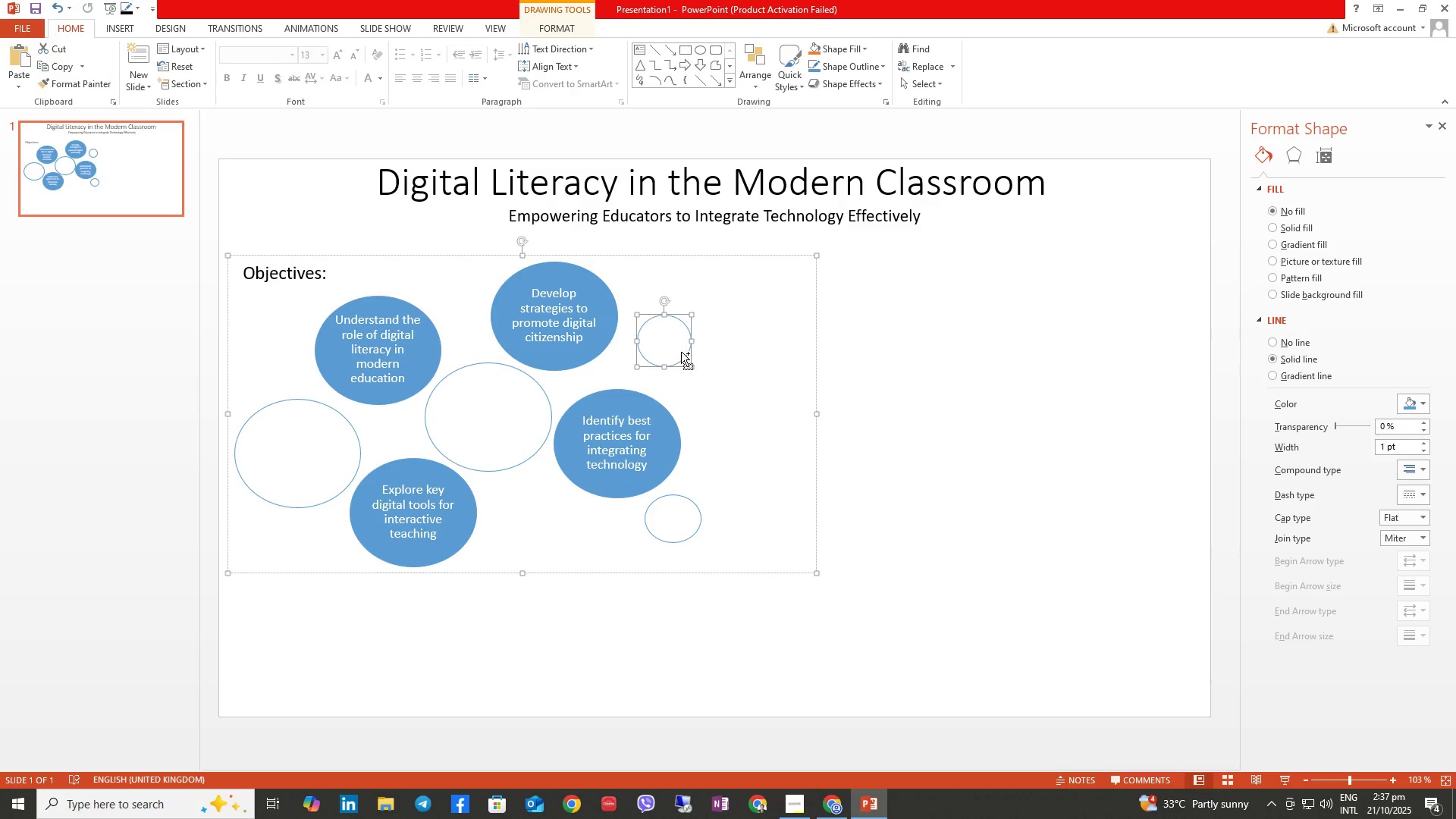 
hold_key(key=ControlLeft, duration=1.46)
 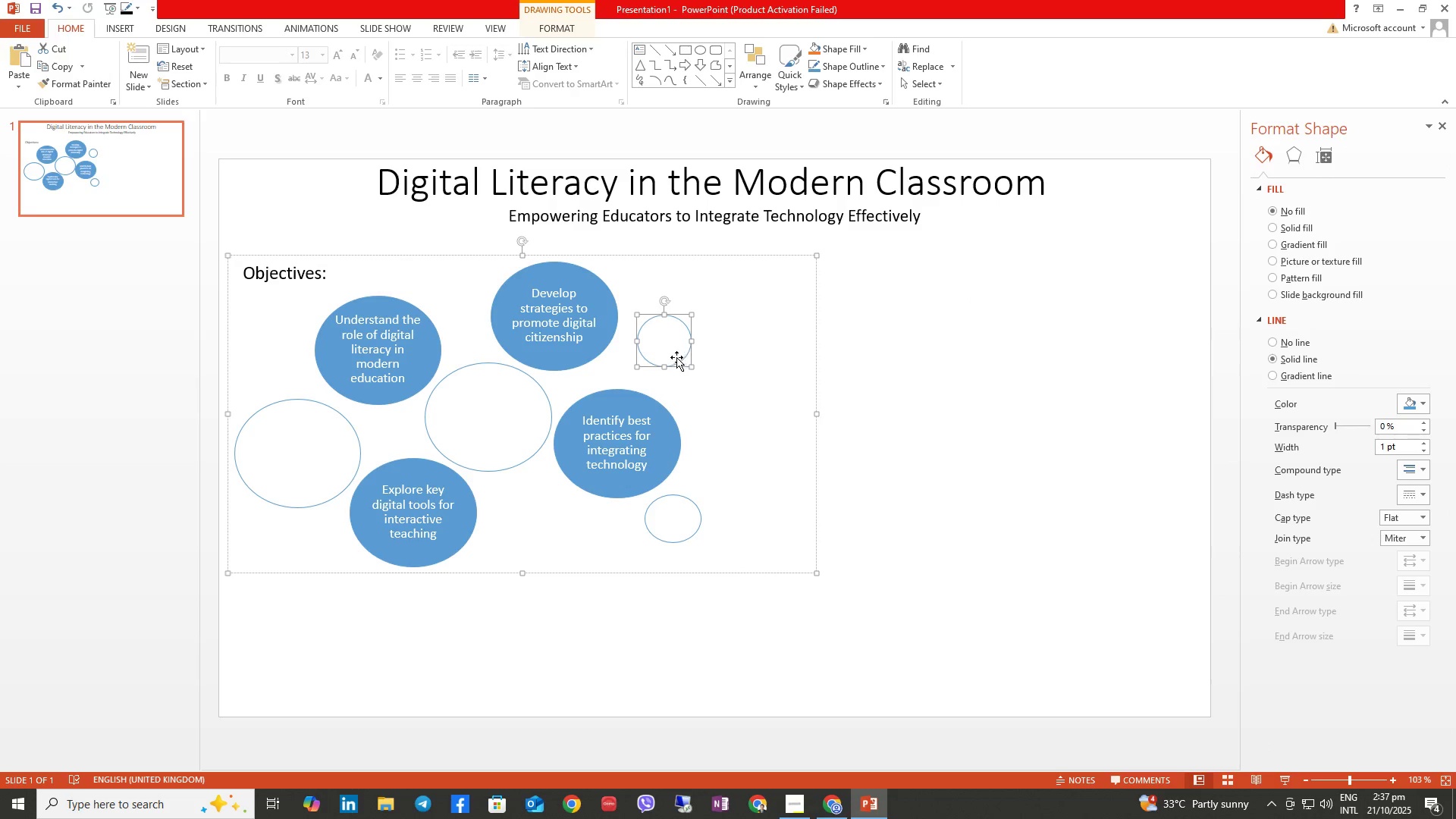 
hold_key(key=ShiftLeft, duration=1.29)
 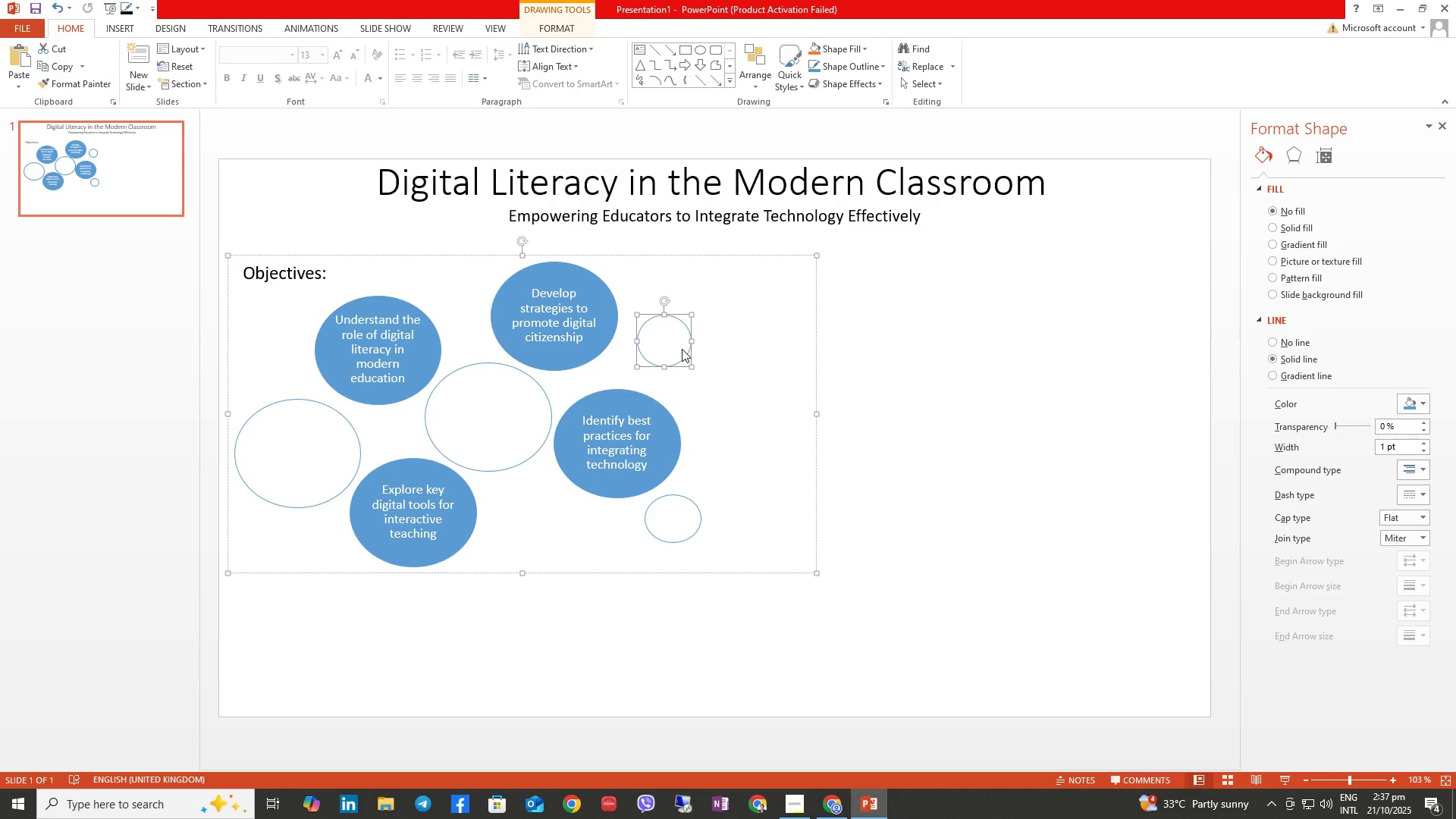 
hold_key(key=ControlLeft, duration=1.16)
 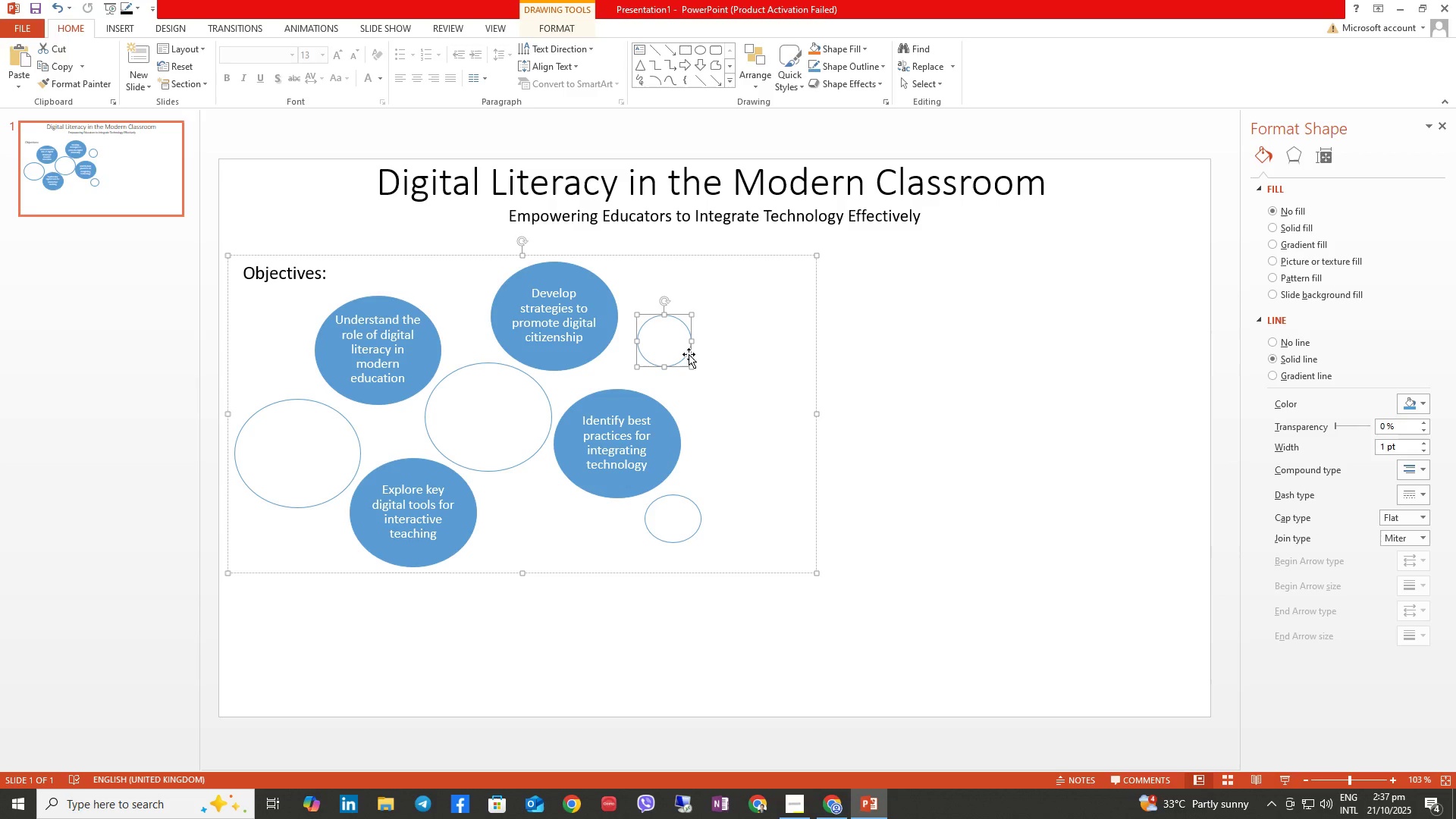 
hold_key(key=ShiftLeft, duration=1.0)
 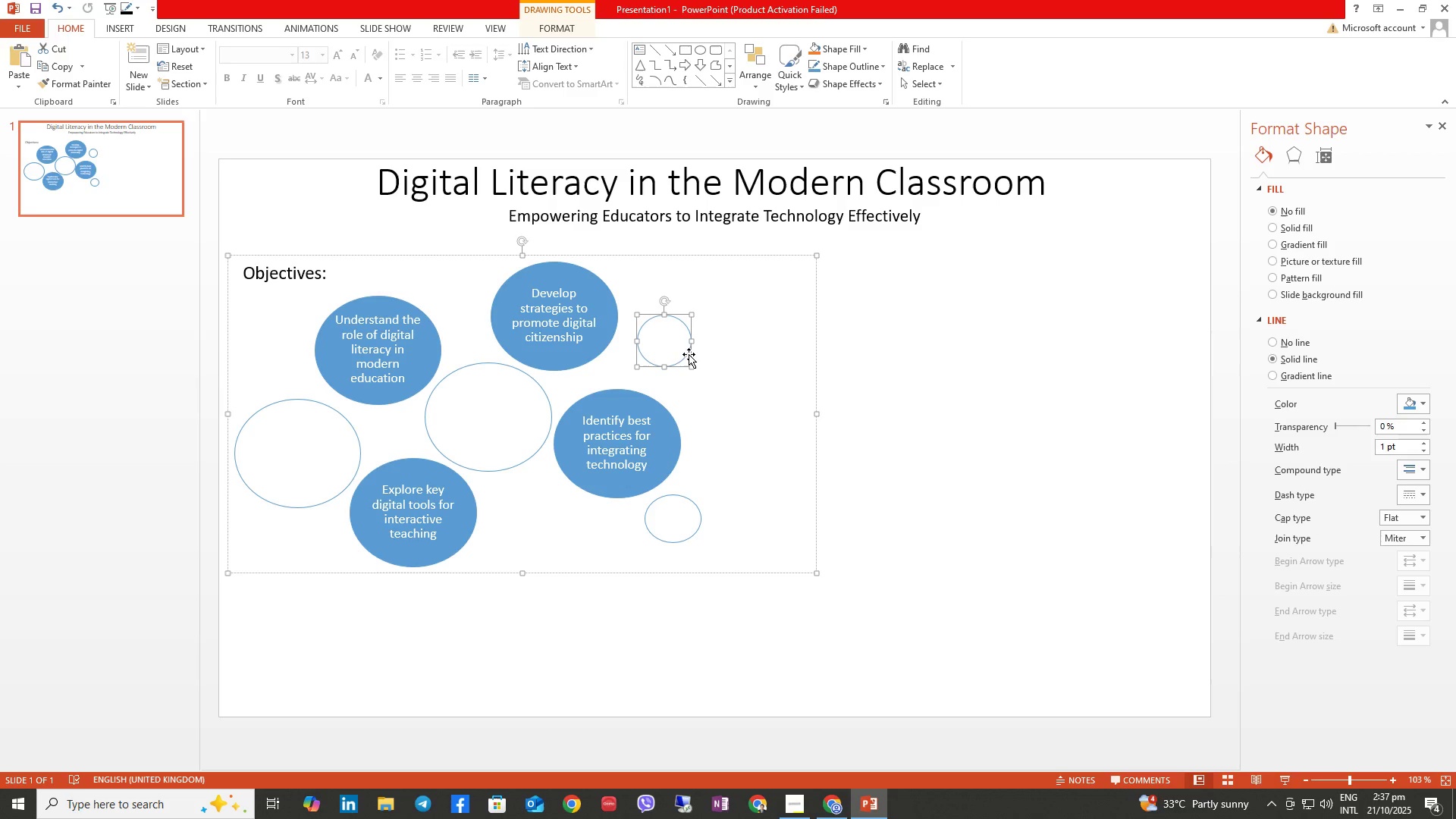 
hold_key(key=ControlLeft, duration=4.81)
 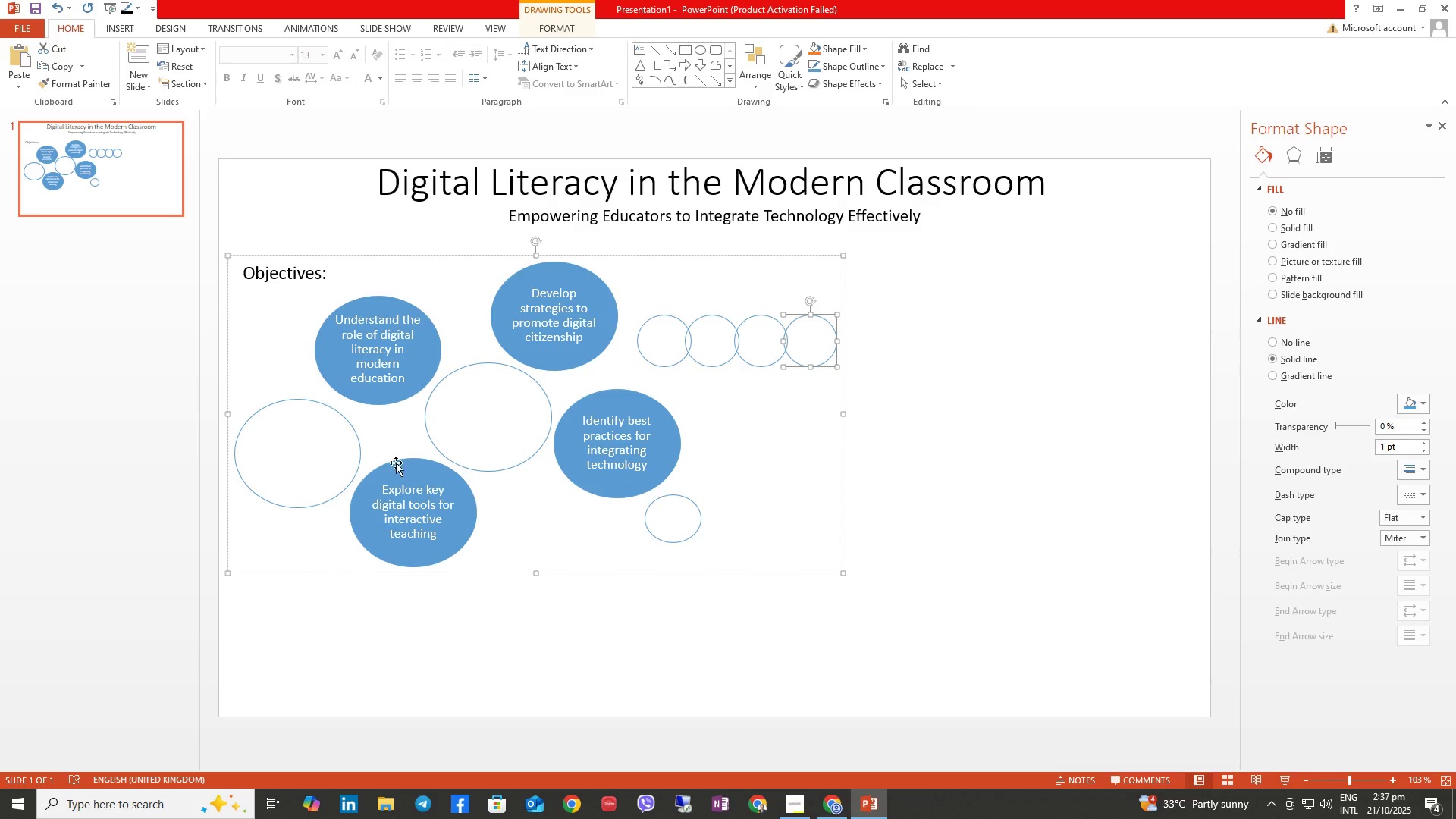 
hold_key(key=ShiftLeft, duration=1.53)
 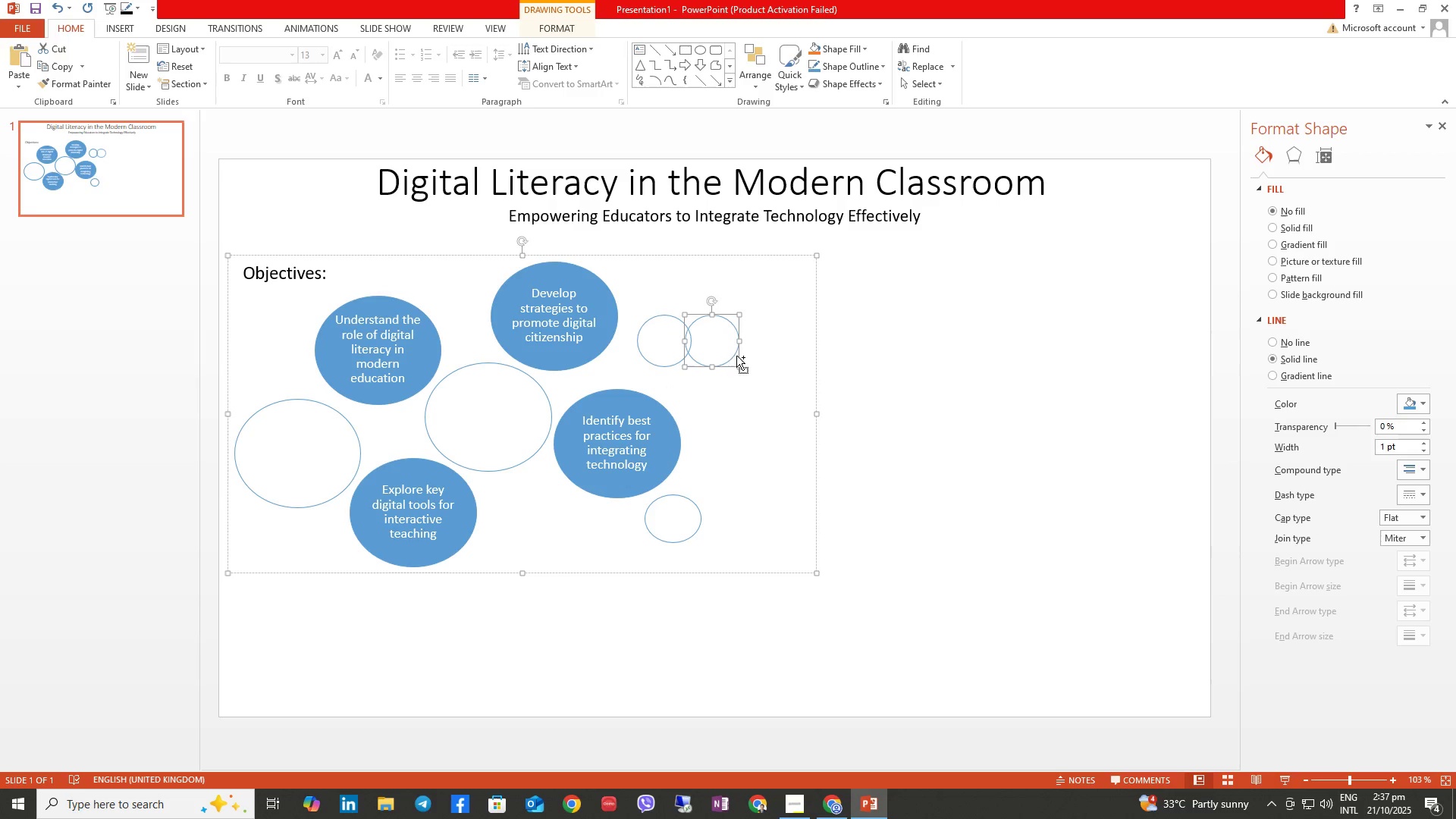 
hold_key(key=ShiftLeft, duration=1.51)
 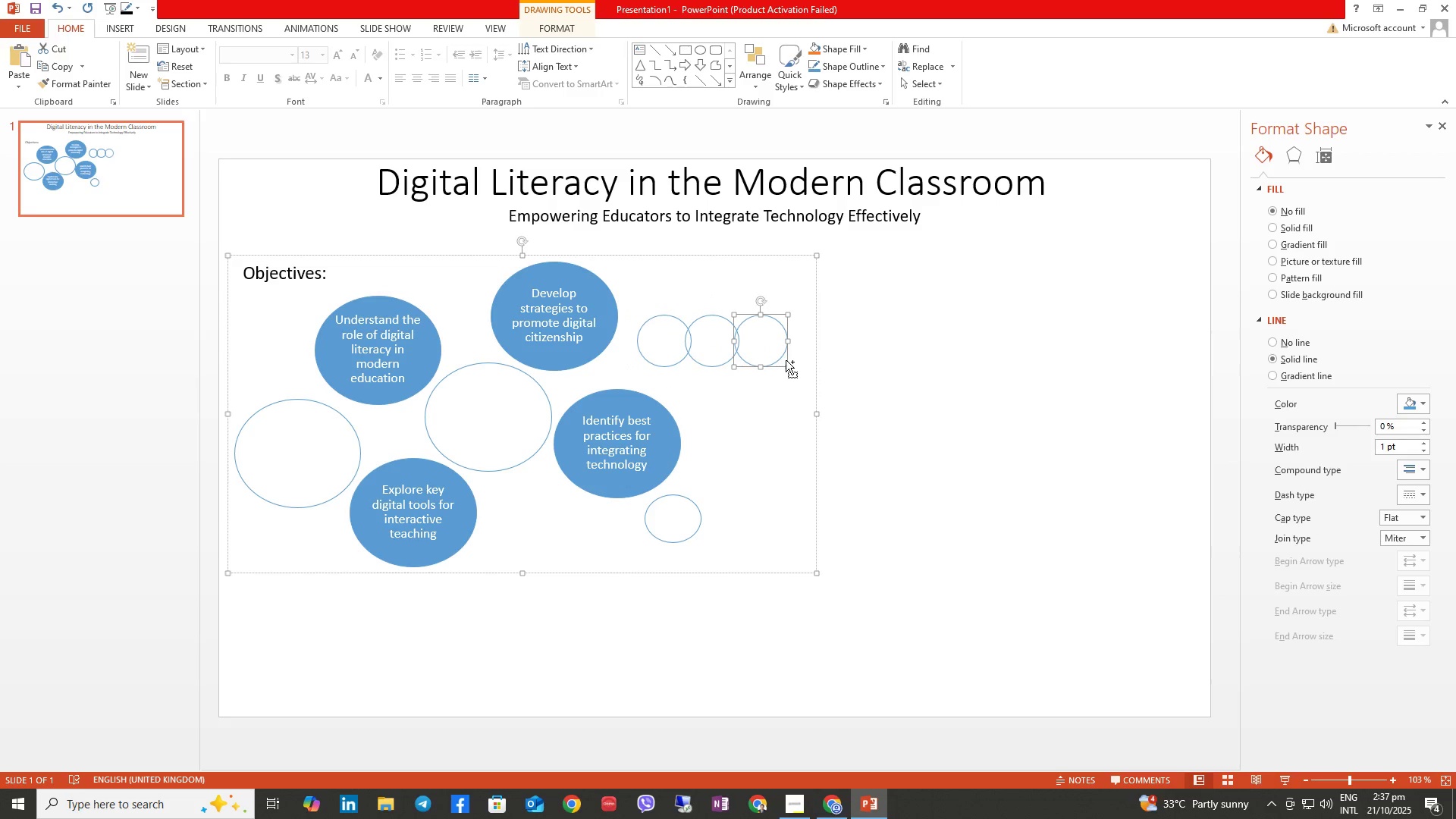 
hold_key(key=ShiftLeft, duration=1.53)
 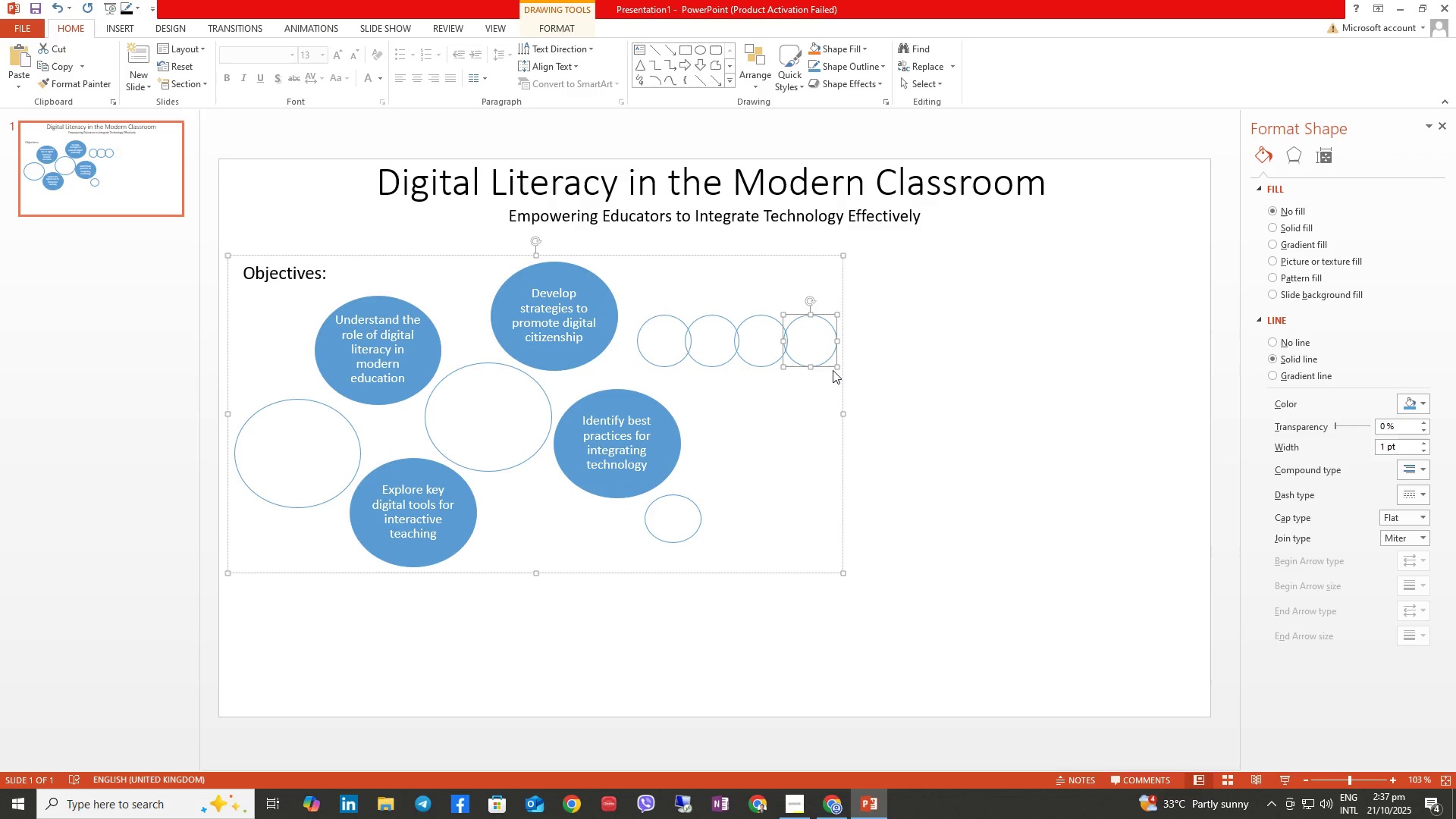 
key(Control+Shift+ShiftLeft)
 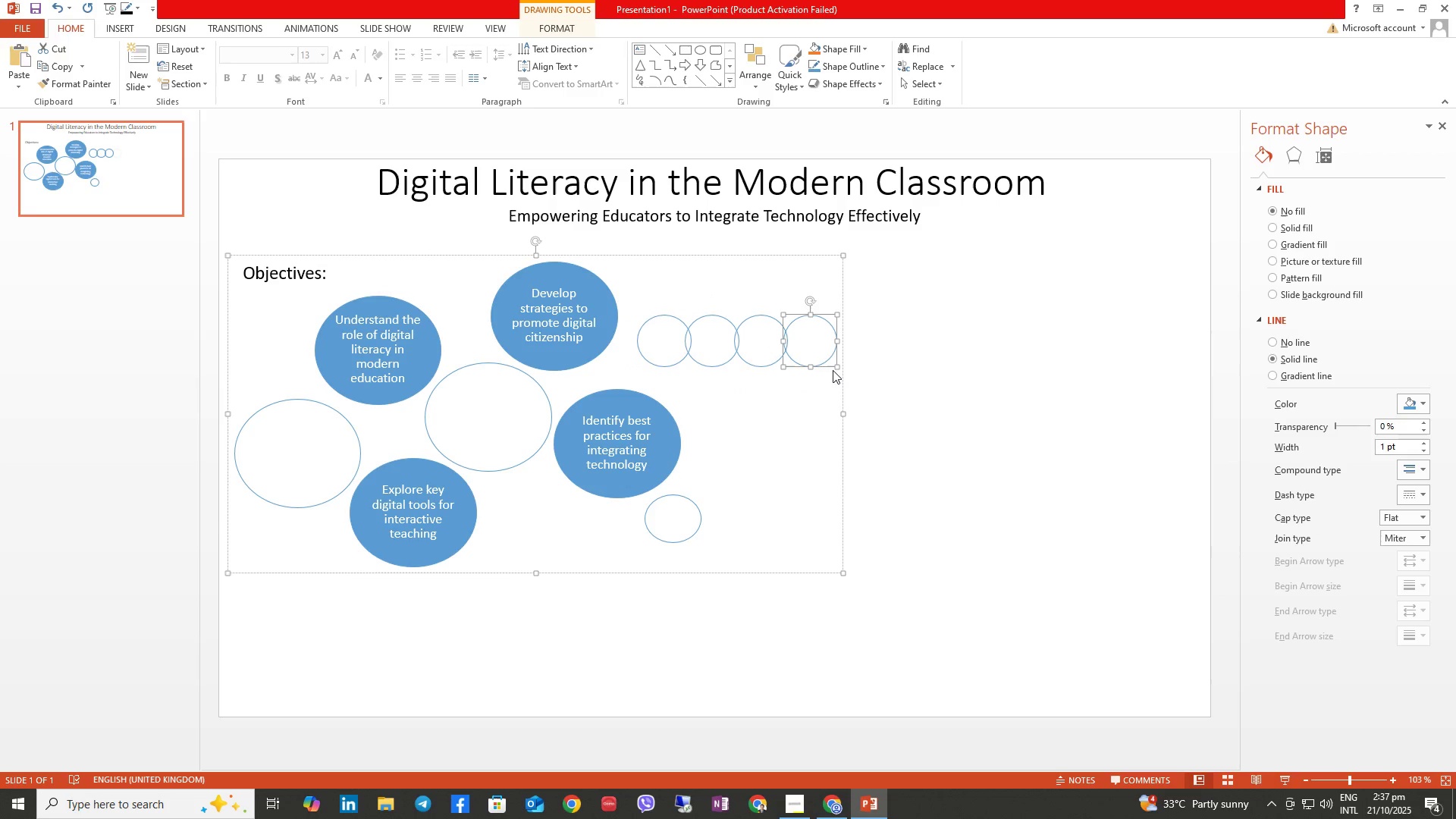 
key(Control+Shift+ShiftLeft)
 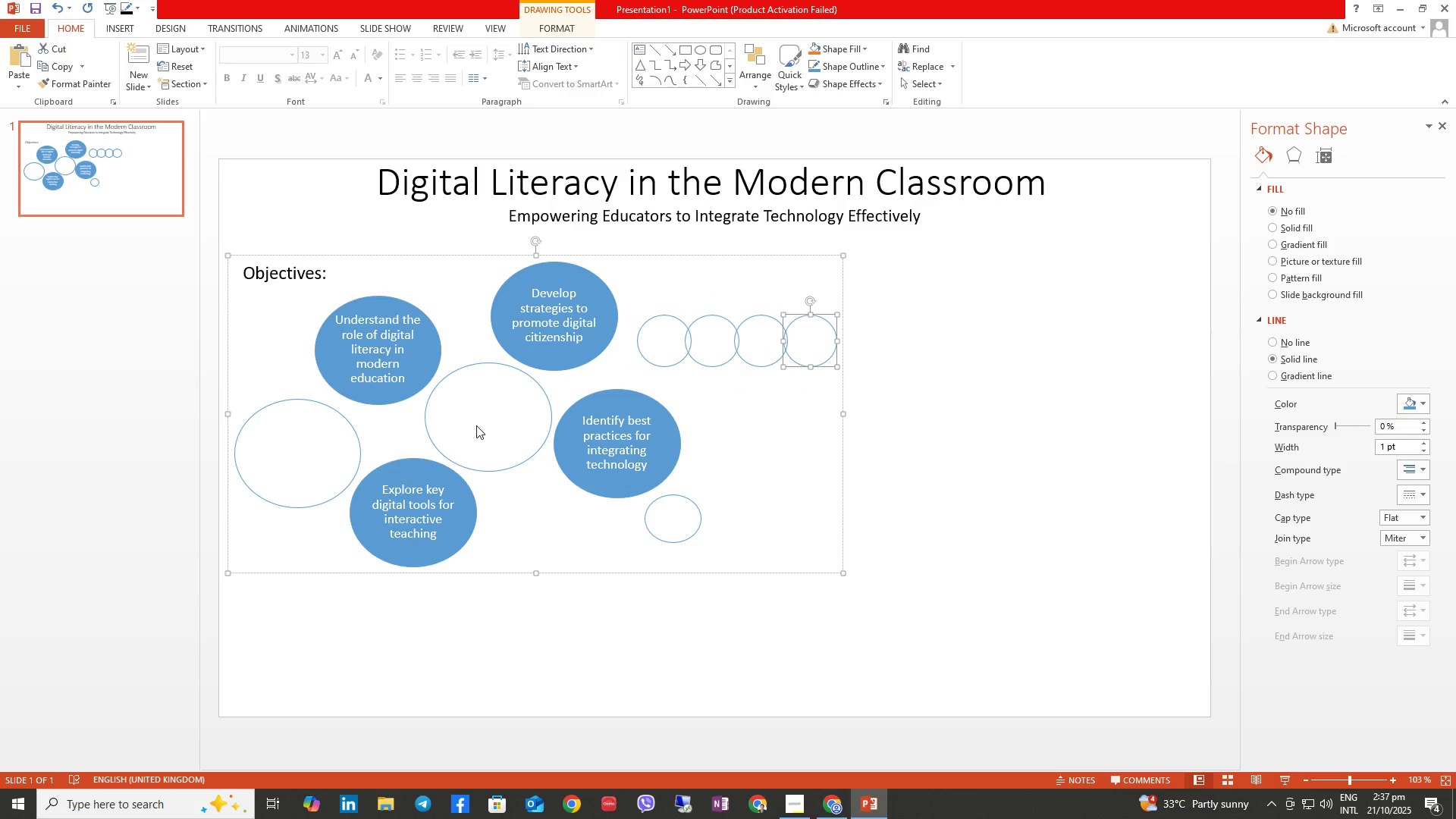 
right_click([476, 425])
 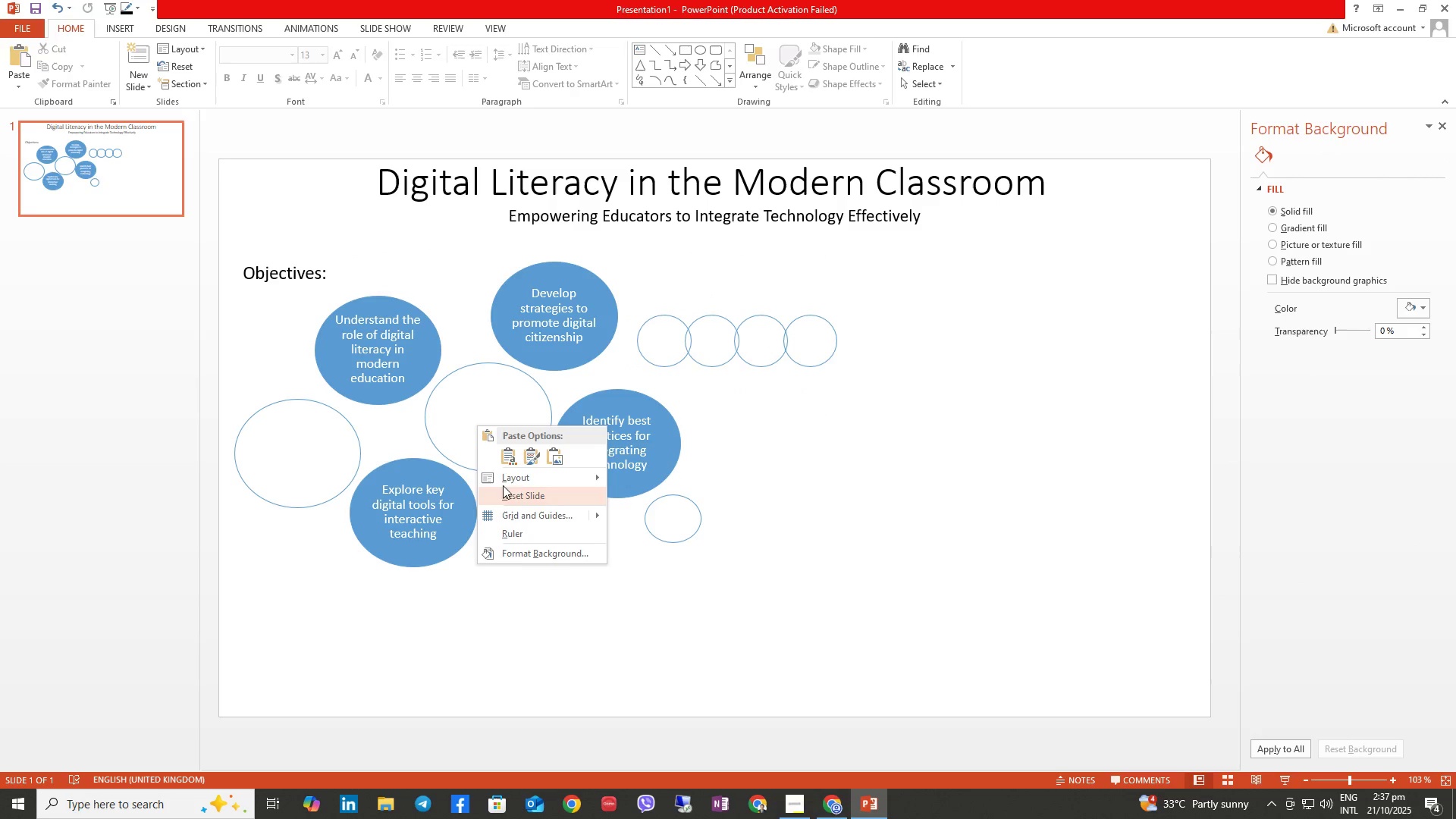 
left_click([475, 433])
 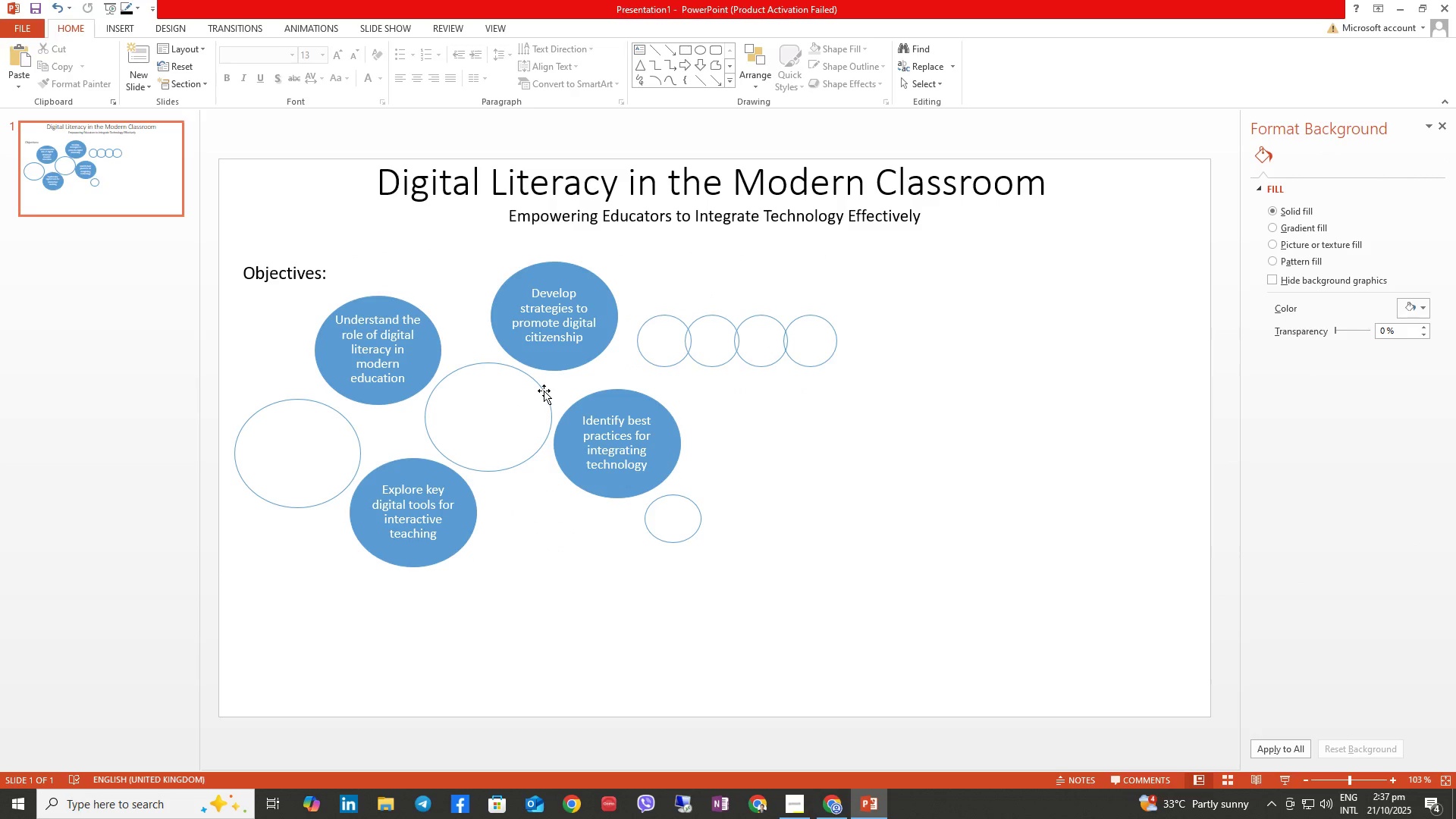 
left_click([544, 391])
 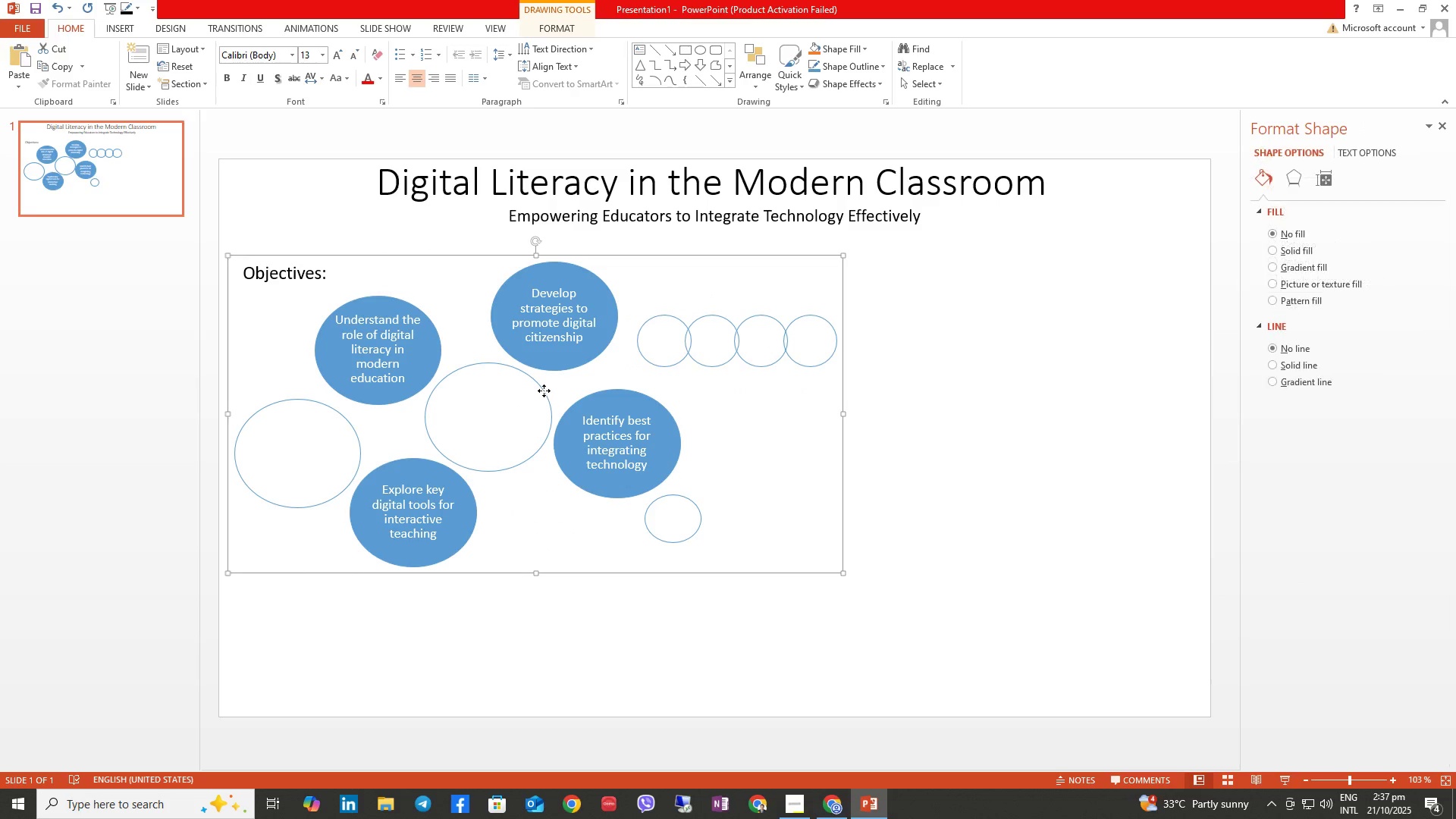 
left_click([544, 391])
 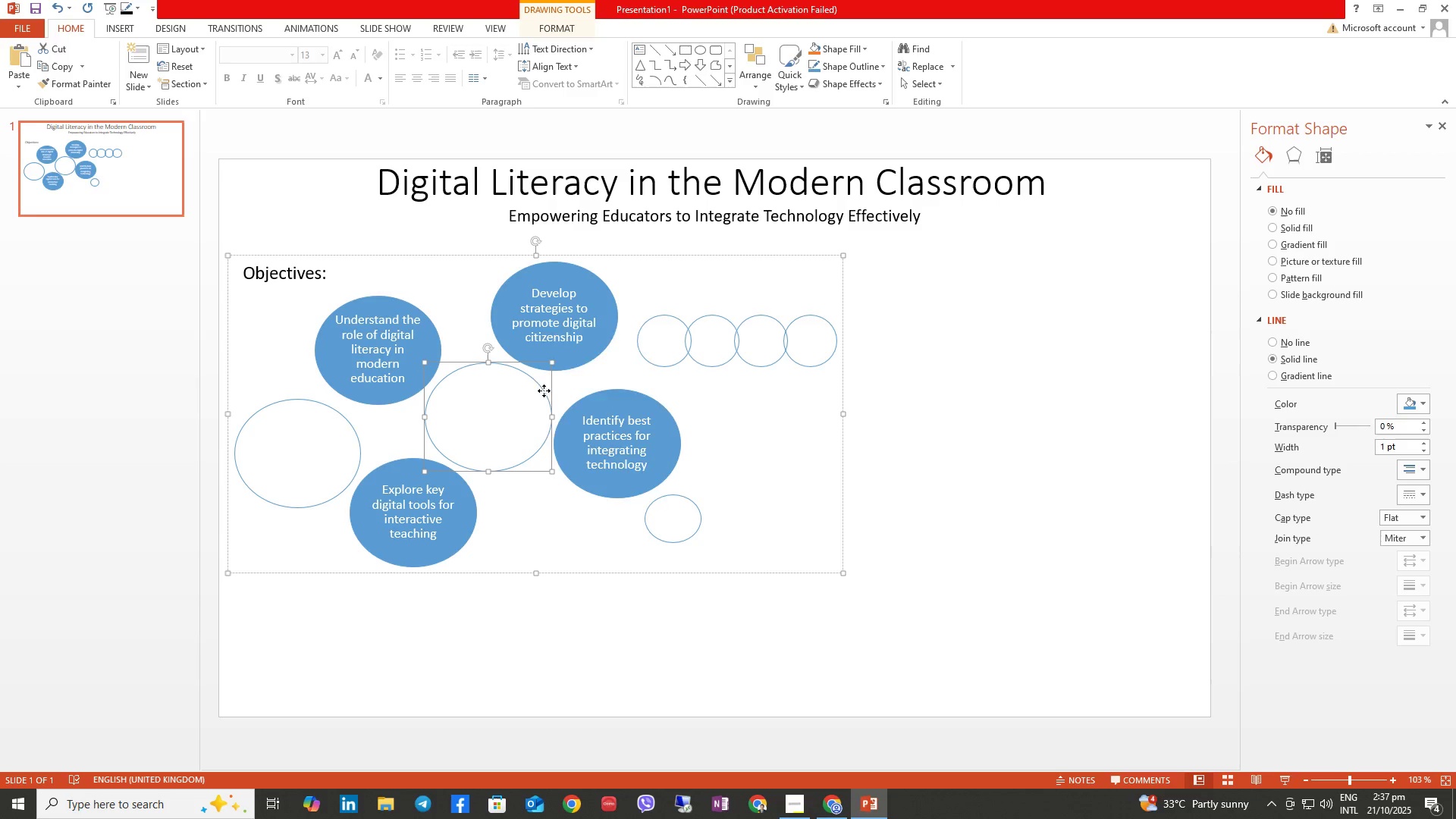 
right_click([544, 391])
 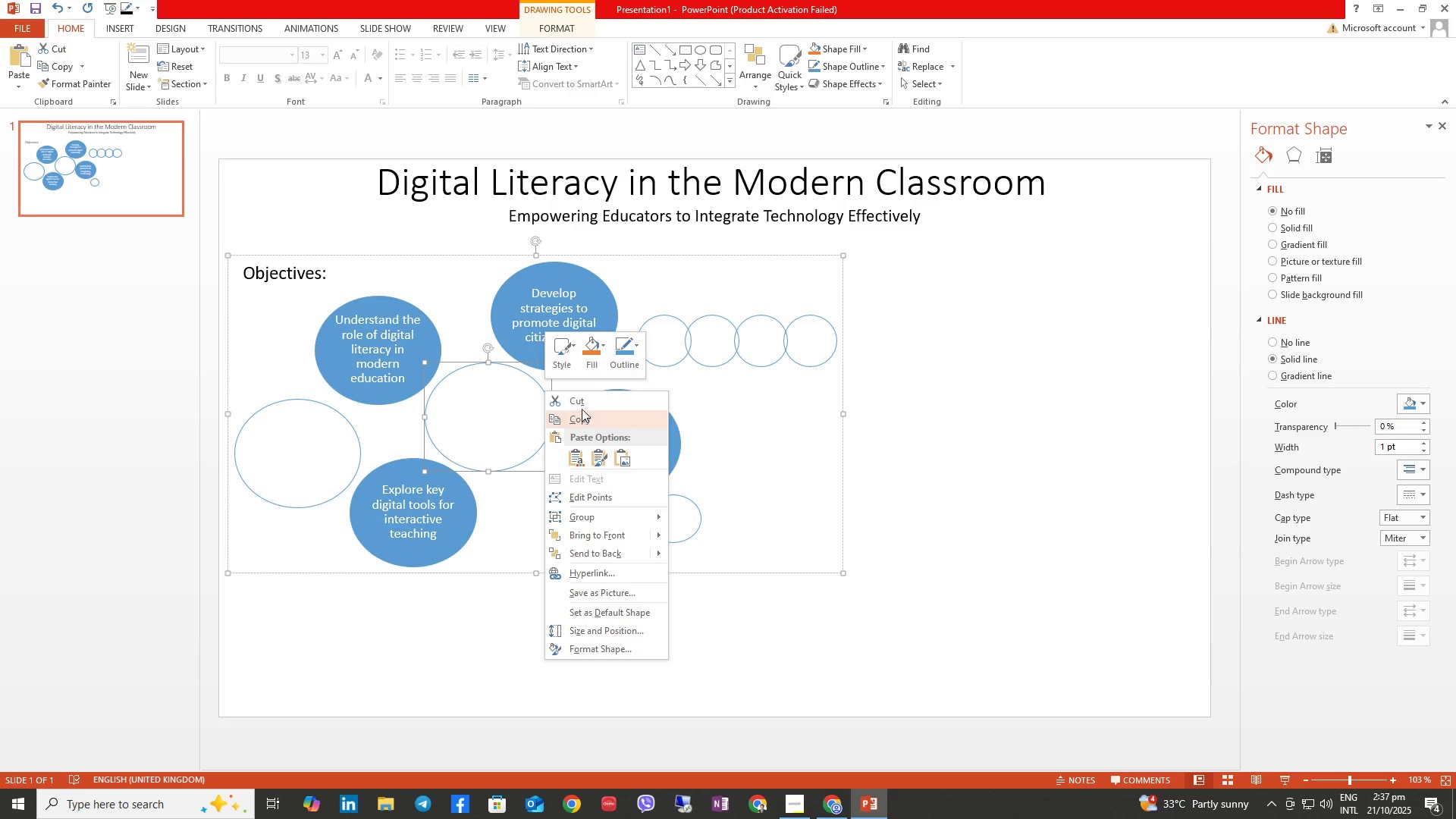 
left_click([581, 402])
 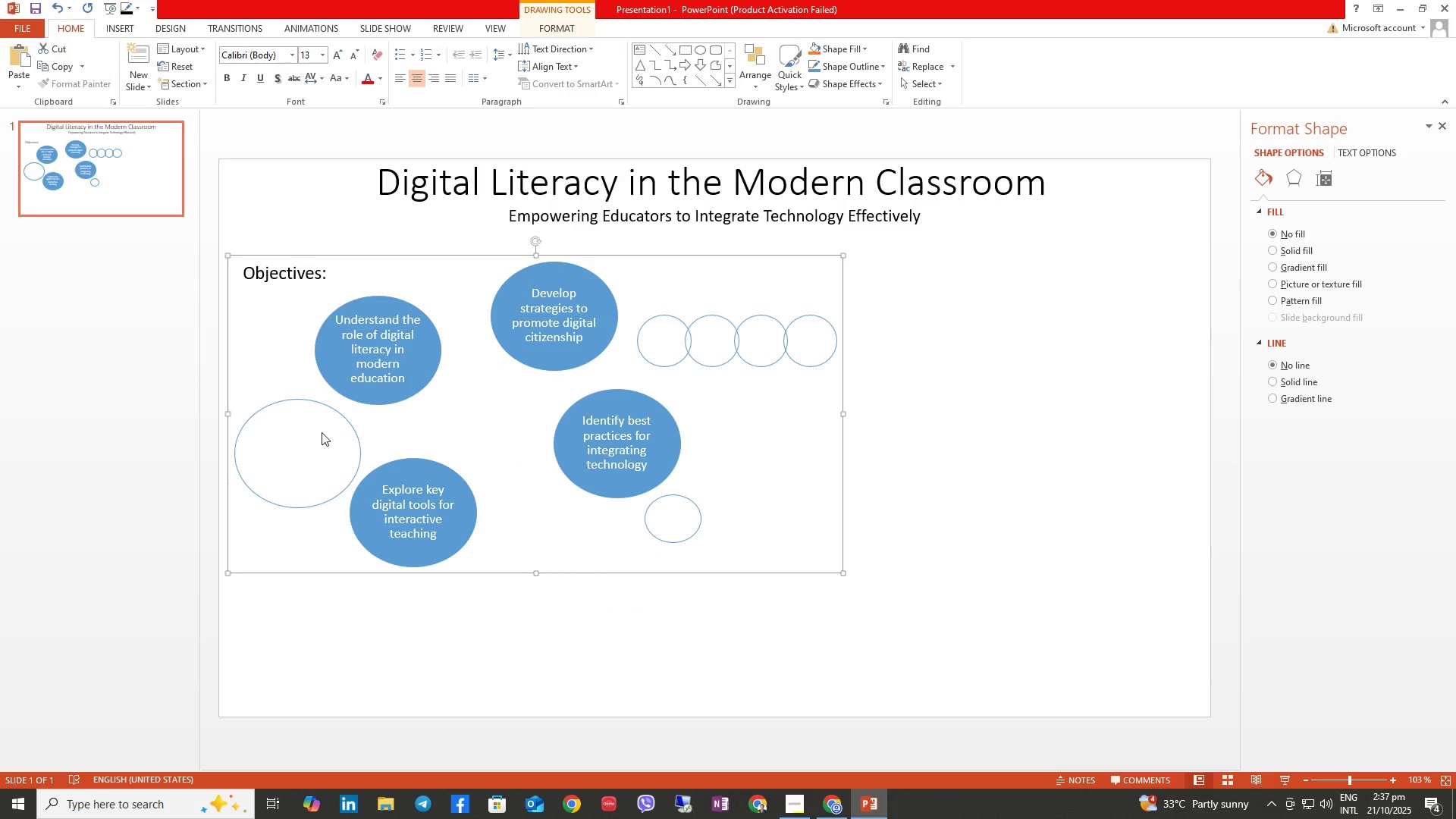 
left_click([325, 431])
 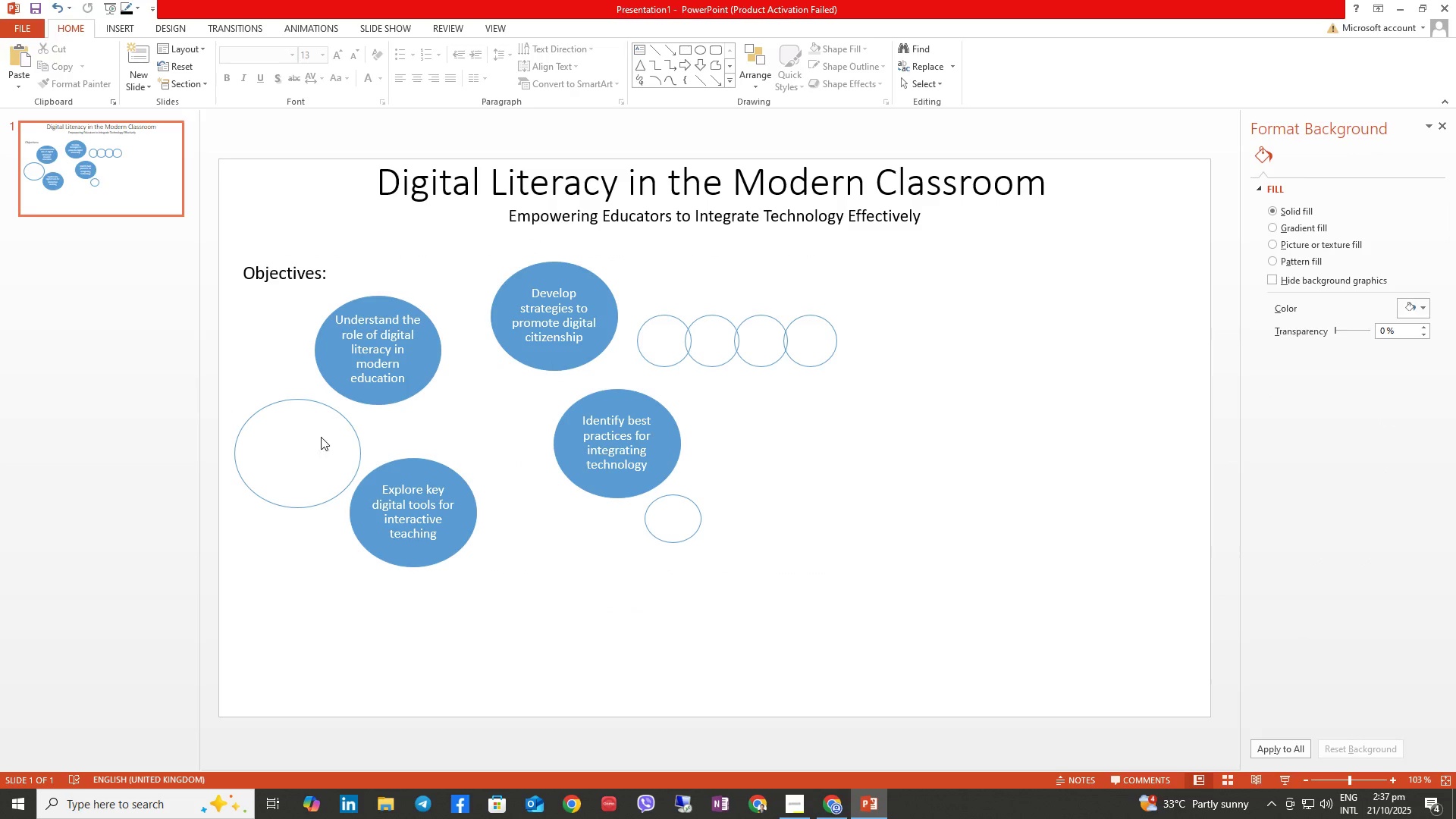 
left_click([347, 407])
 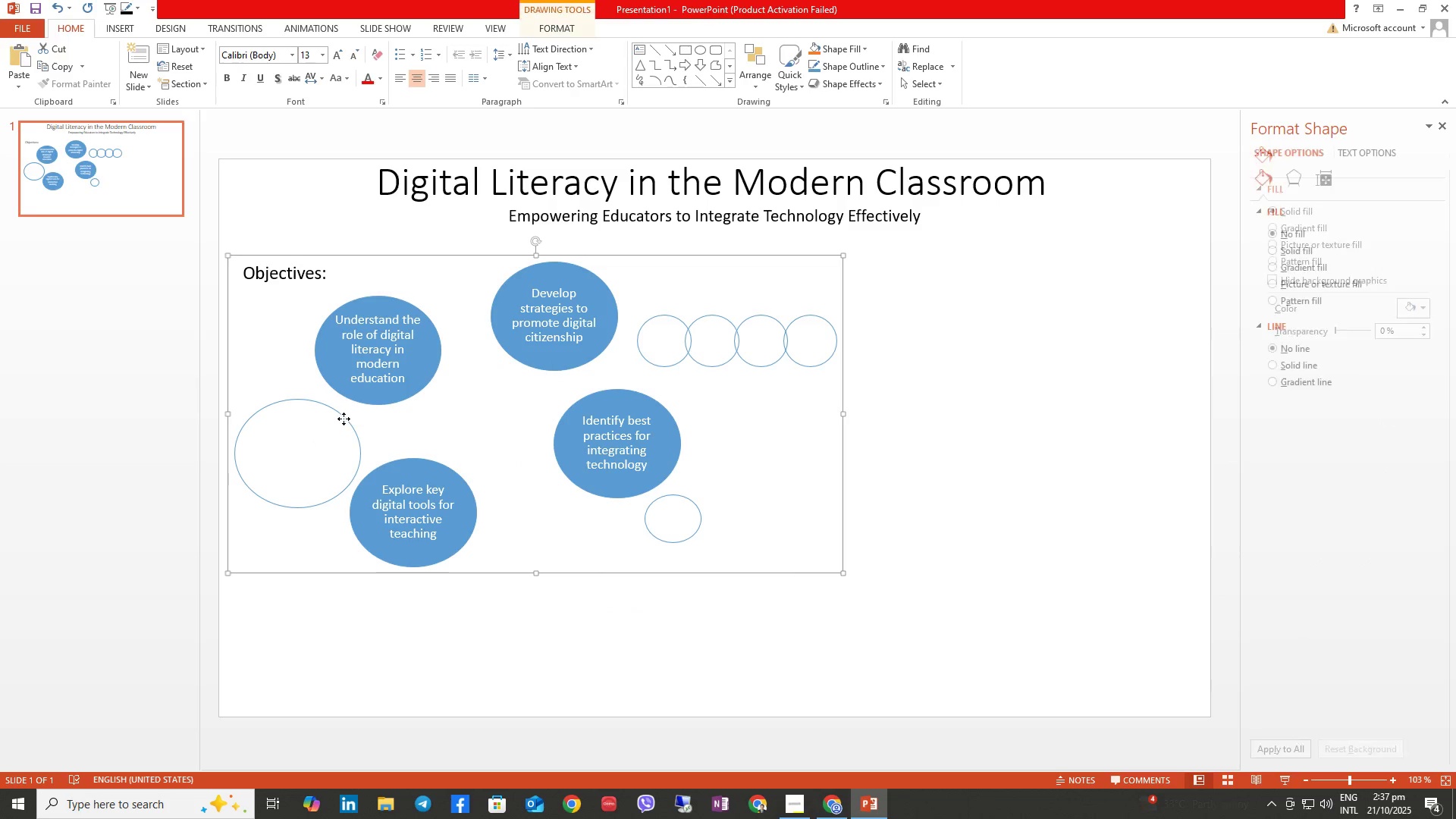 
double_click([343, 419])
 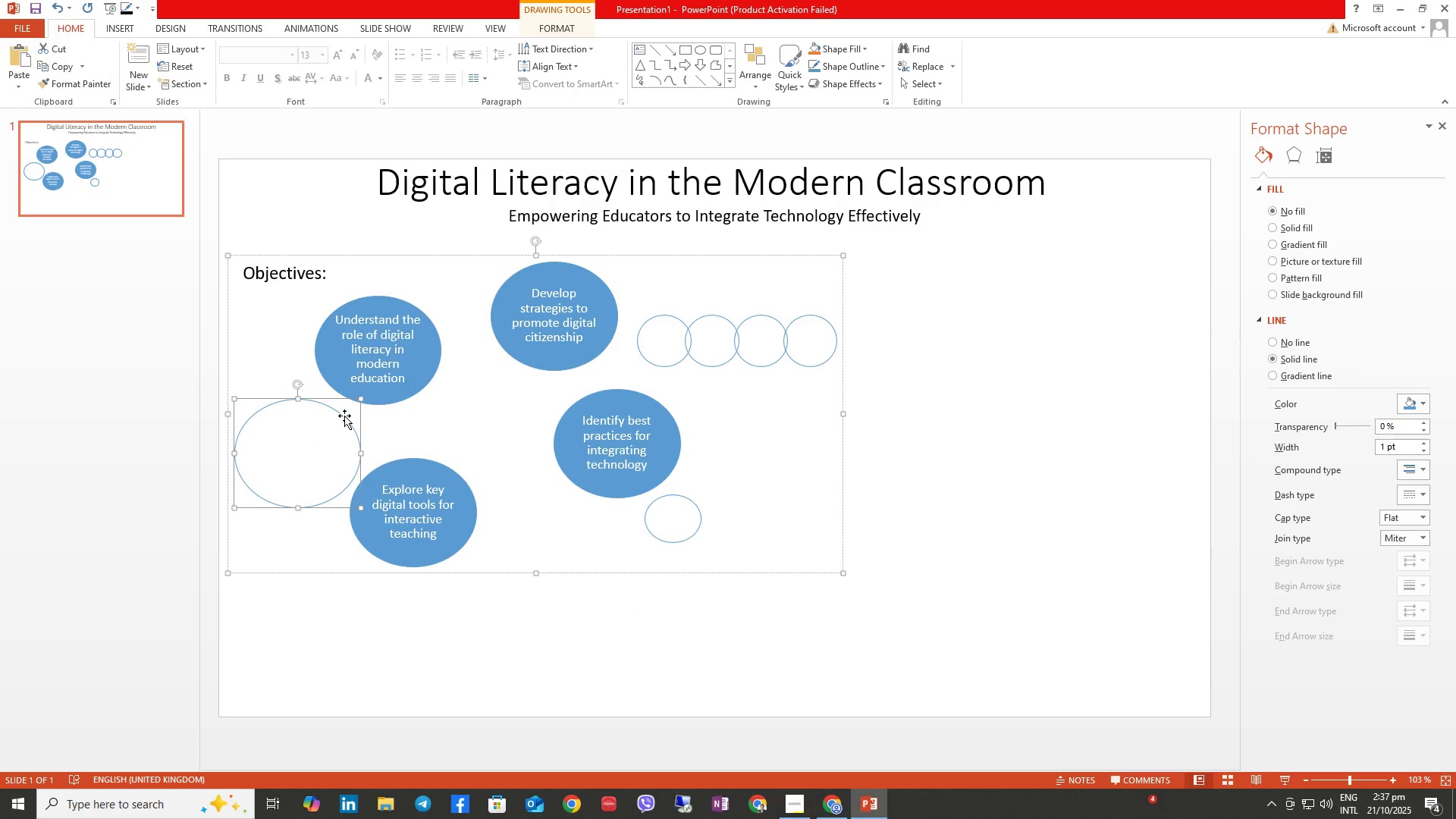 
right_click([345, 416])
 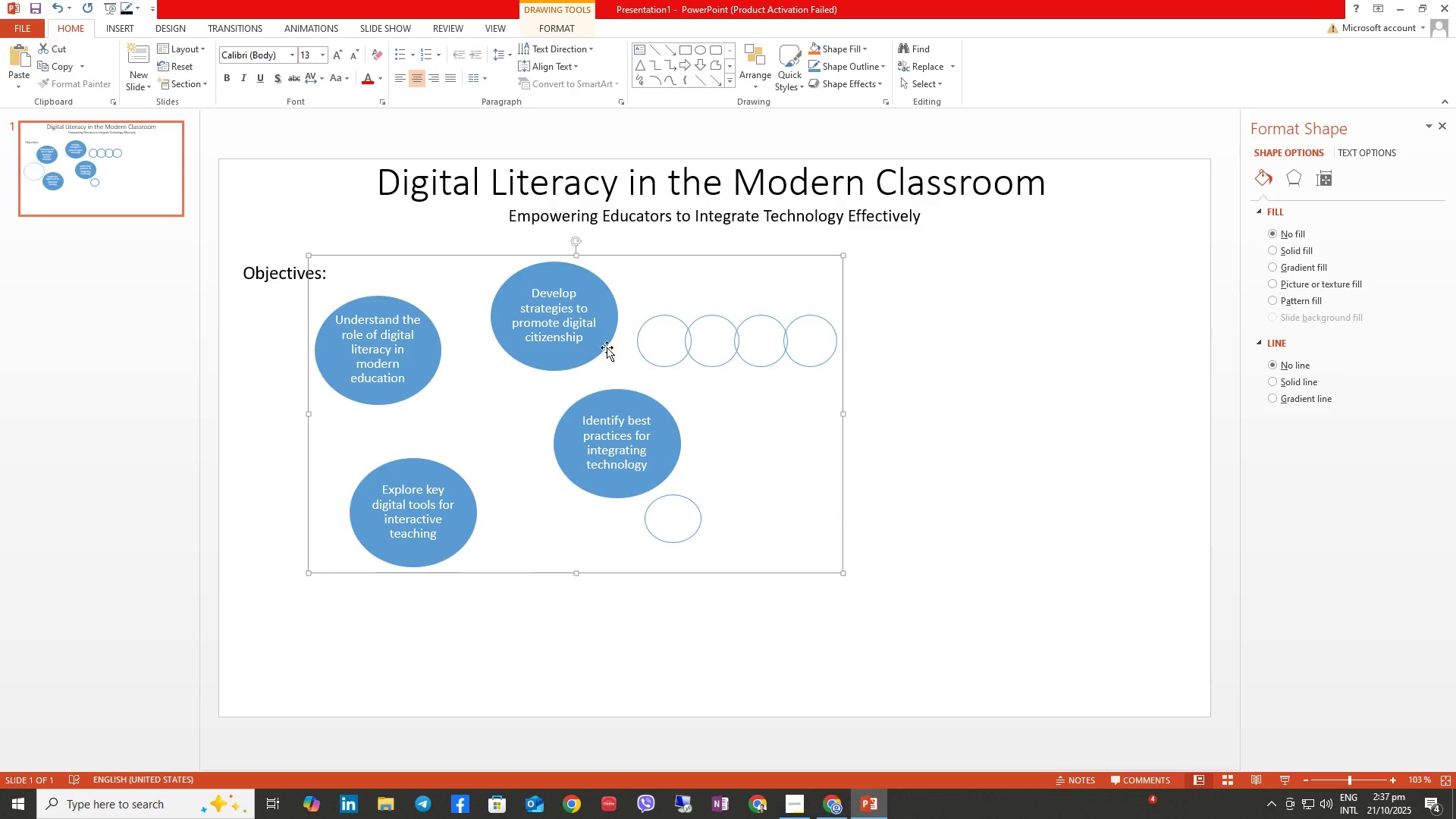 
left_click([686, 341])
 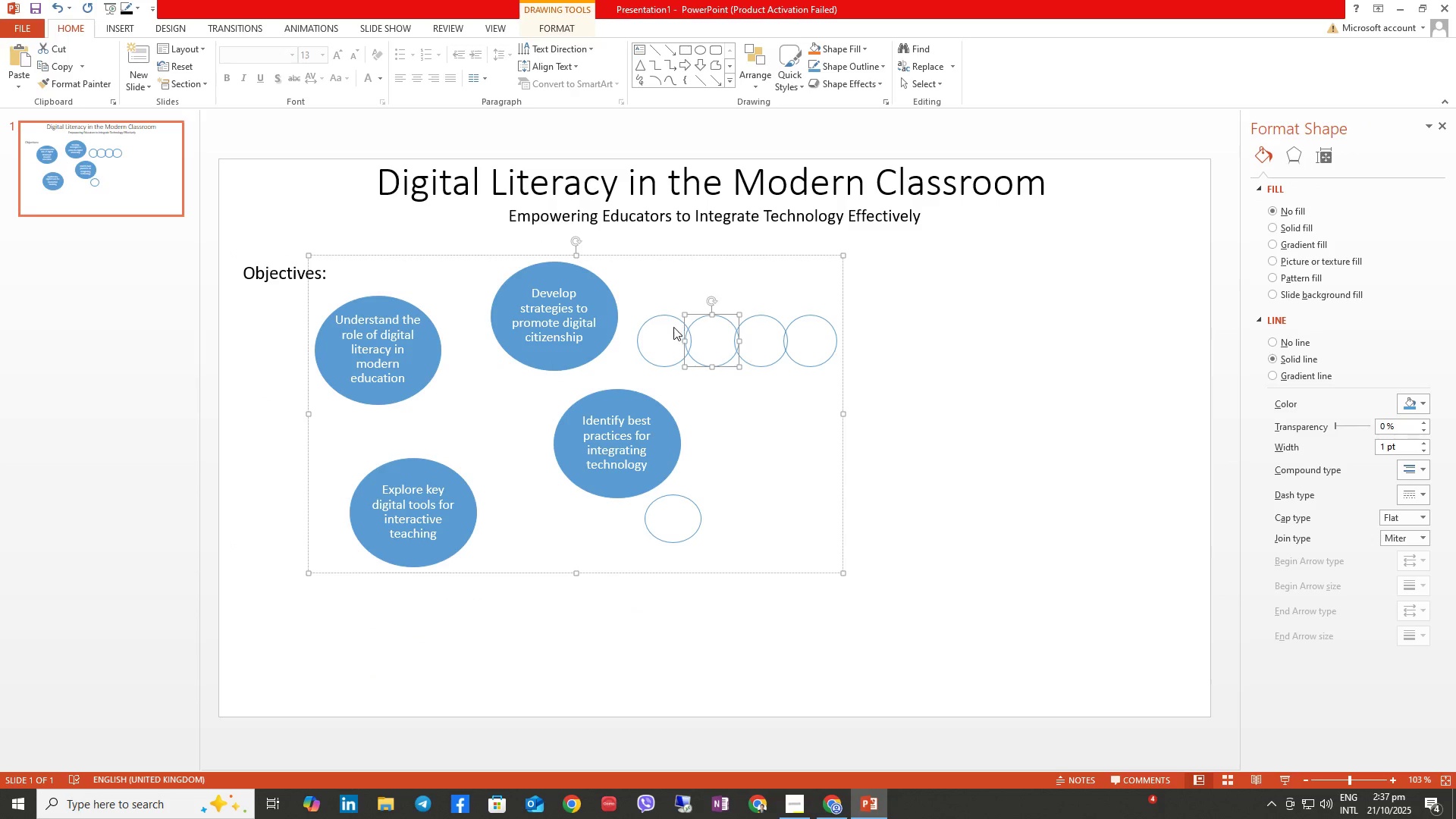 
left_click([672, 327])
 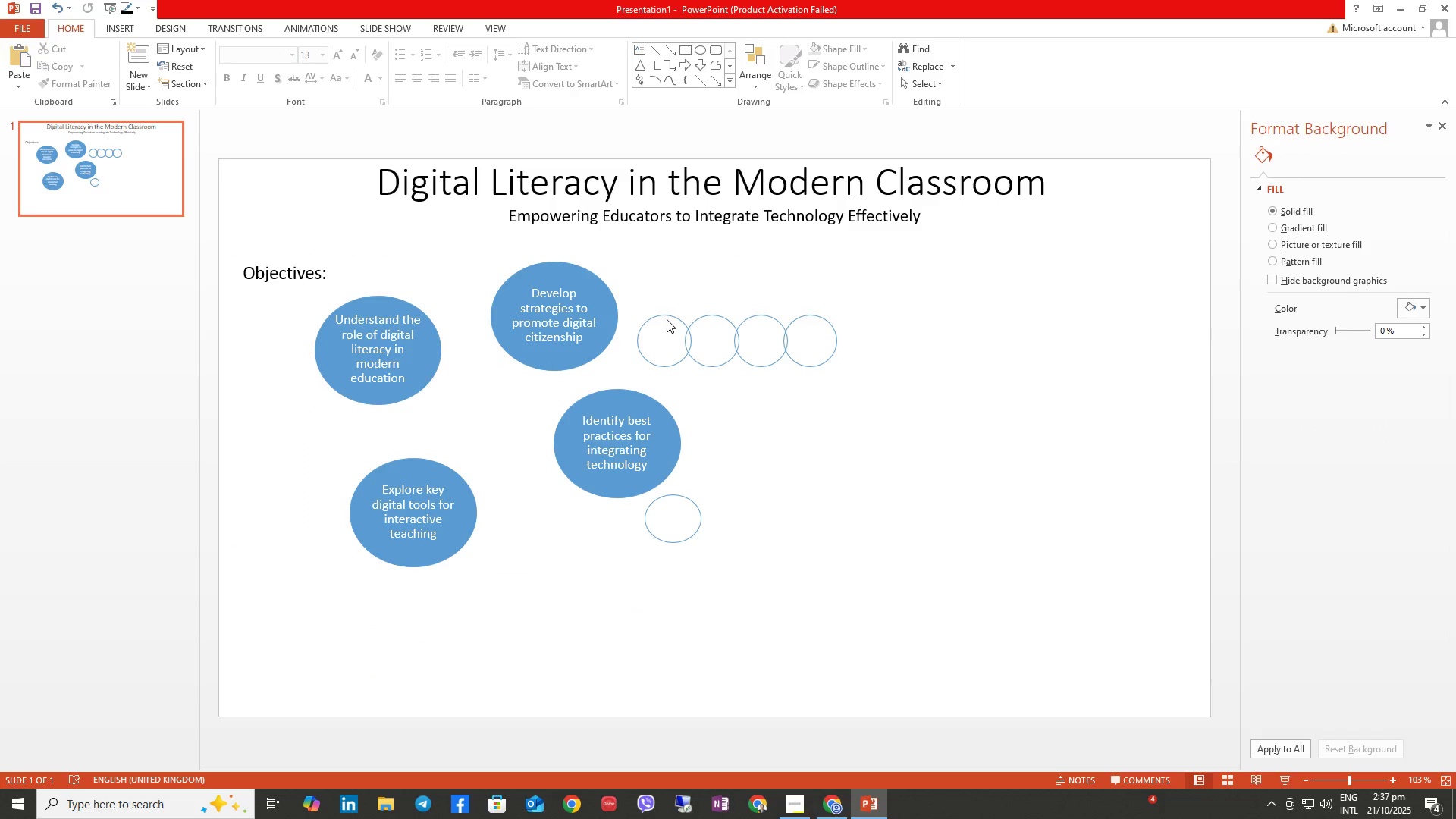 
triple_click([667, 319])
 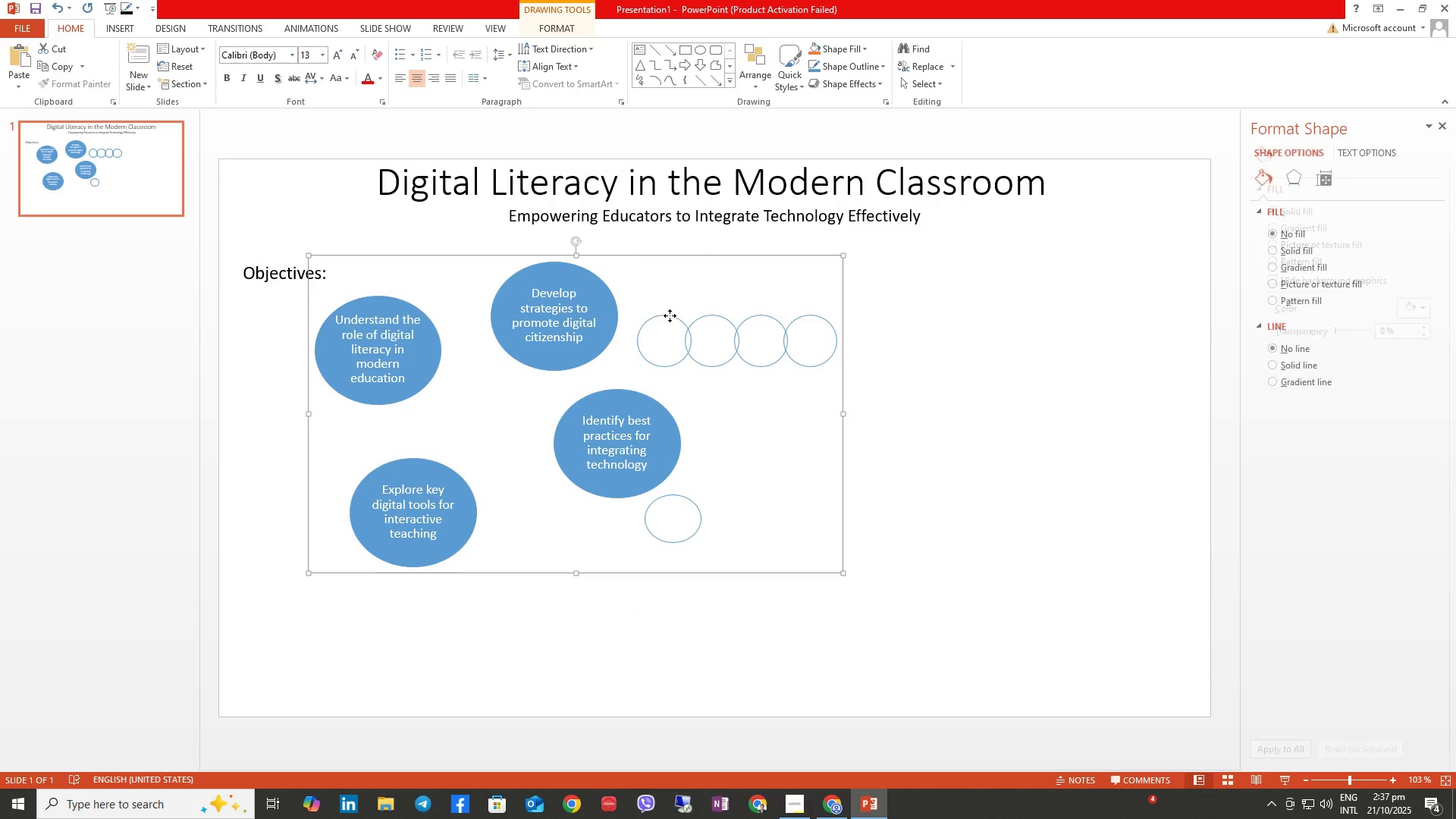 
triple_click([670, 315])
 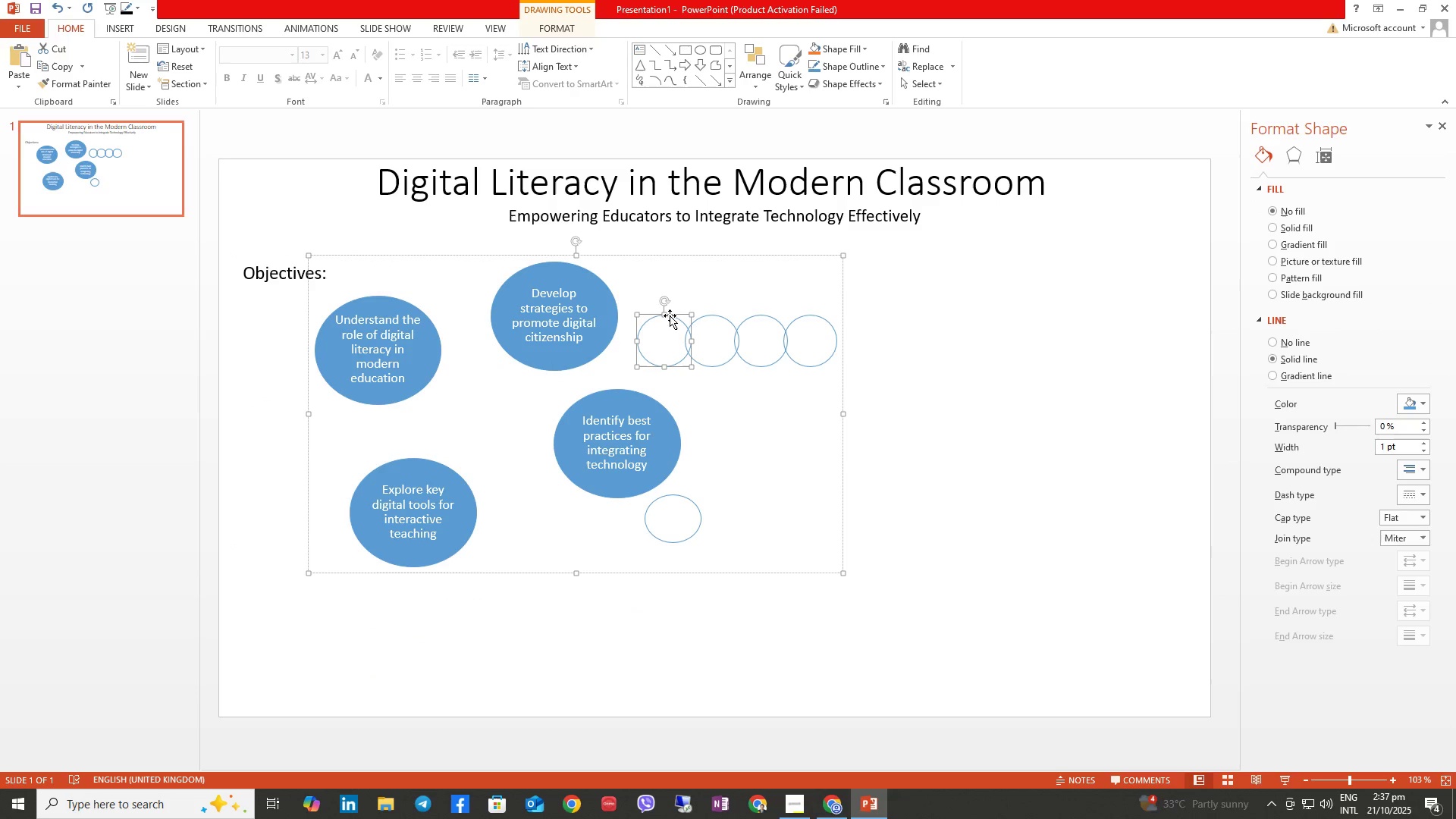 
triple_click([670, 315])
 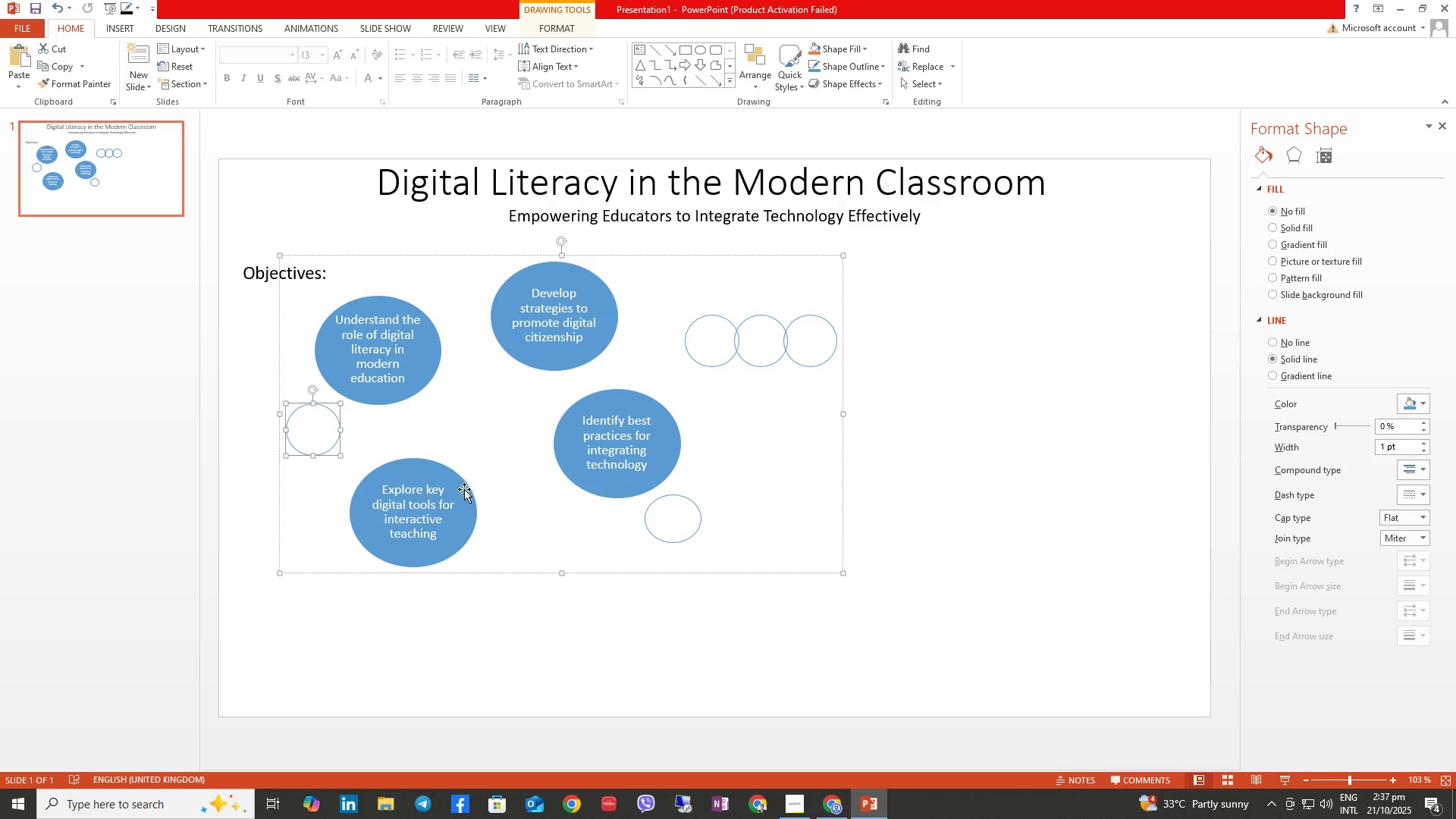 
wait(9.18)
 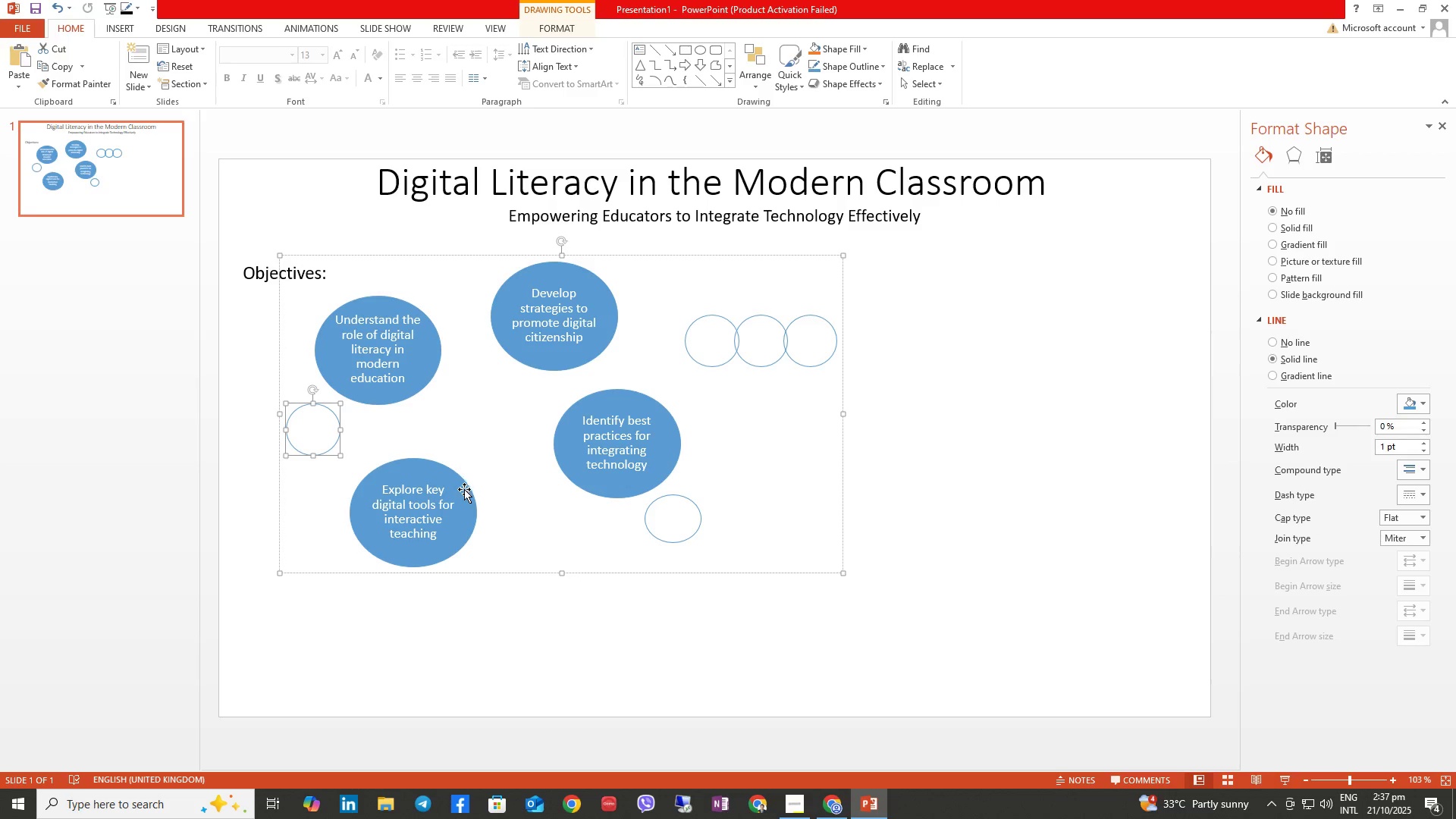 
double_click([679, 496])
 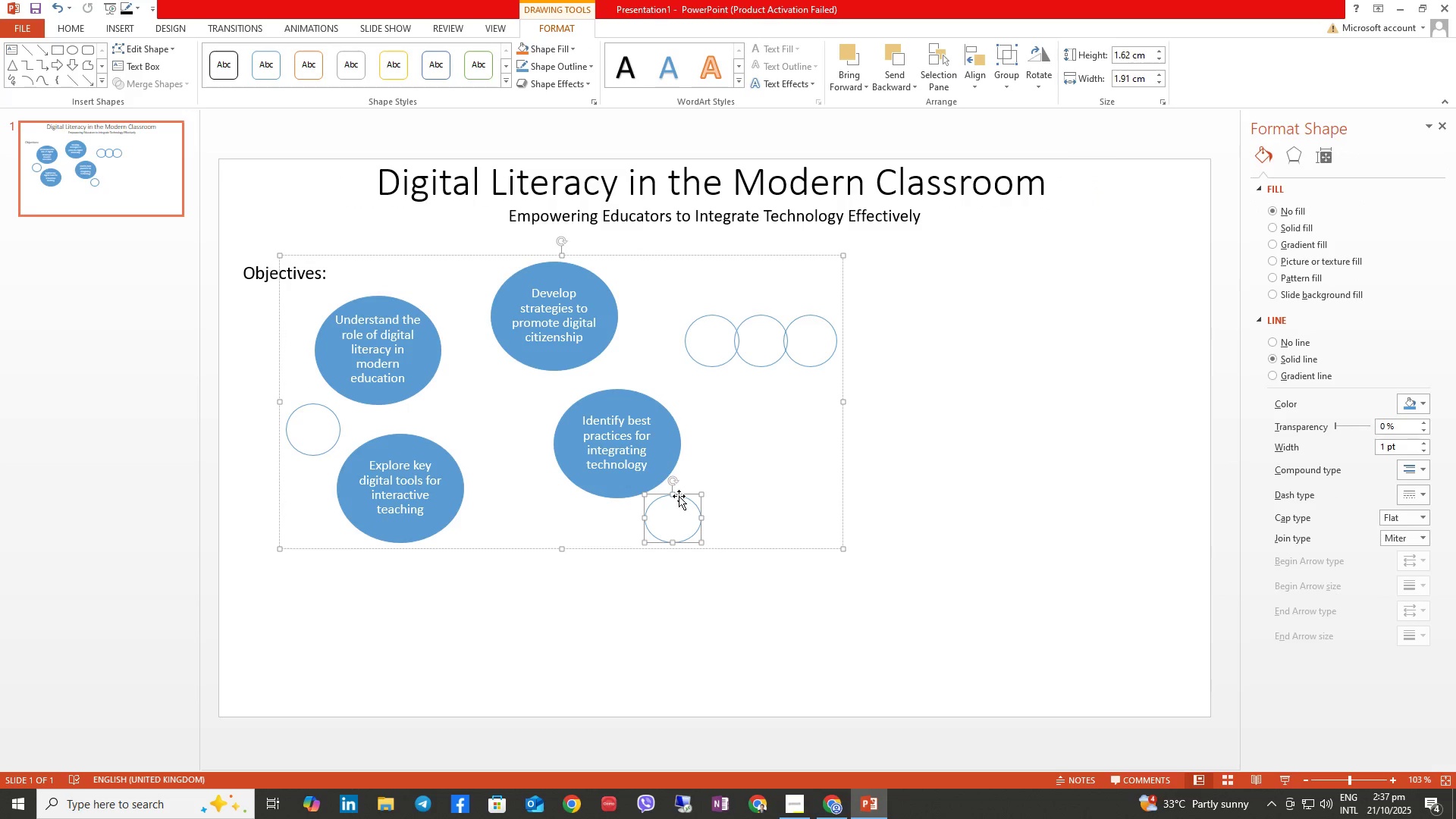 
right_click([679, 496])
 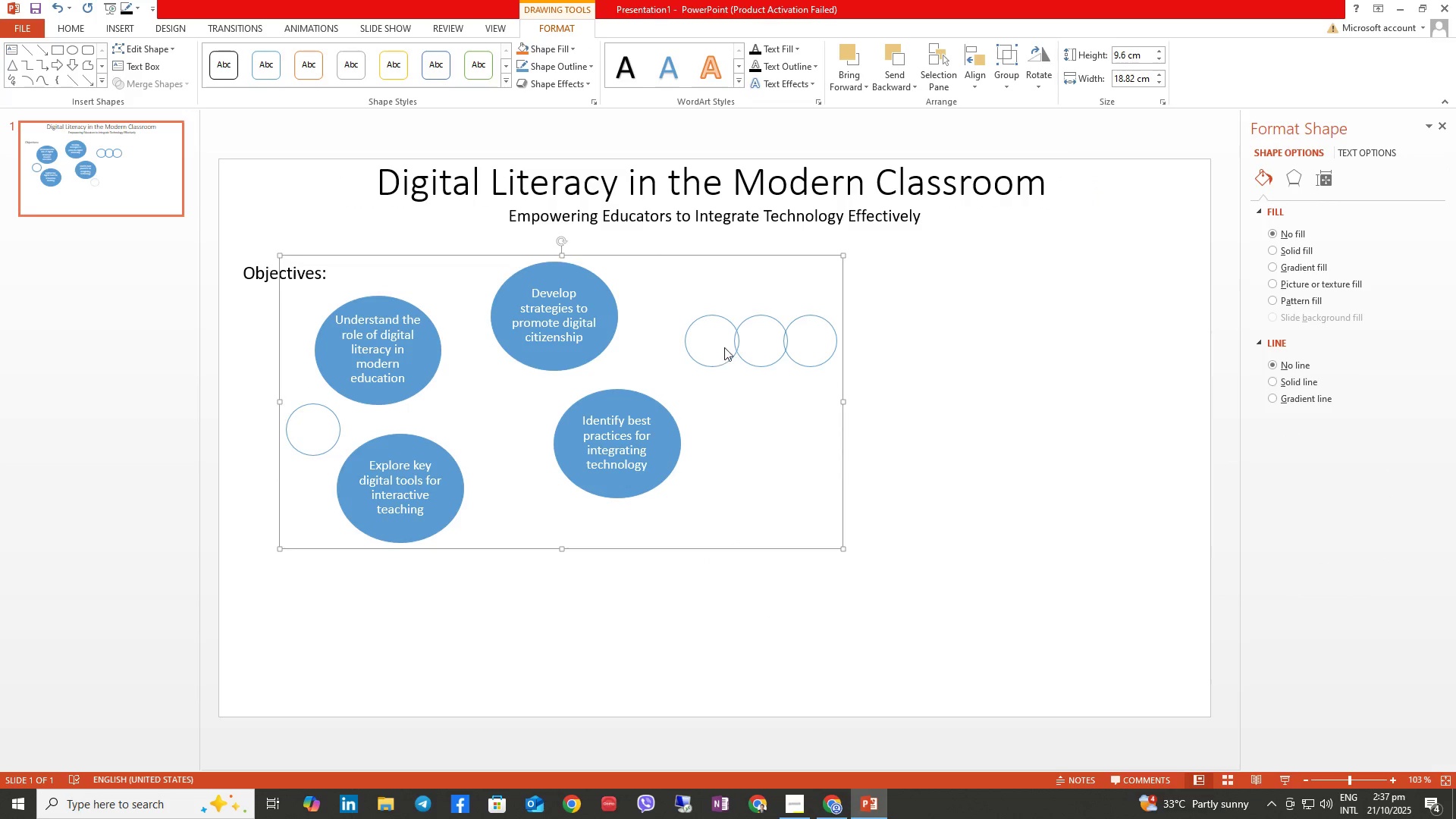 
double_click([724, 342])
 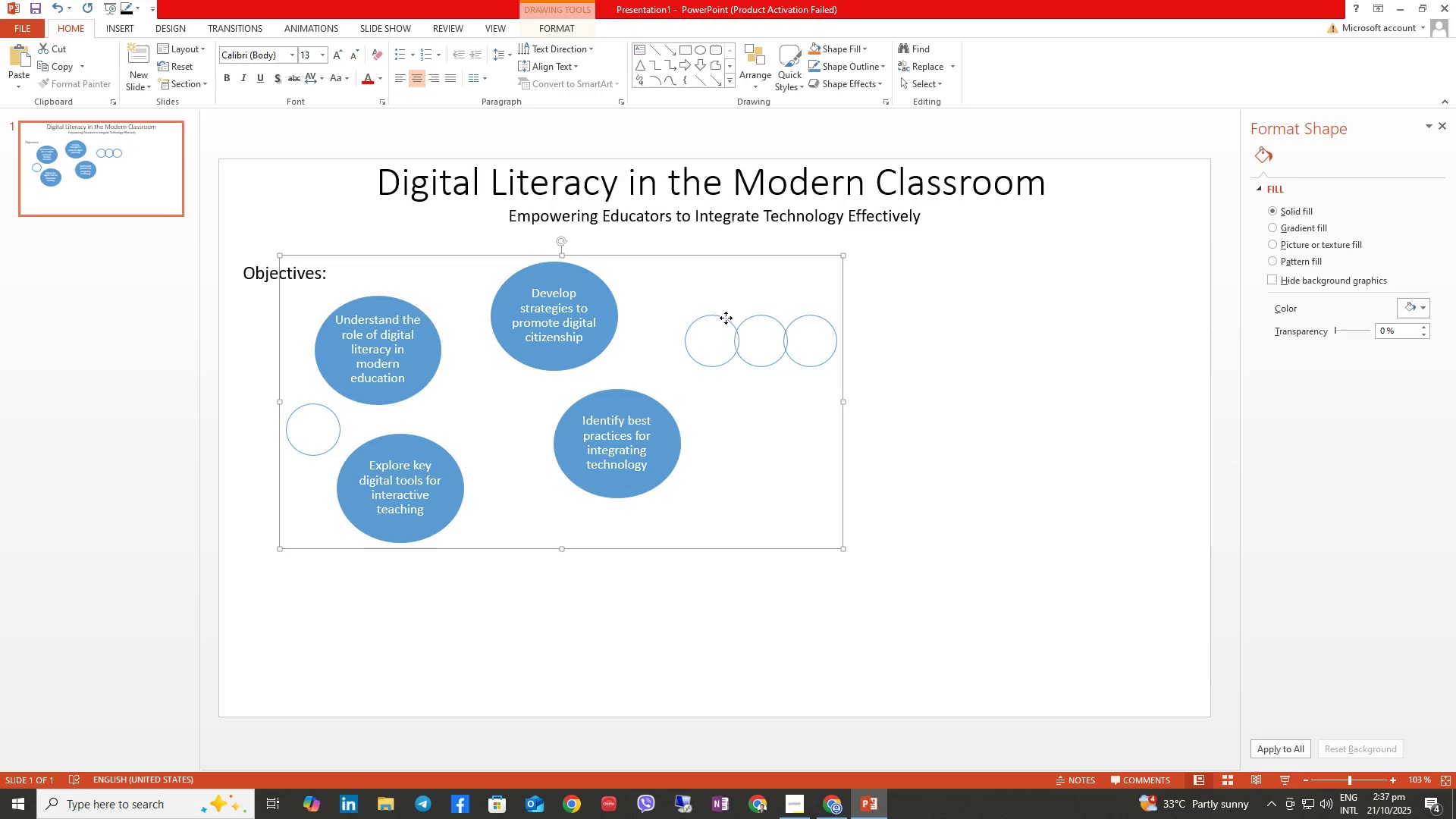 
double_click([726, 318])
 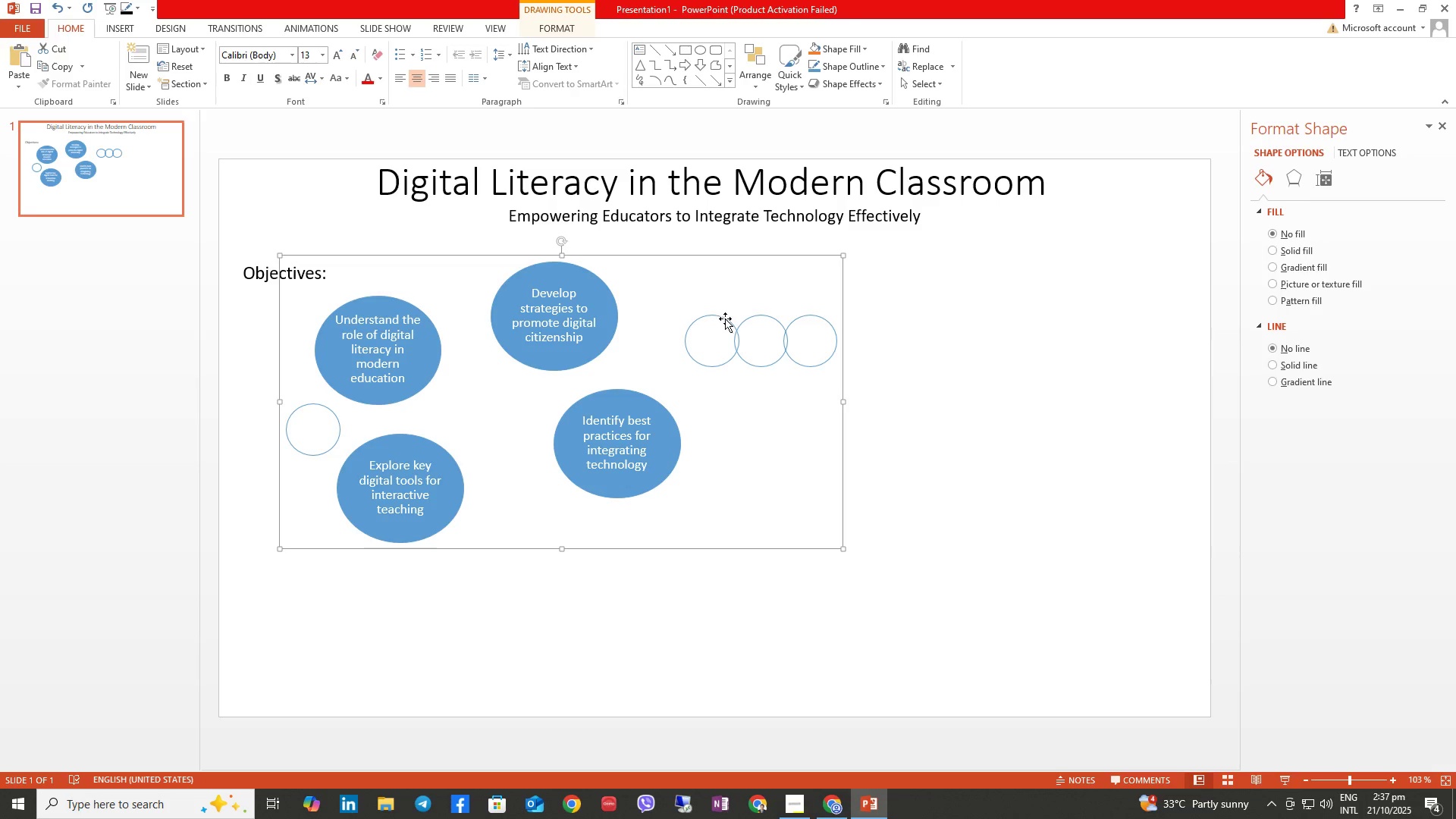 
triple_click([725, 318])
 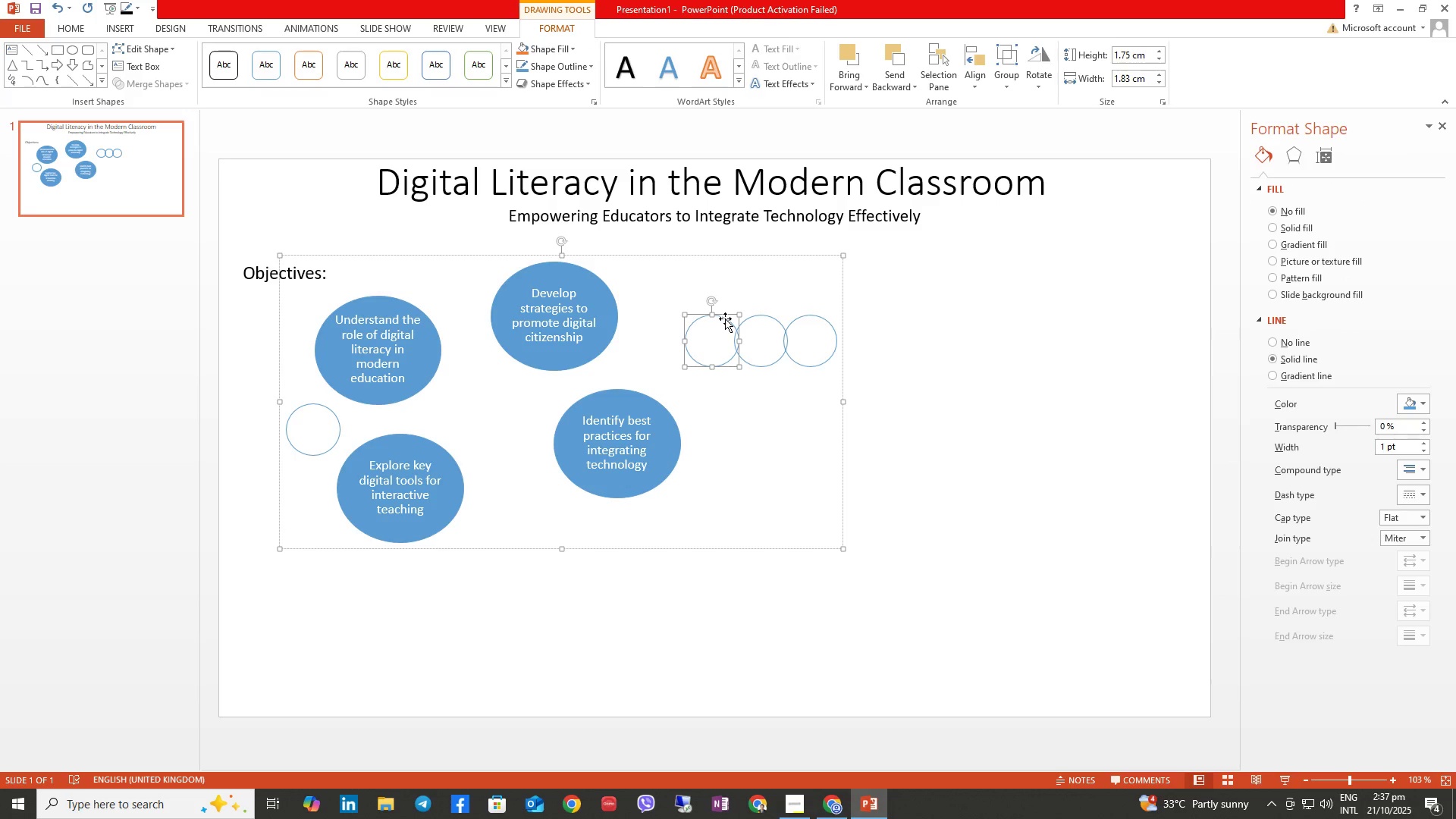 
left_click_drag(start_coordinate=[725, 318], to_coordinate=[635, 346])
 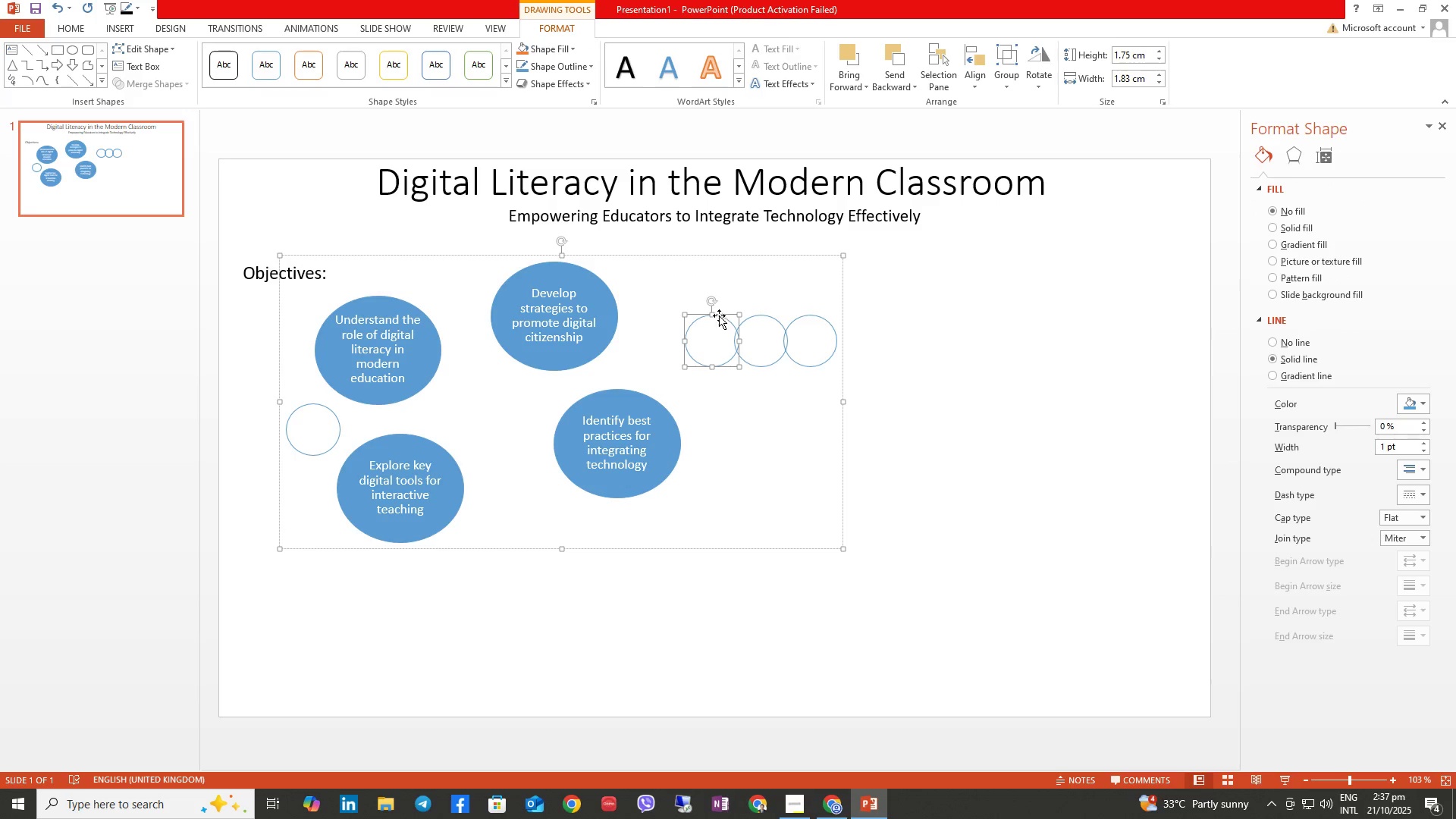 
left_click_drag(start_coordinate=[724, 313], to_coordinate=[472, 392])
 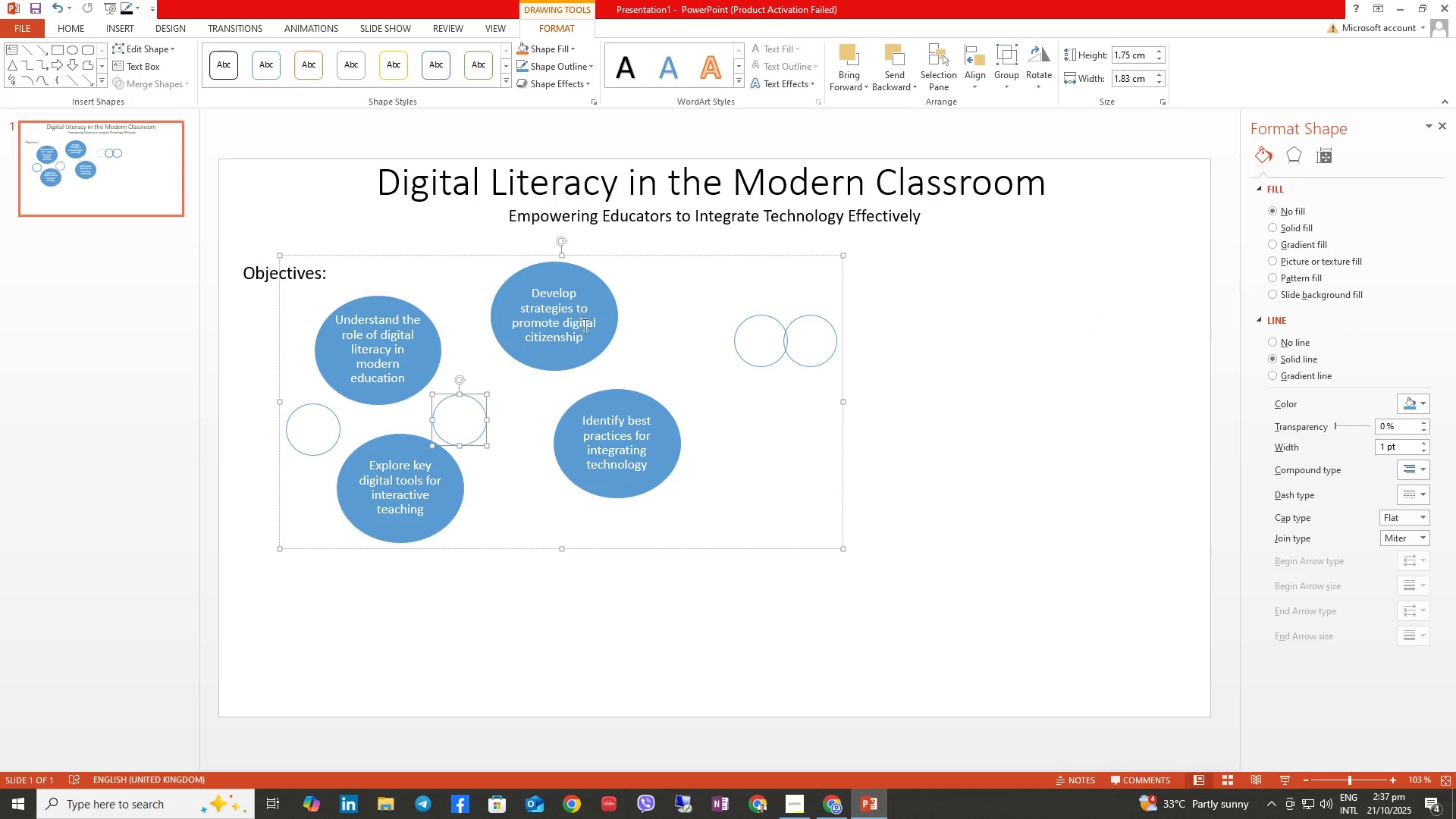 
left_click([584, 325])
 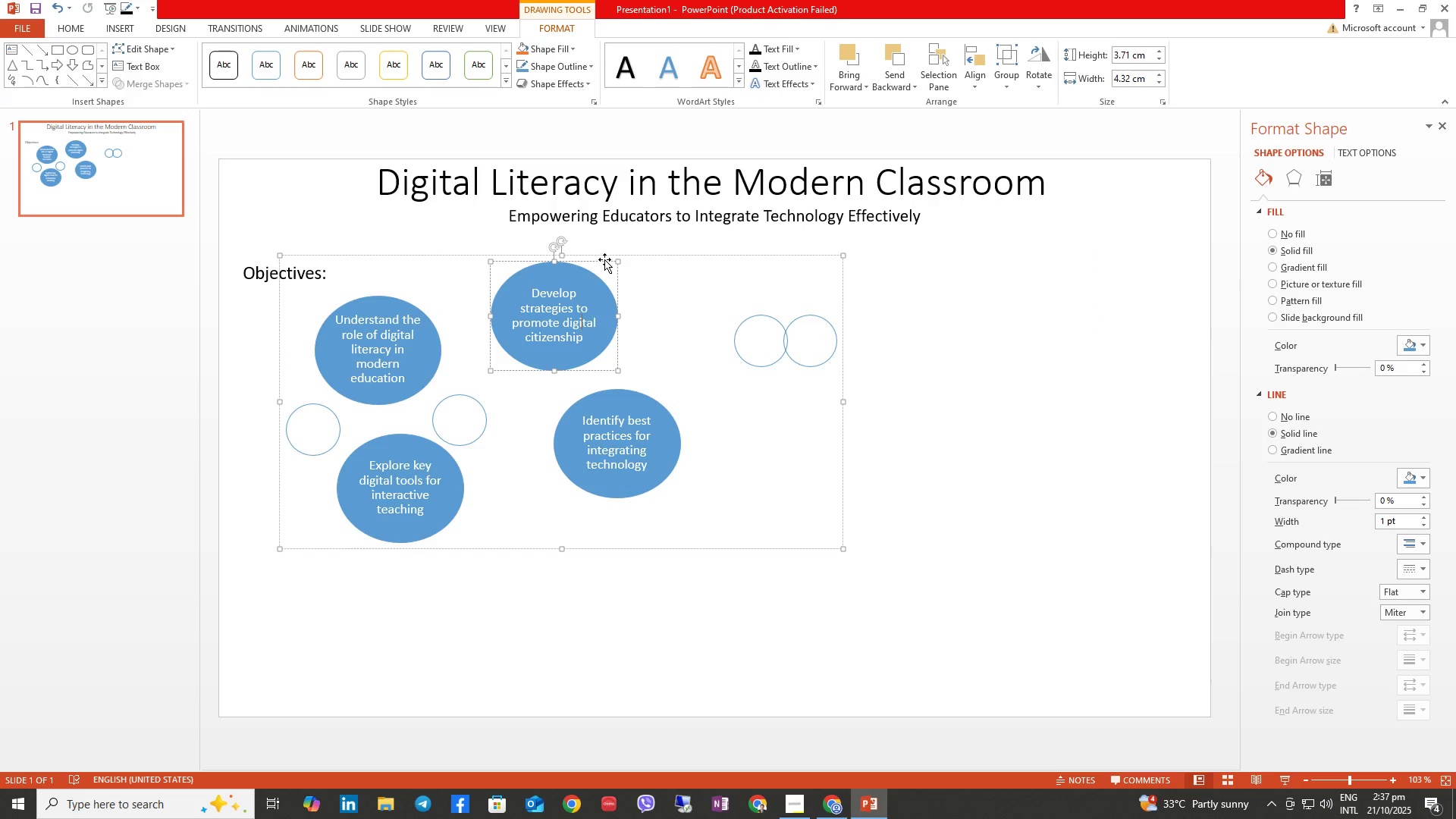 
left_click_drag(start_coordinate=[604, 259], to_coordinate=[569, 286])
 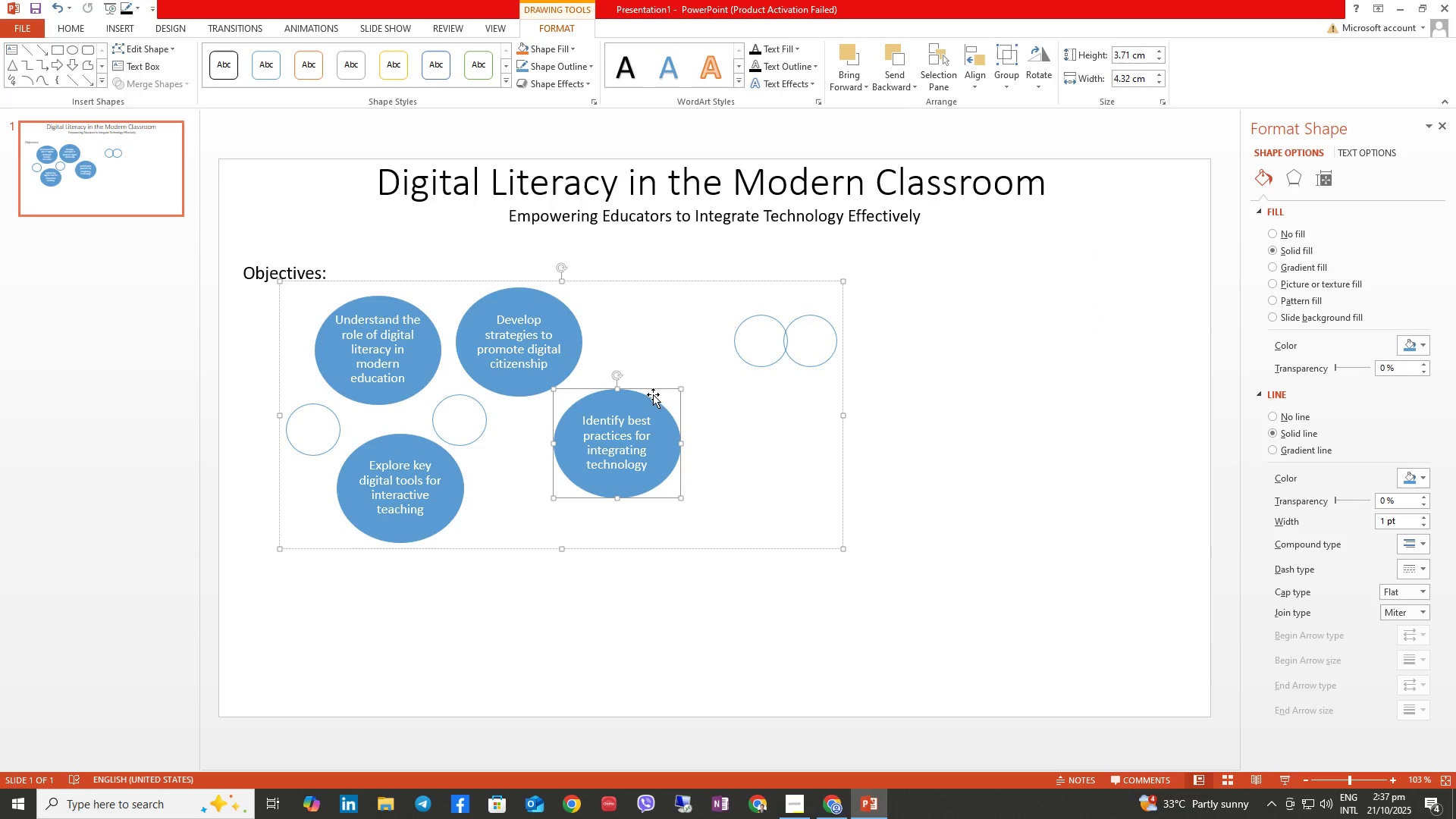 
left_click_drag(start_coordinate=[653, 387], to_coordinate=[802, 419])
 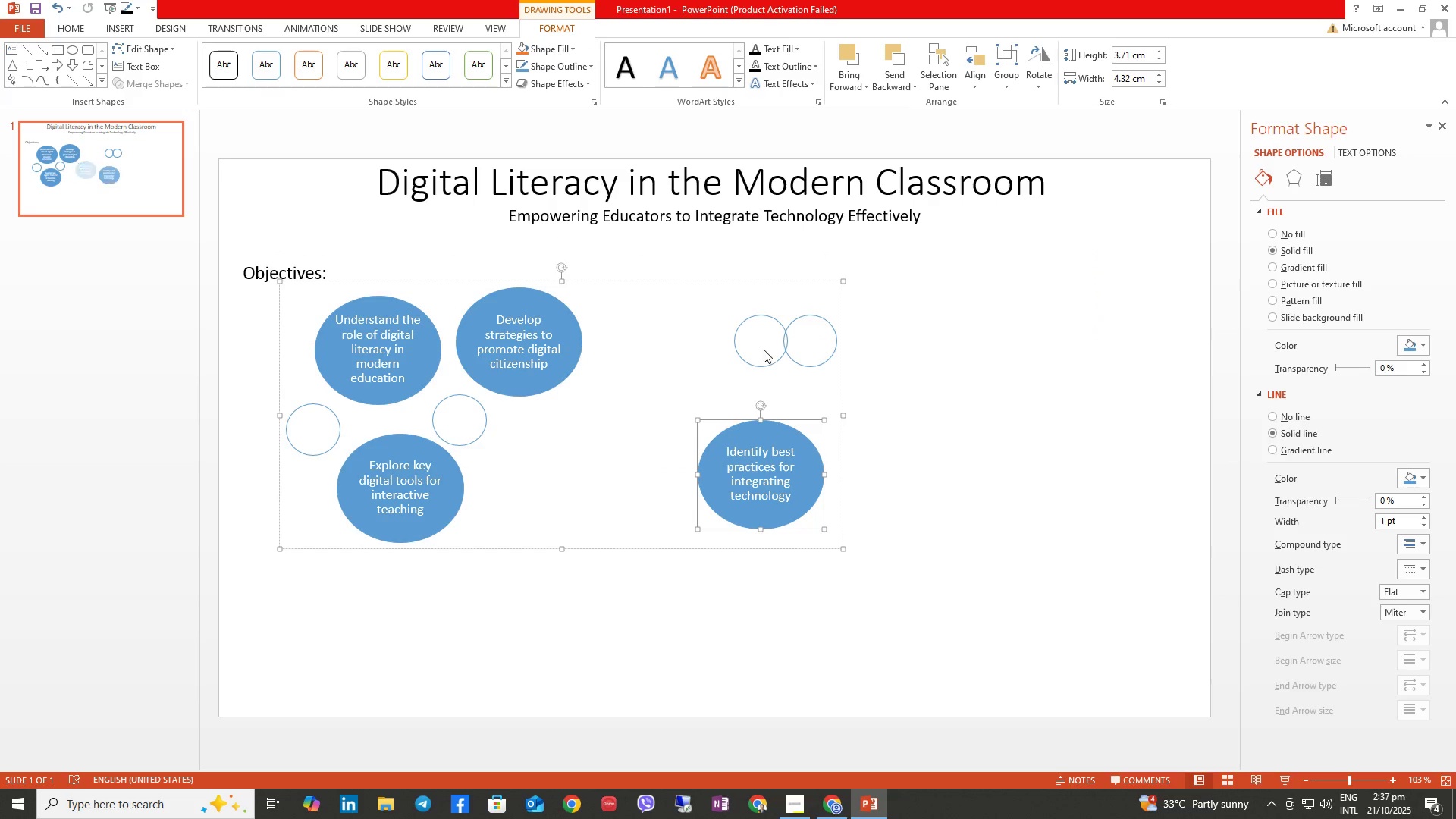 
left_click([764, 350])
 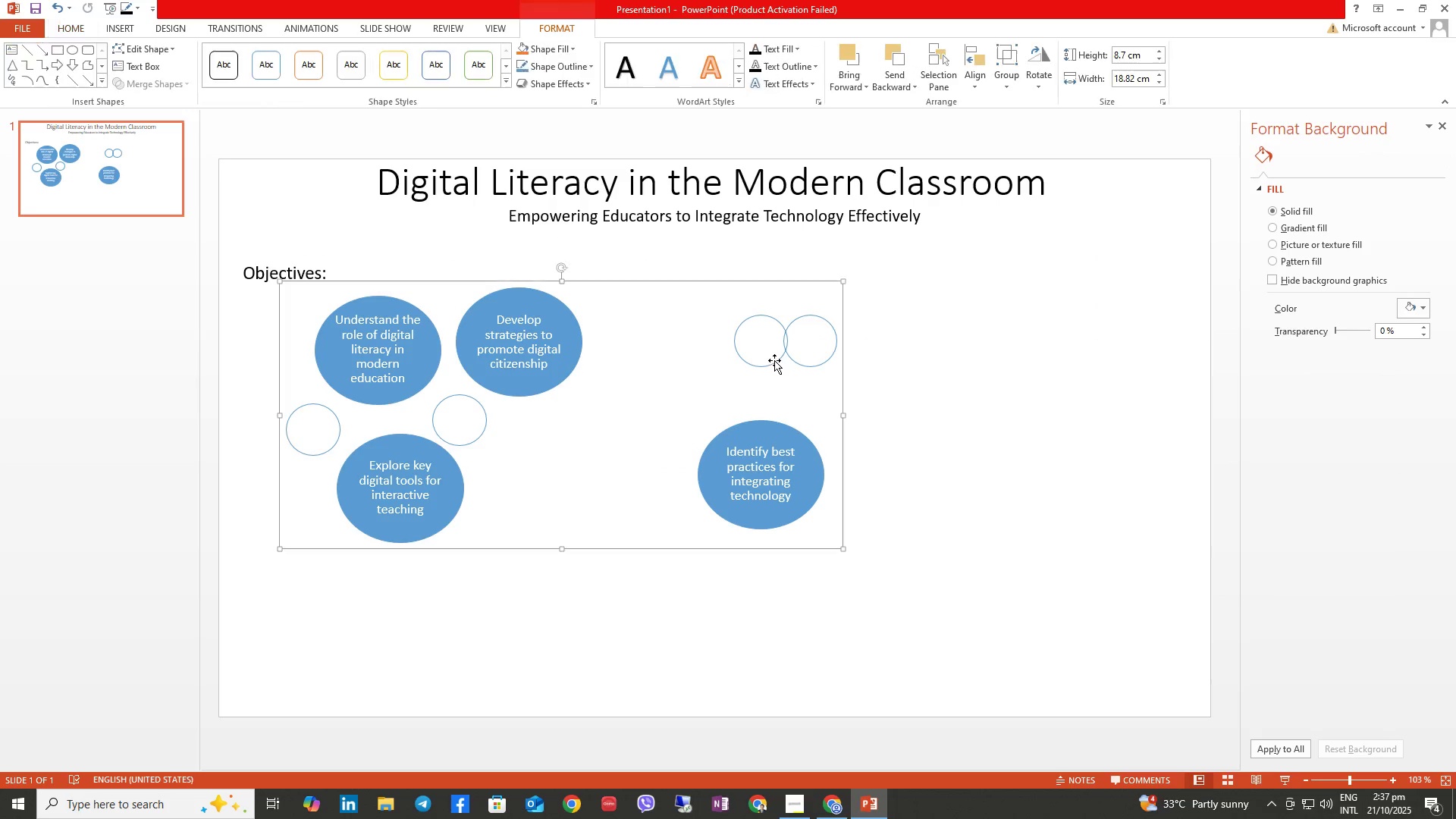 
double_click([774, 360])
 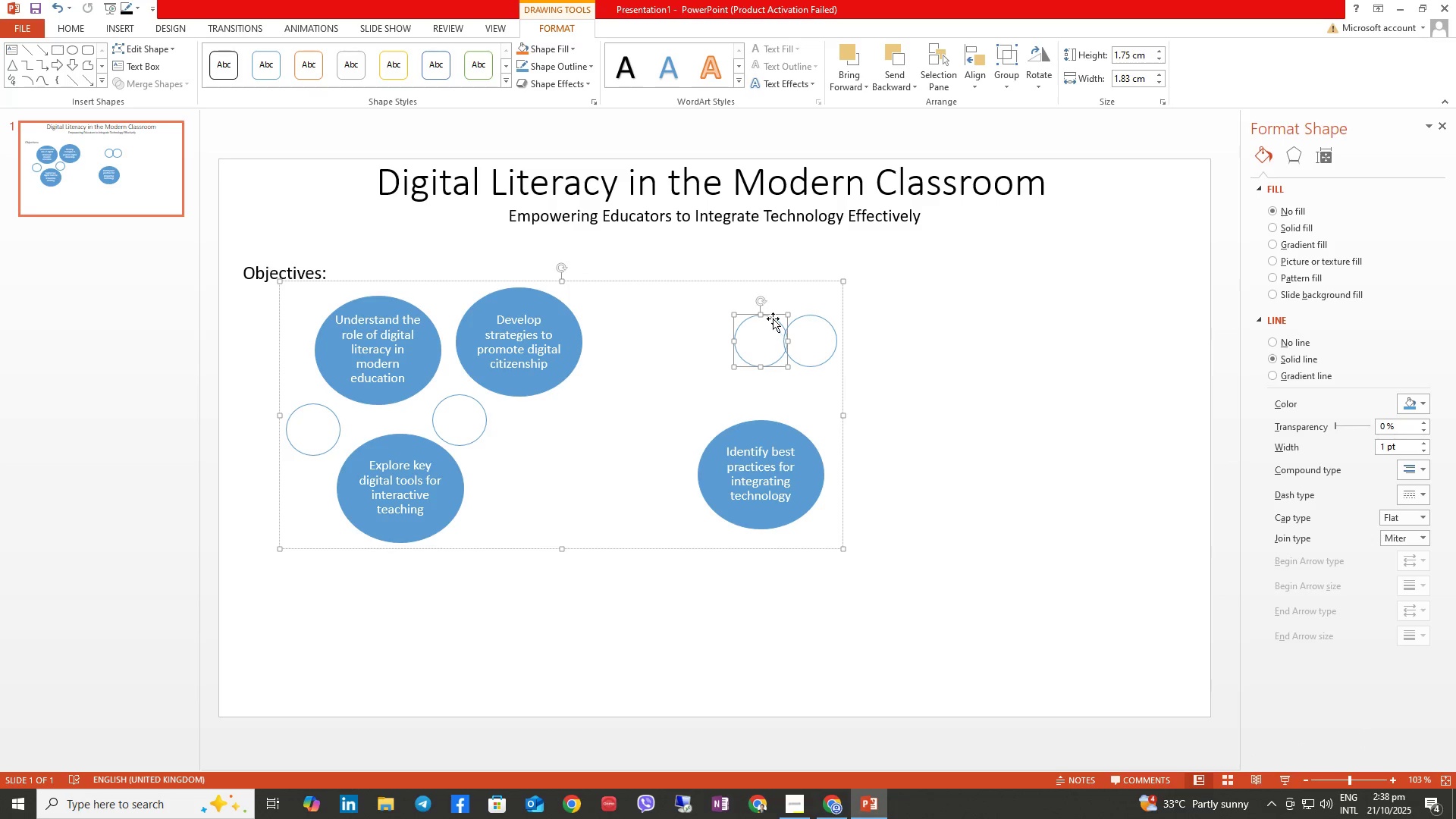 
left_click_drag(start_coordinate=[774, 315], to_coordinate=[581, 394])
 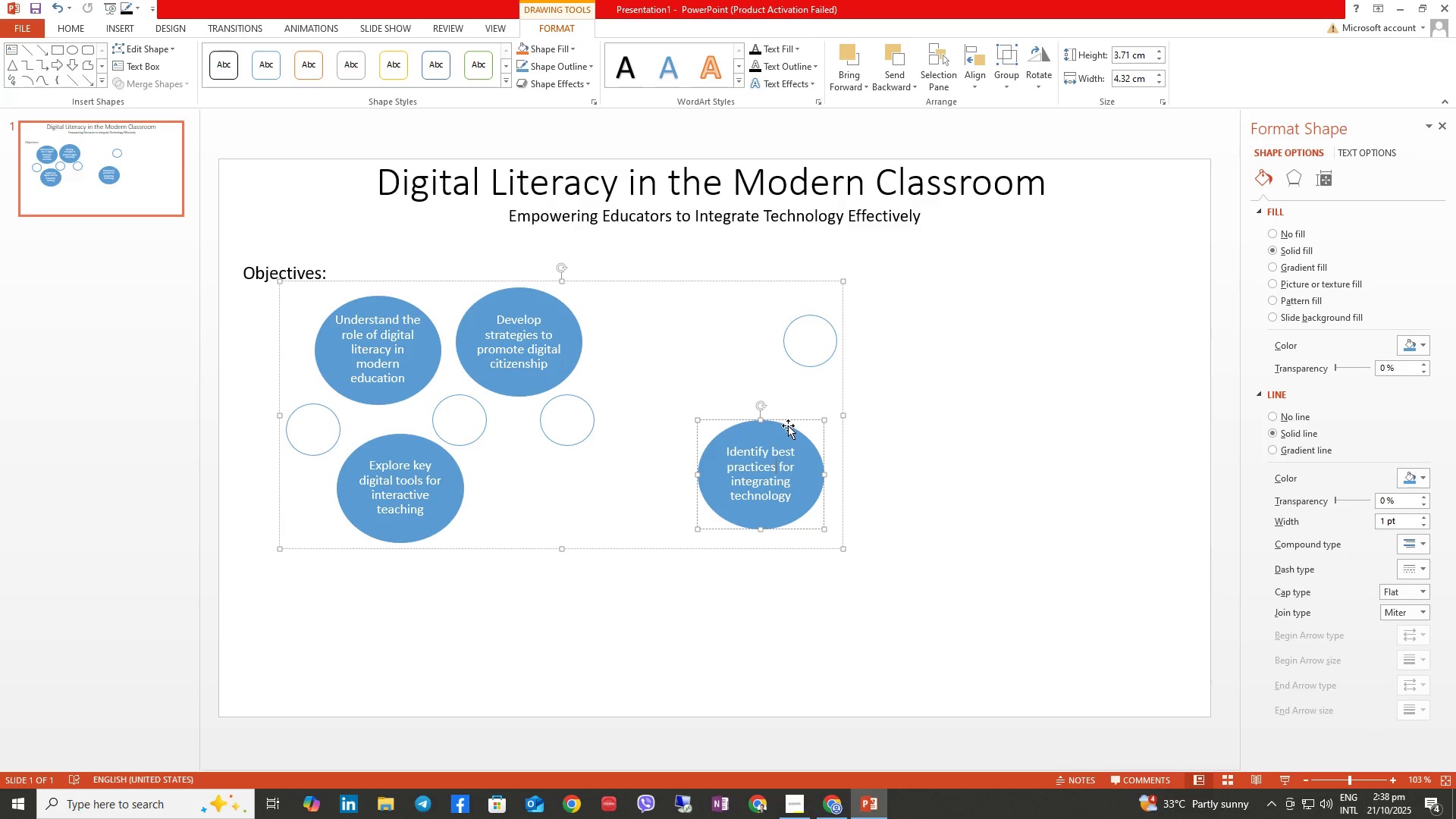 
left_click_drag(start_coordinate=[788, 418], to_coordinate=[576, 453])
 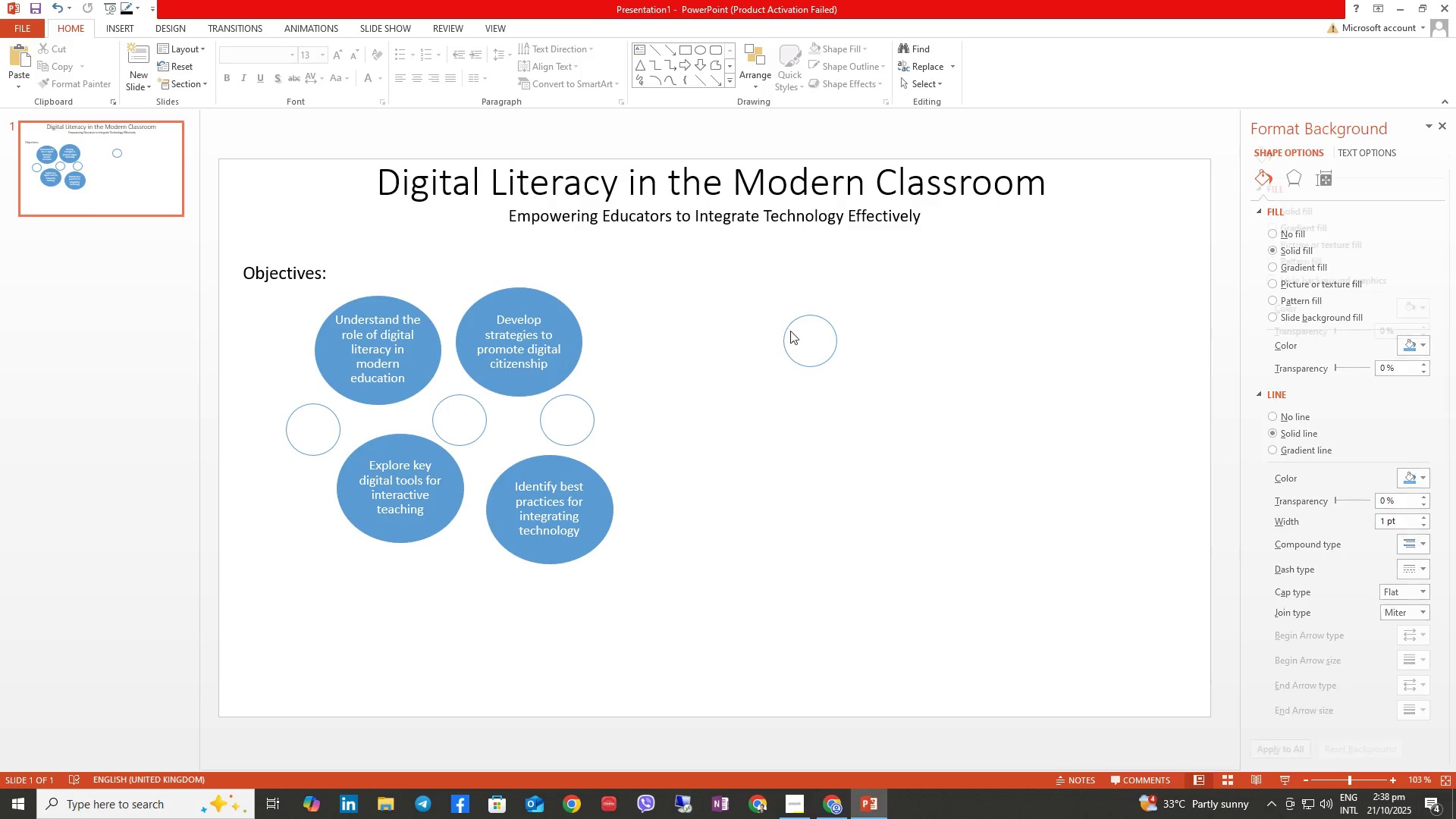 
double_click([797, 329])
 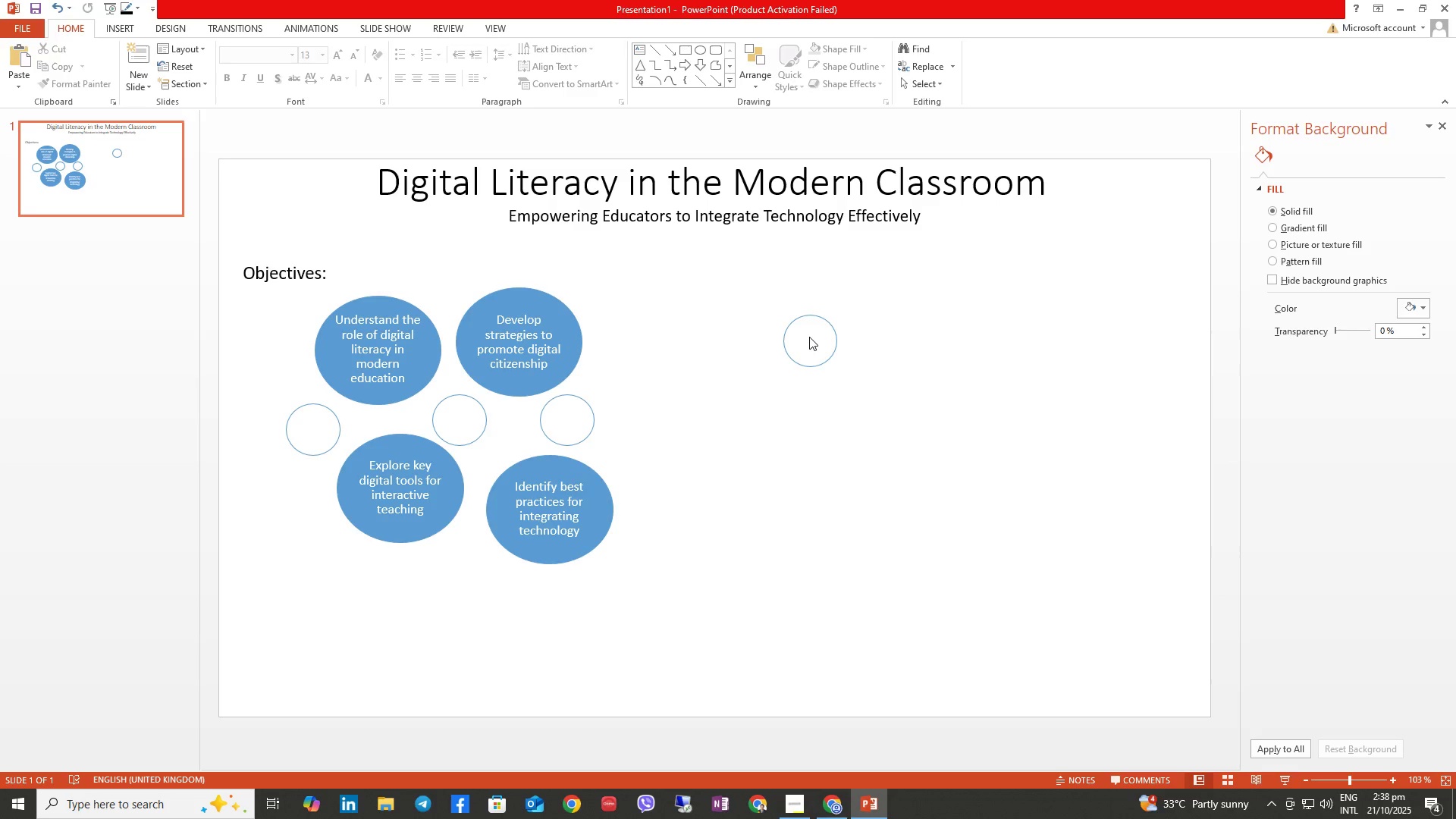 
left_click([809, 337])
 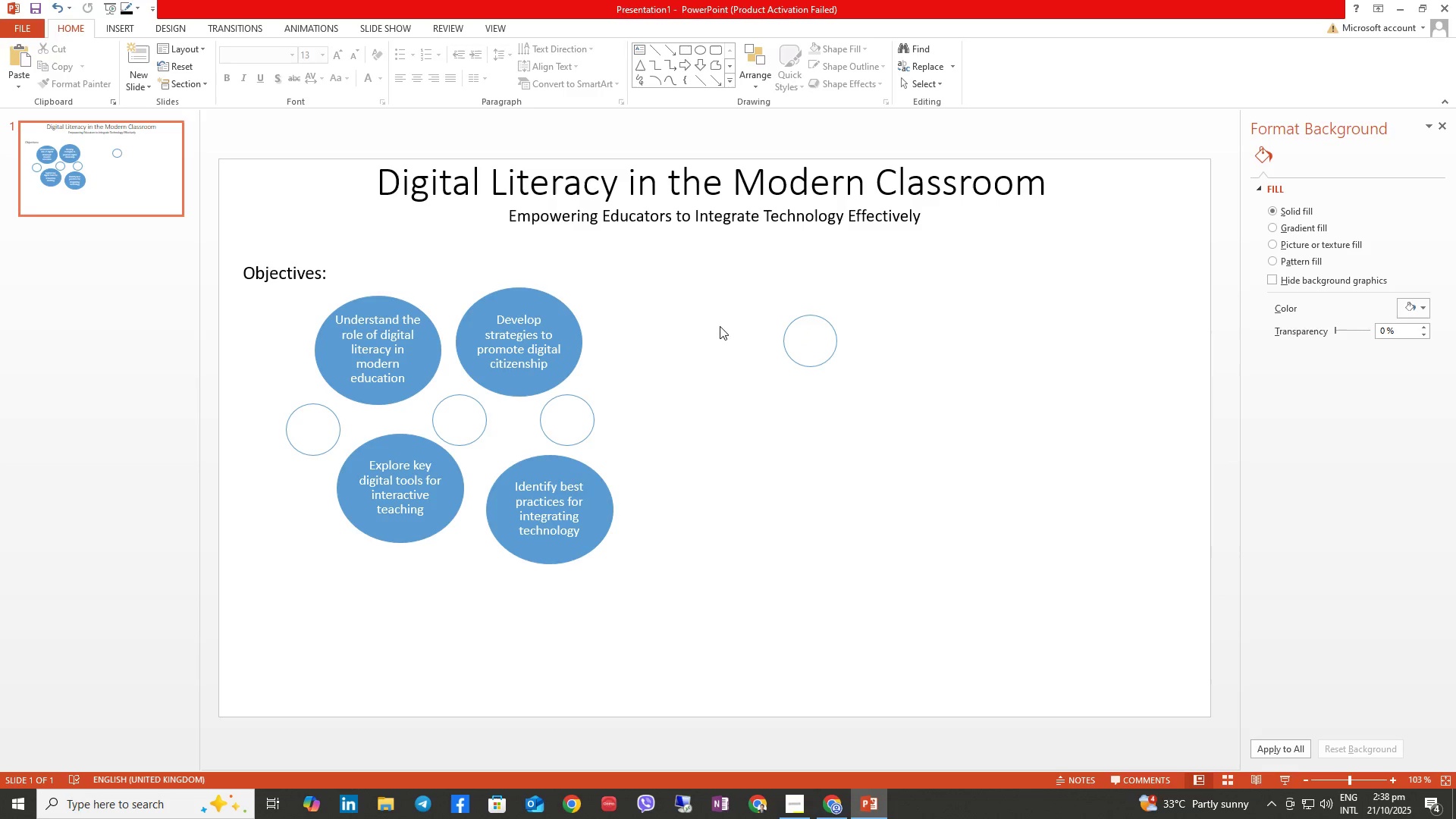 
left_click([378, 371])
 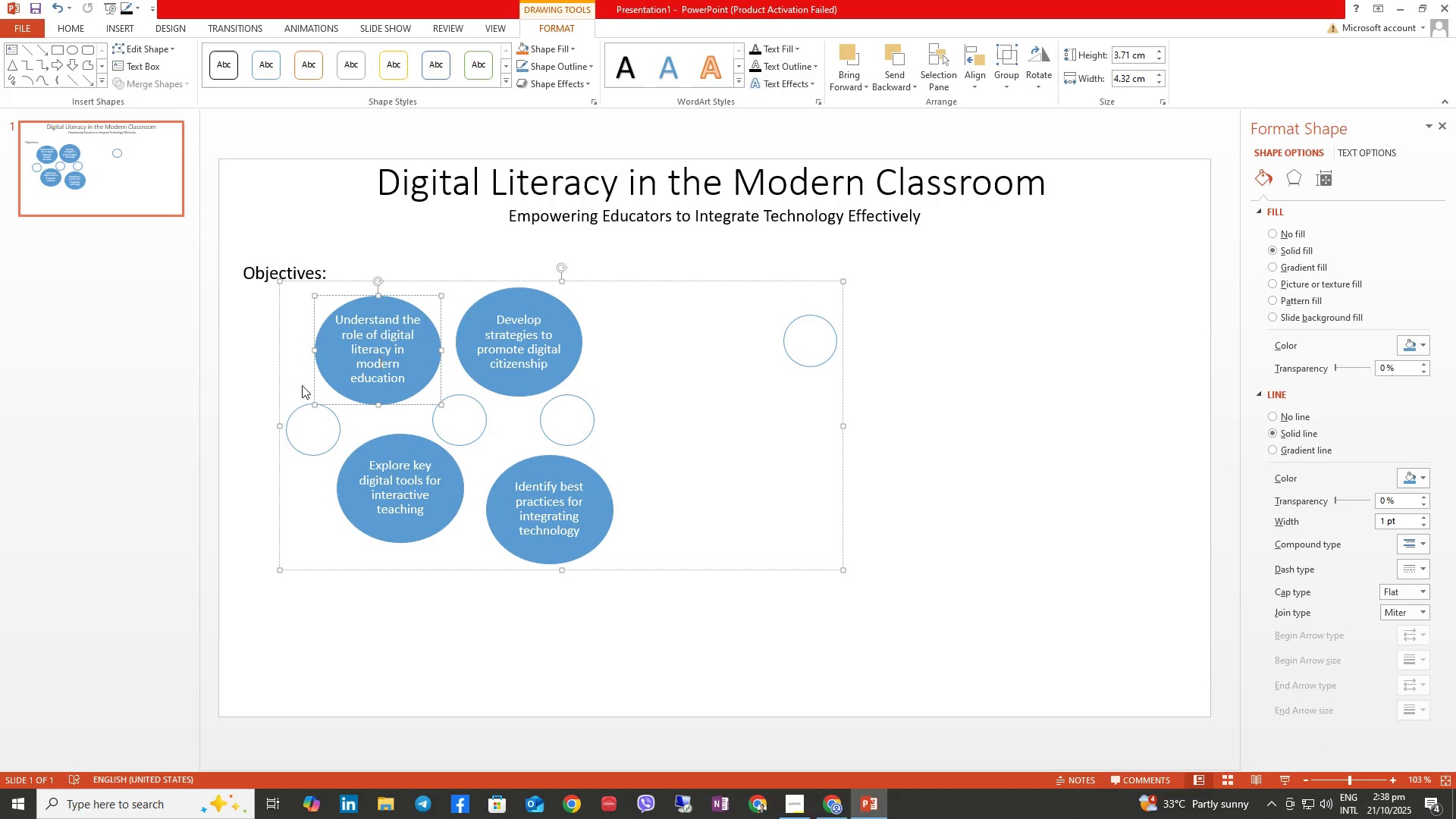 
left_click([370, 472])
 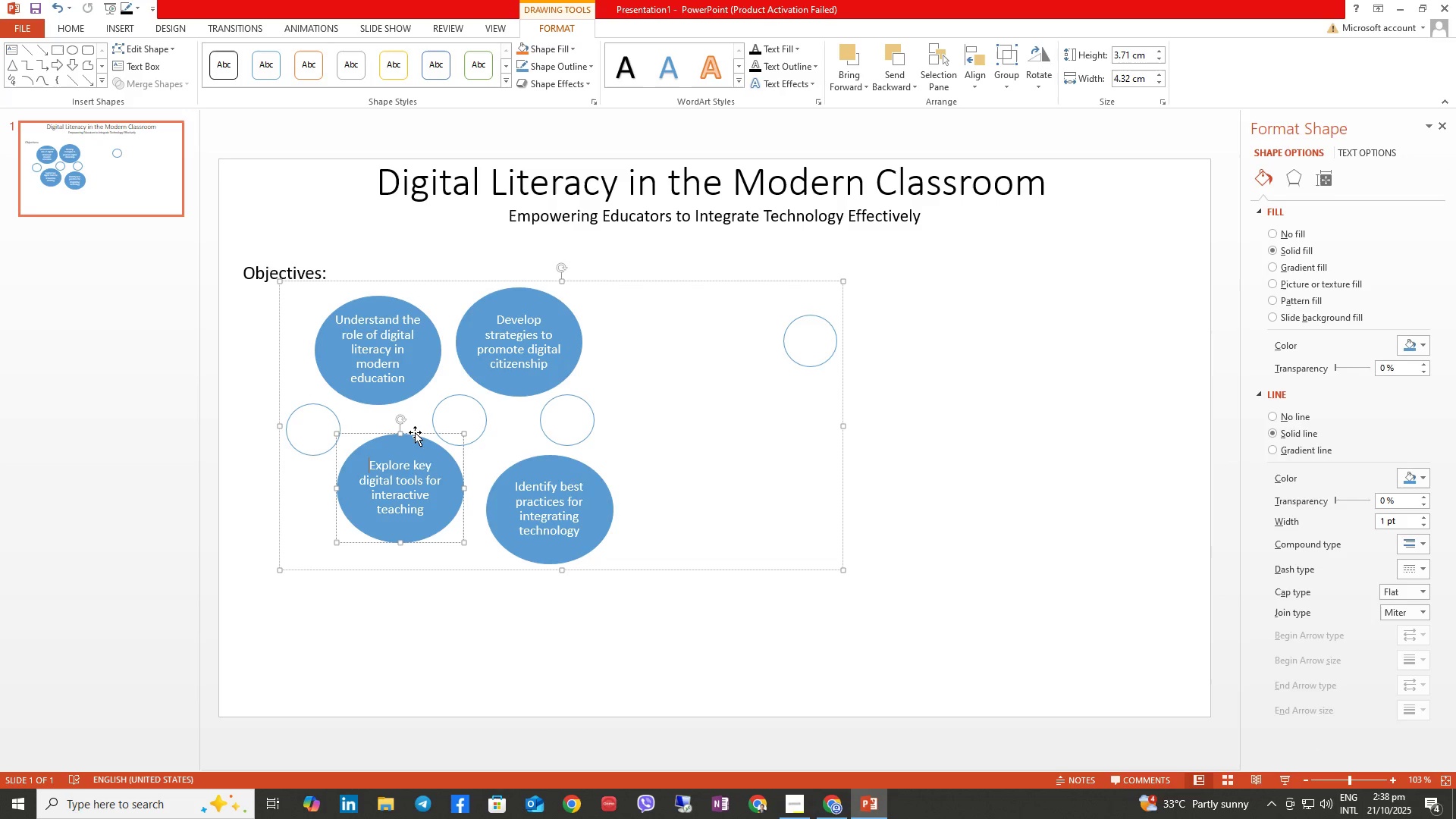 
left_click_drag(start_coordinate=[415, 432], to_coordinate=[385, 452])
 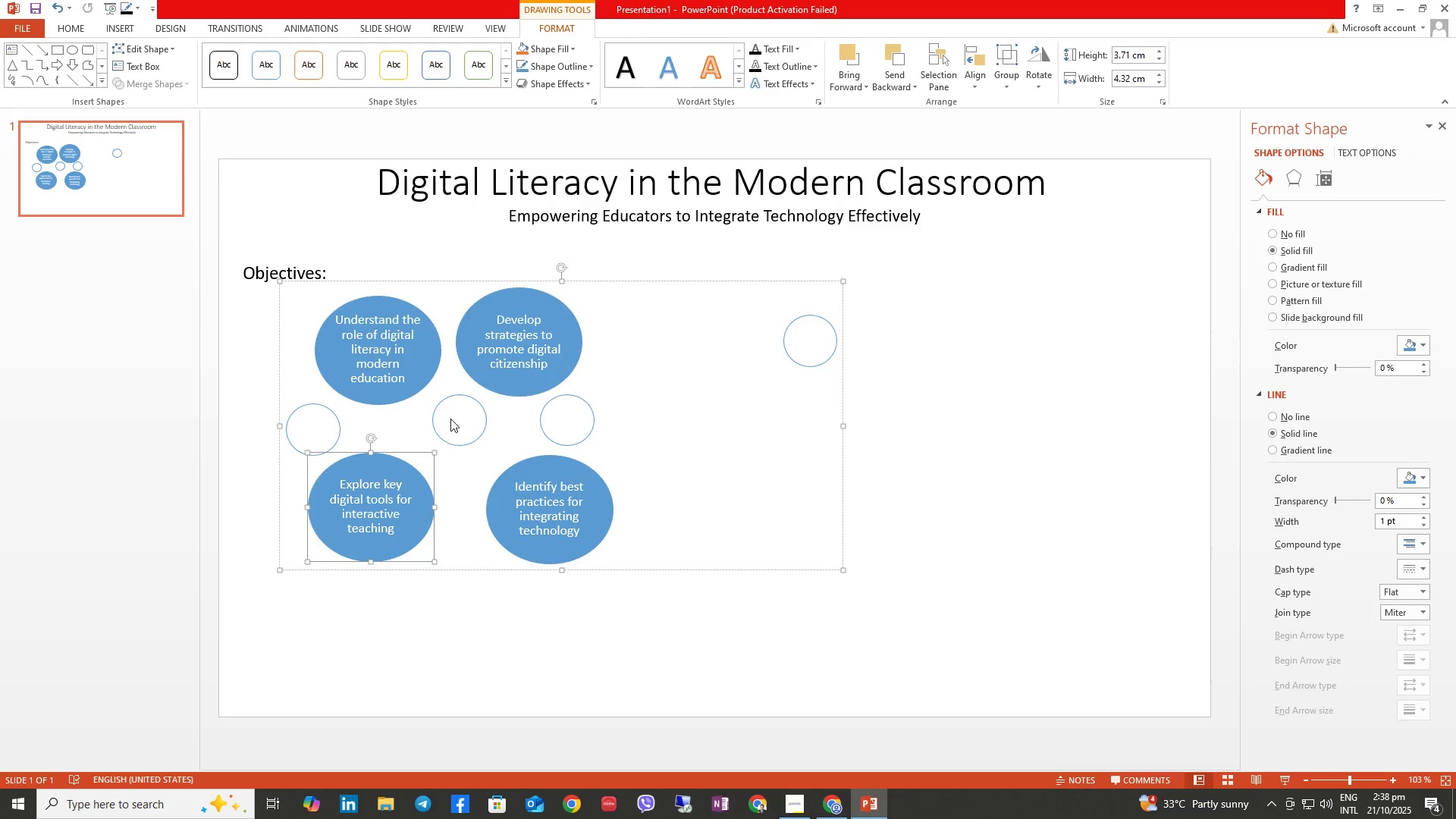 
left_click([451, 418])
 